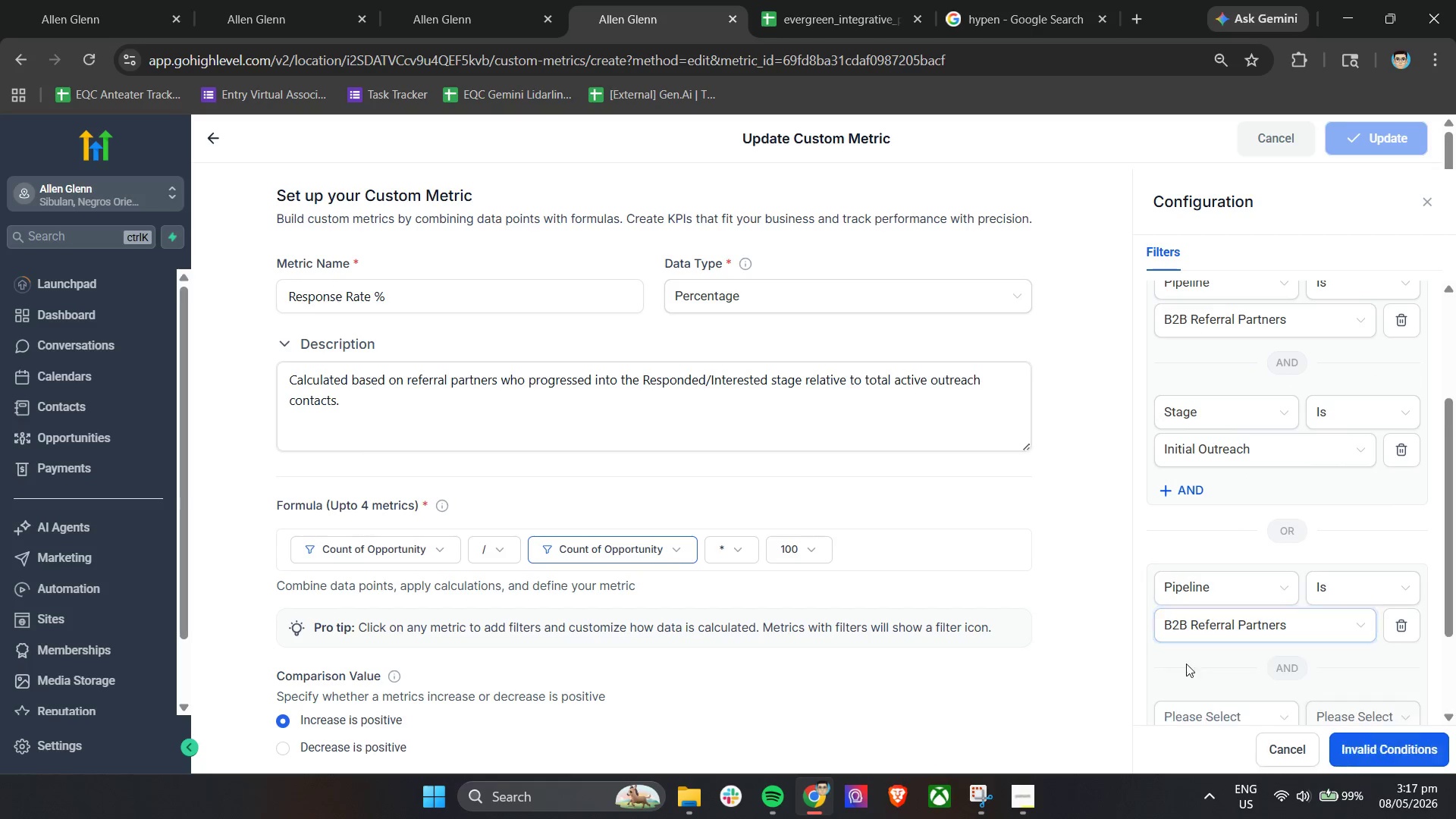 
left_click([1235, 597])
 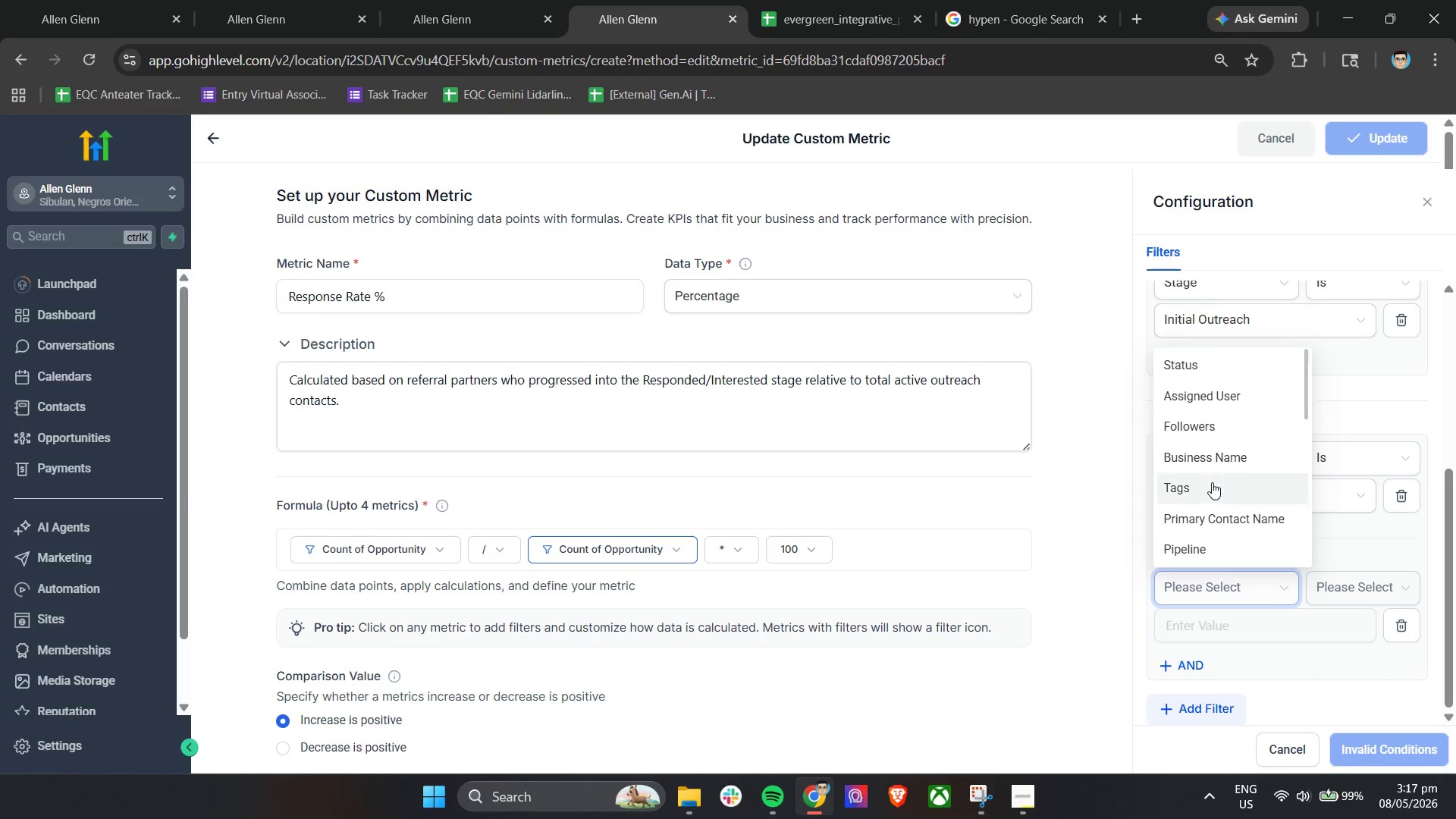 
scroll: coordinate [1203, 542], scroll_direction: down, amount: 5.0
 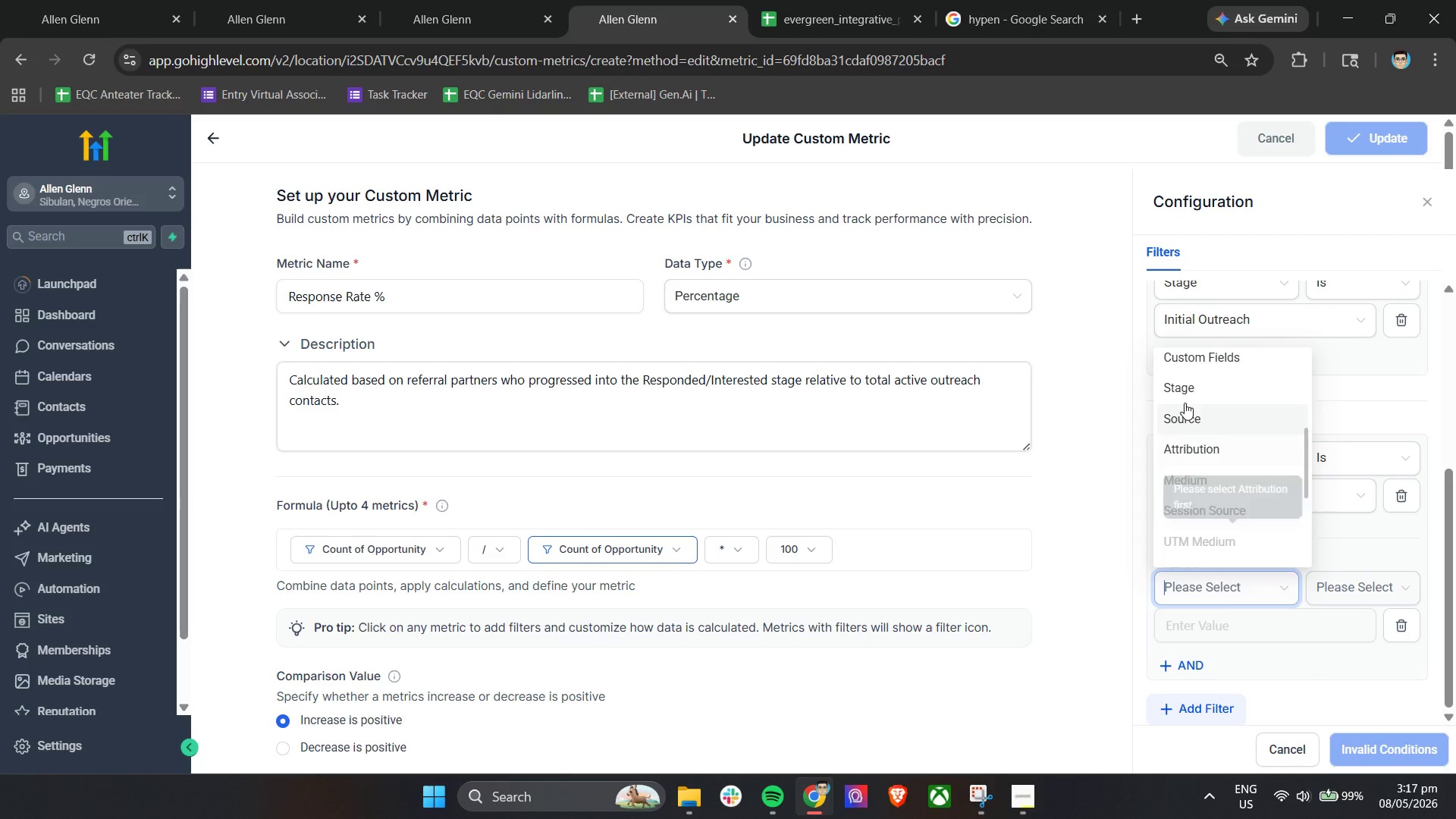 
left_click([1183, 396])
 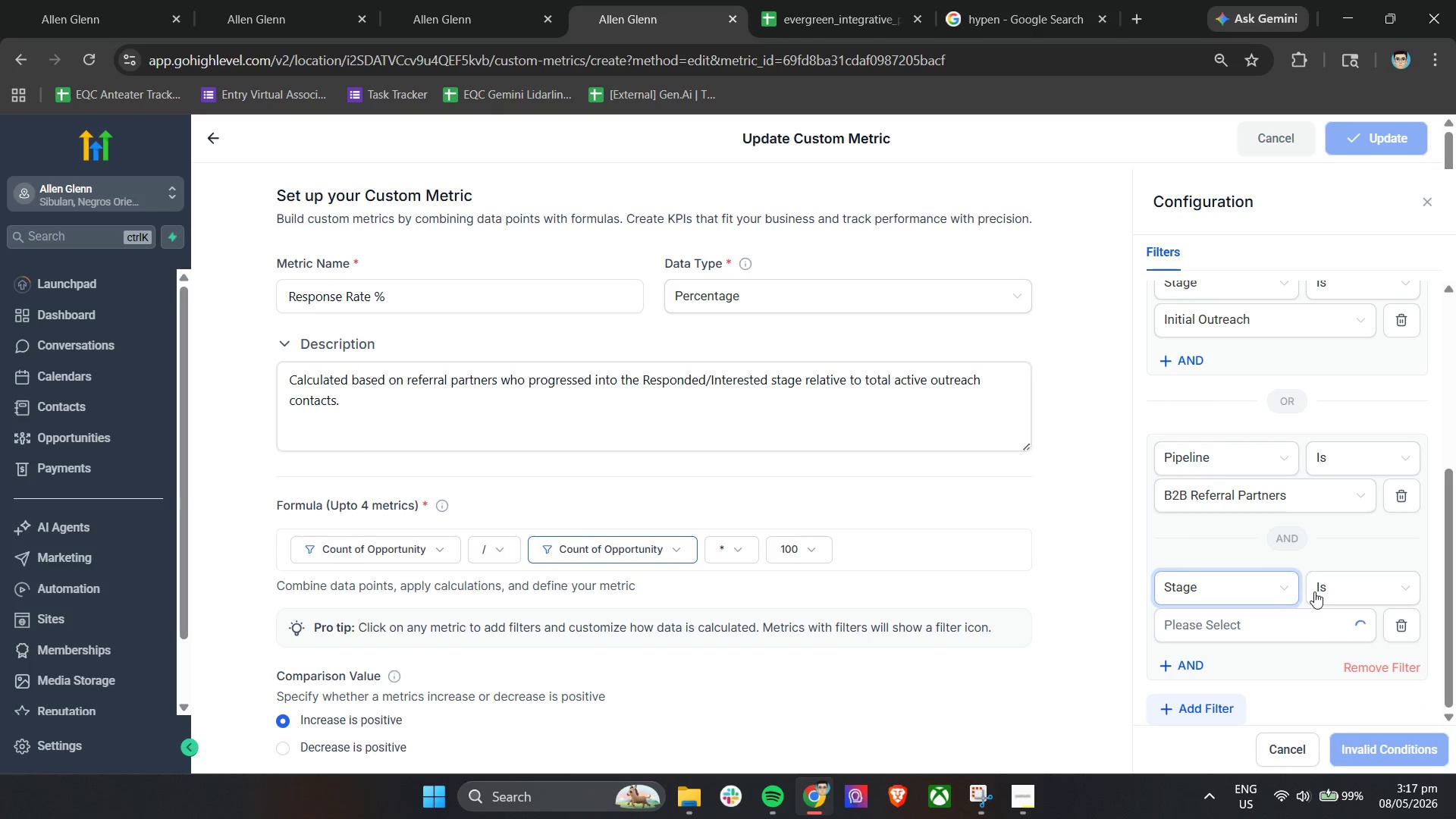 
left_click([1253, 636])
 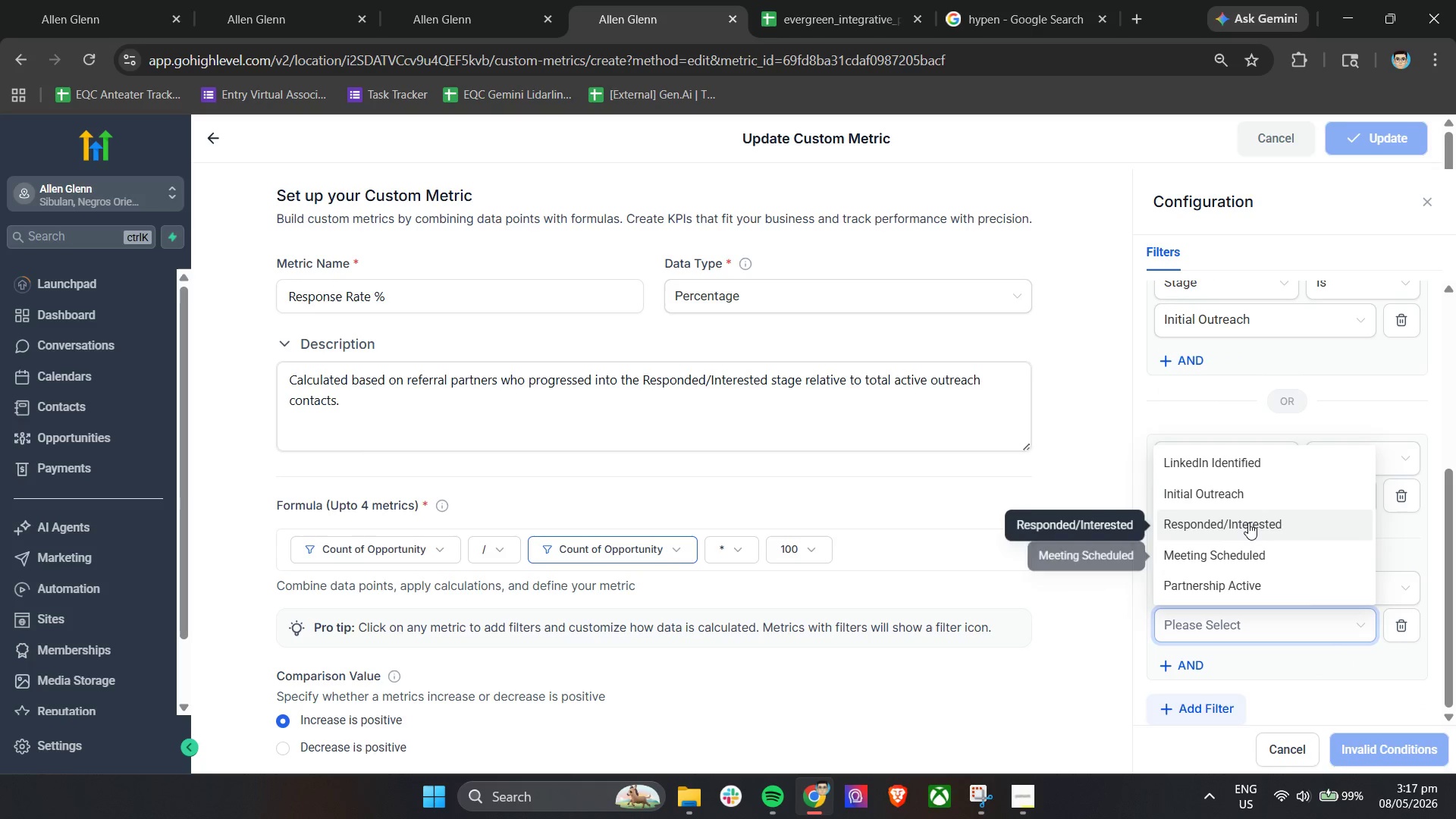 
left_click([1248, 522])
 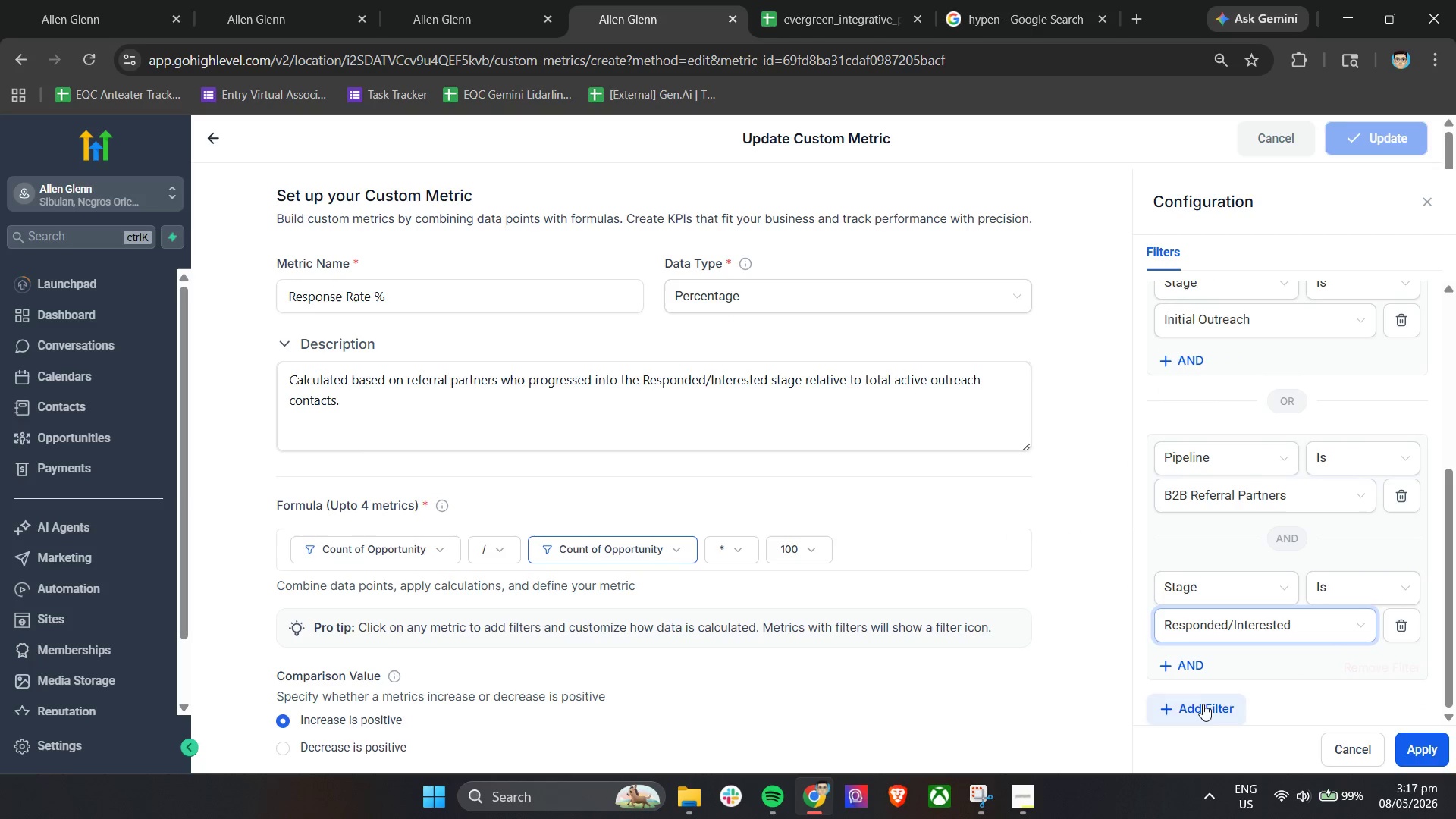 
scroll: coordinate [1203, 628], scroll_direction: down, amount: 3.0
 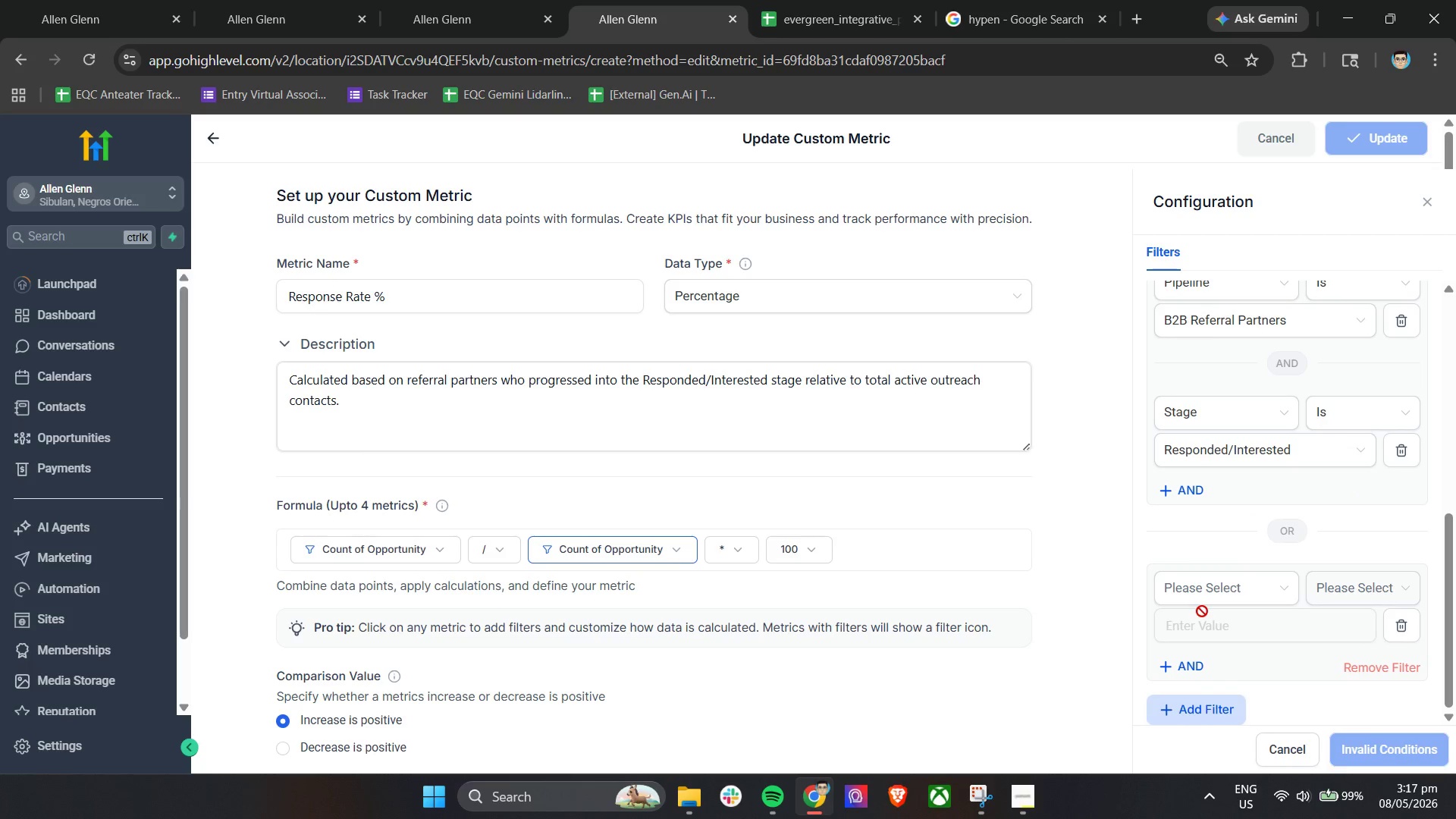 
left_click([1207, 596])
 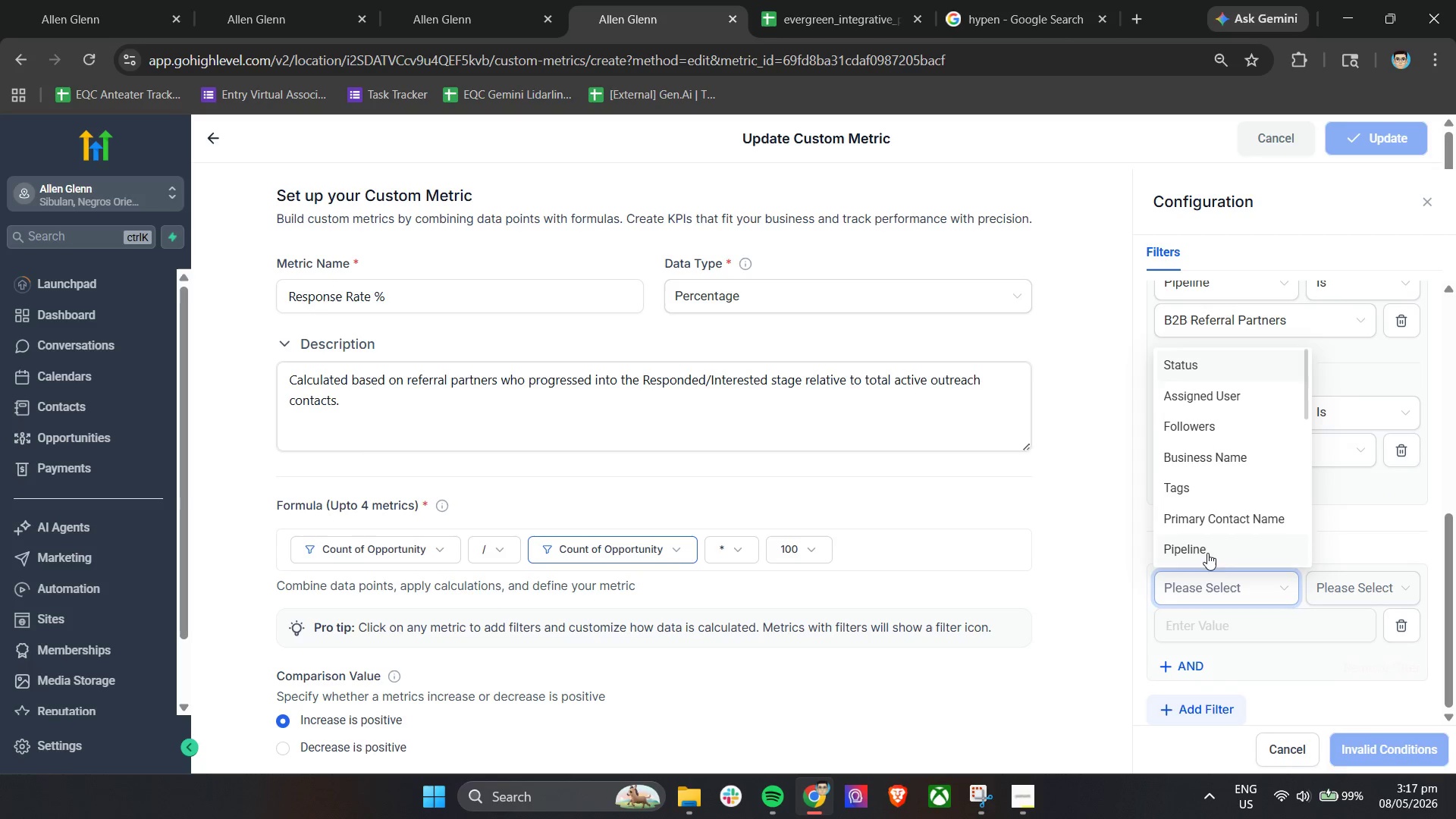 
left_click([1207, 551])
 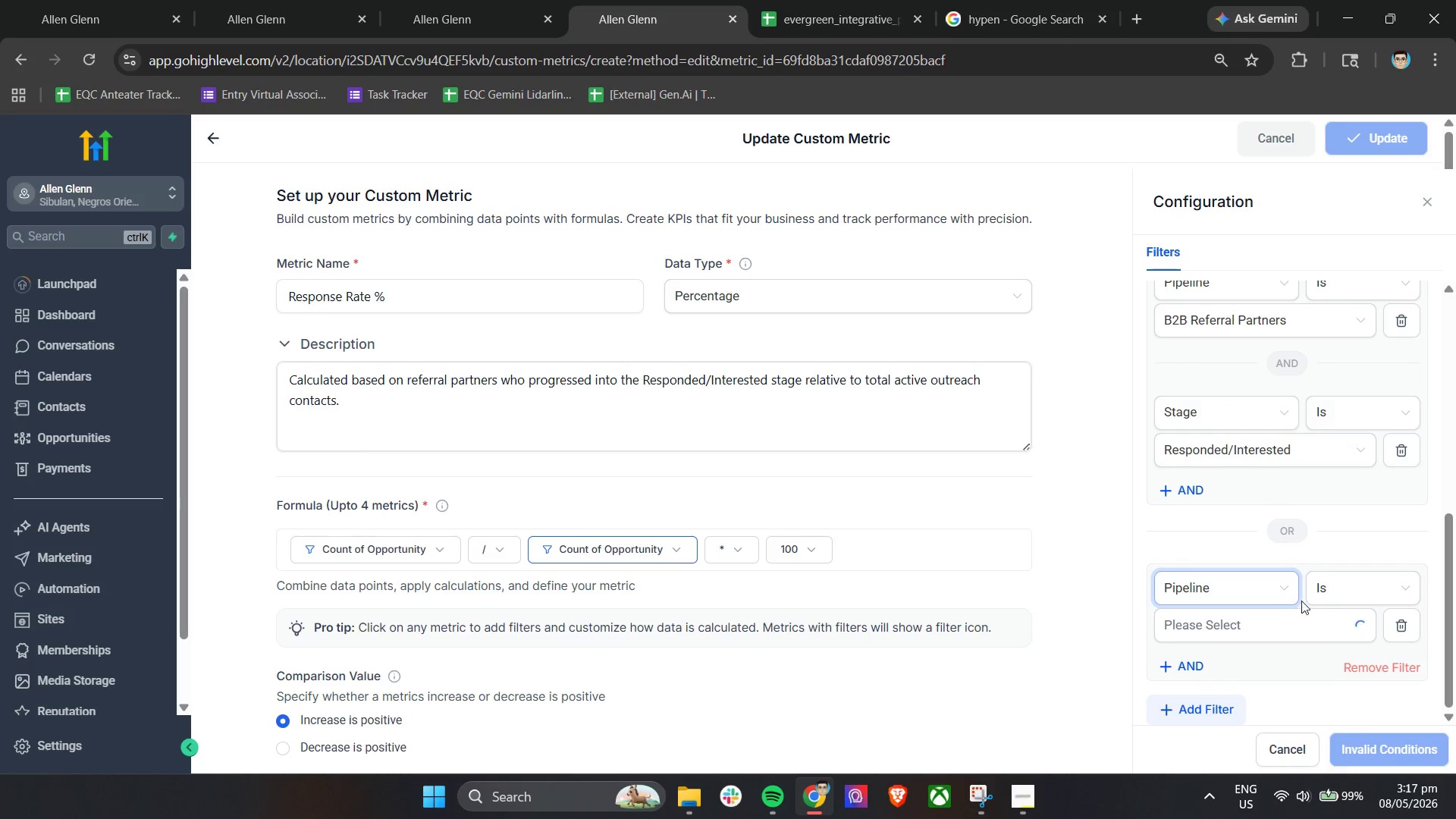 
left_click([1256, 624])
 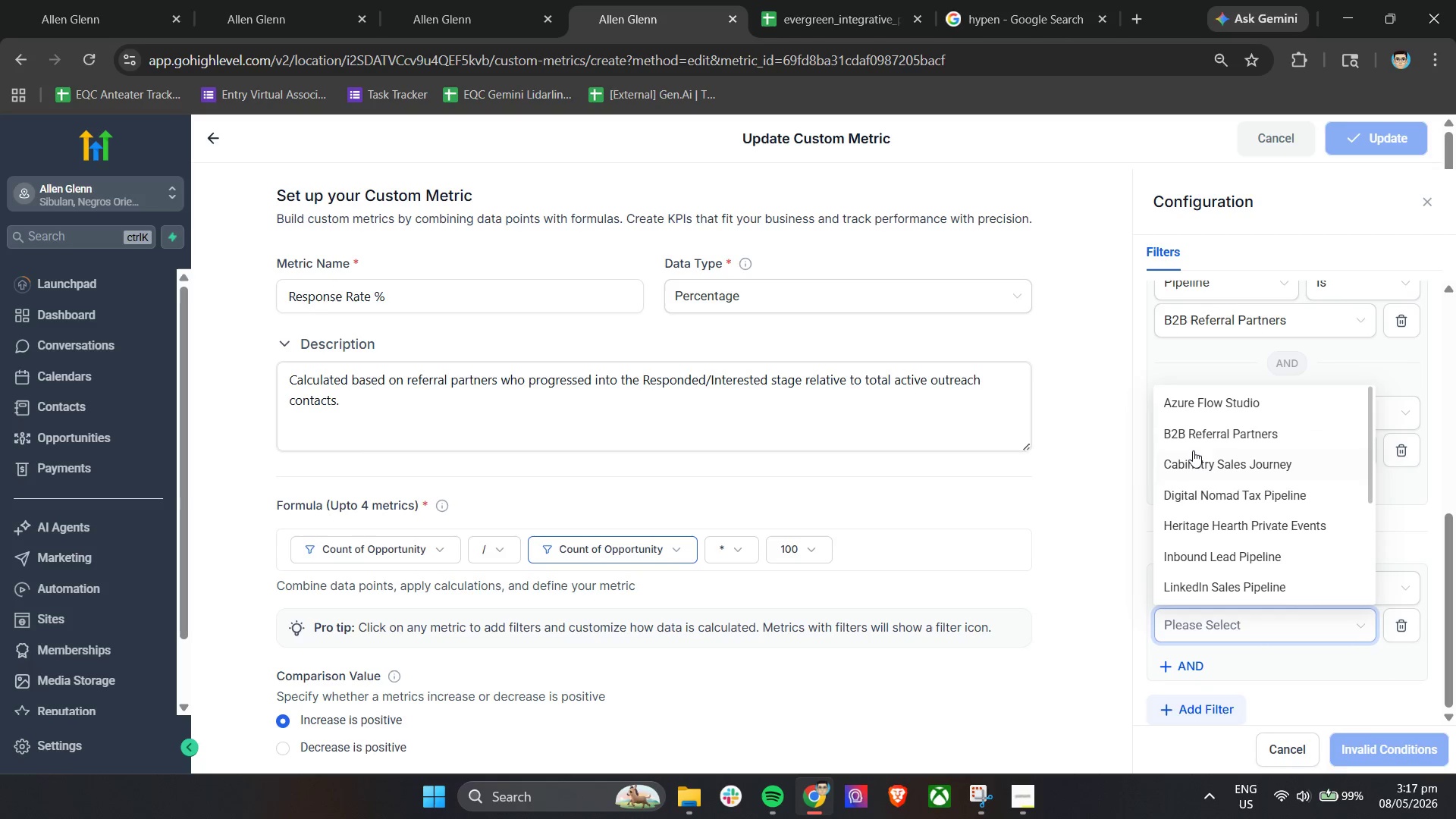 
left_click([1193, 444])
 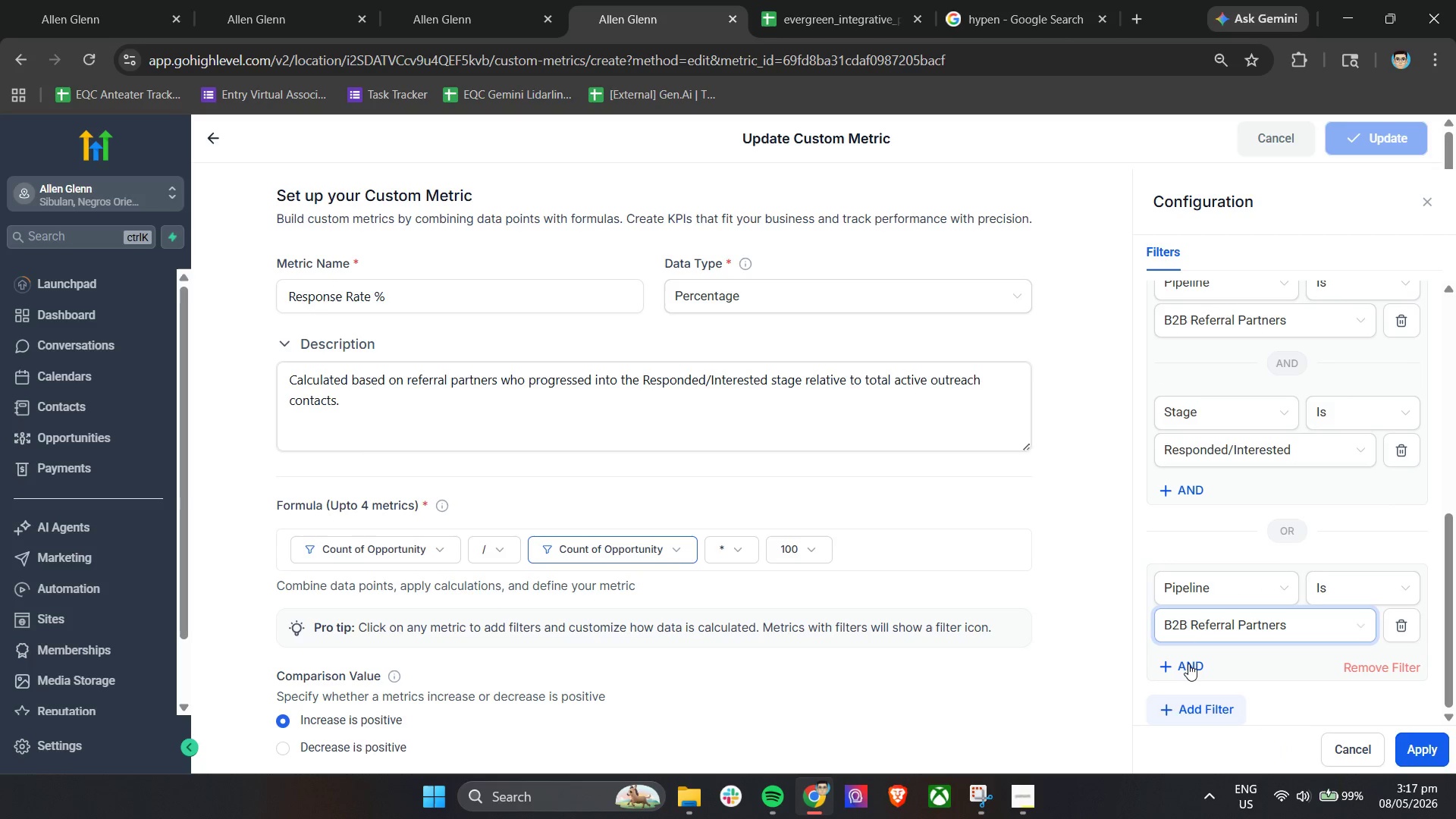 
left_click([1188, 667])
 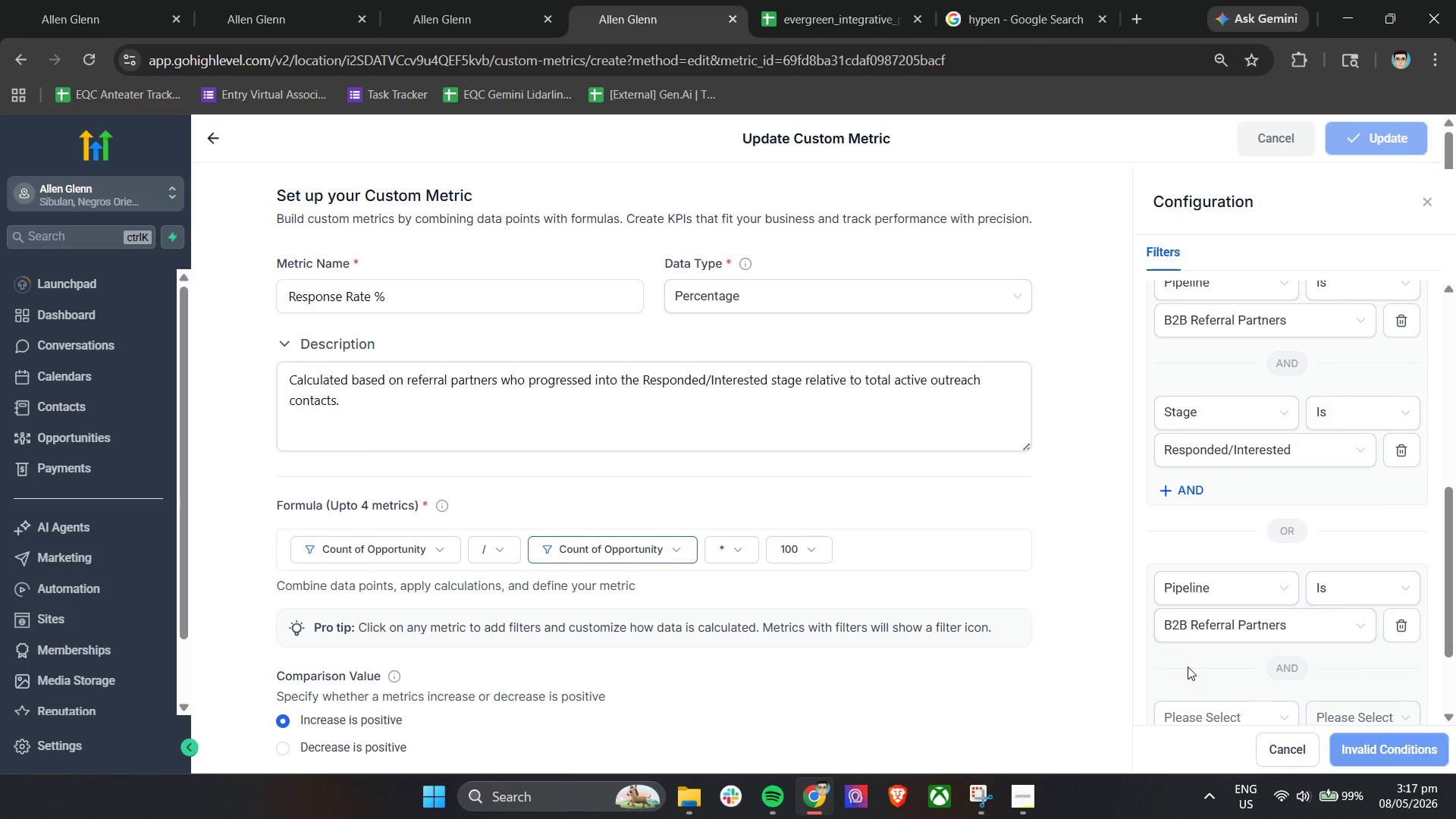 
left_click([1210, 607])
 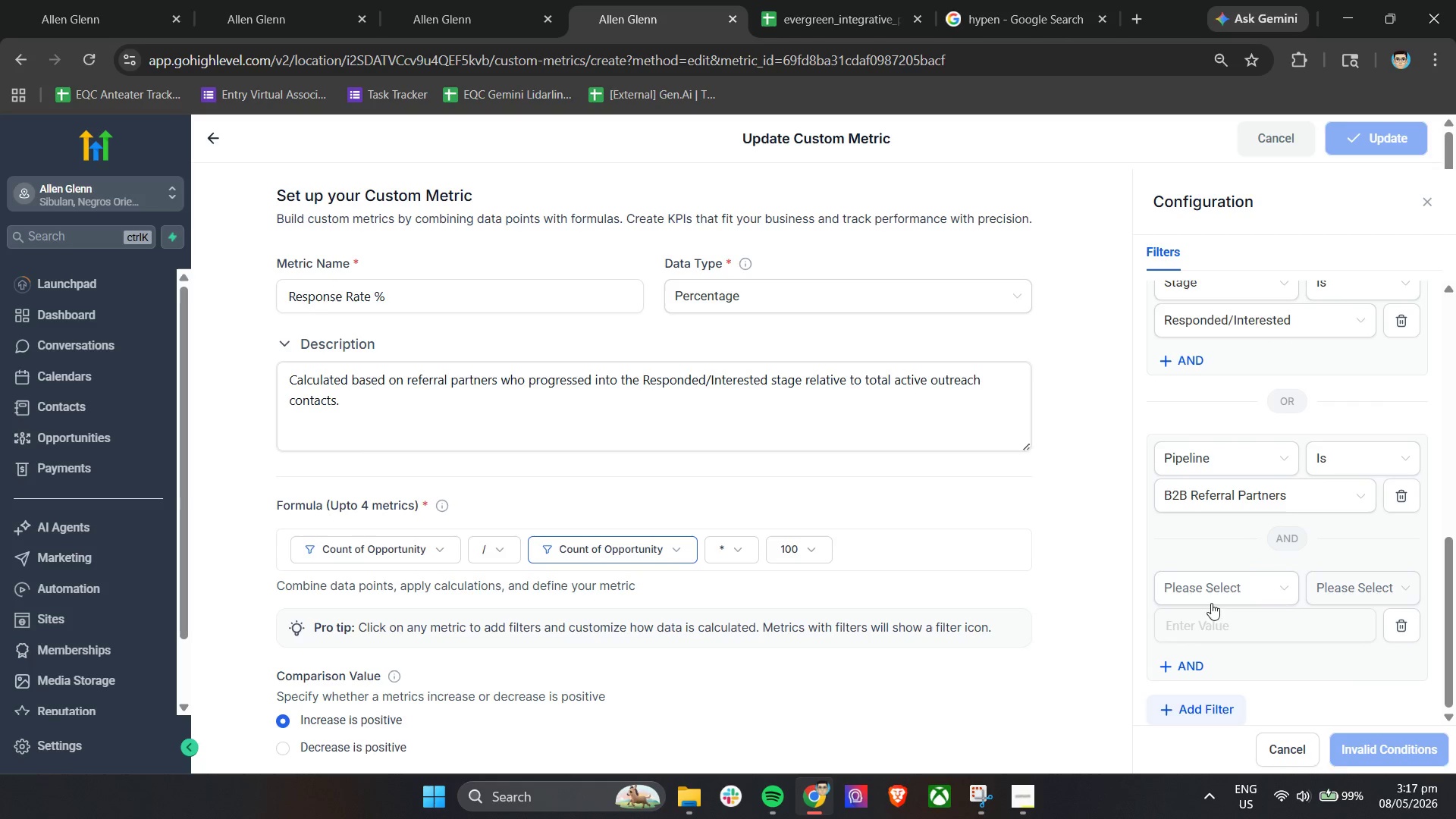 
scroll: coordinate [1188, 667], scroll_direction: down, amount: 2.0
 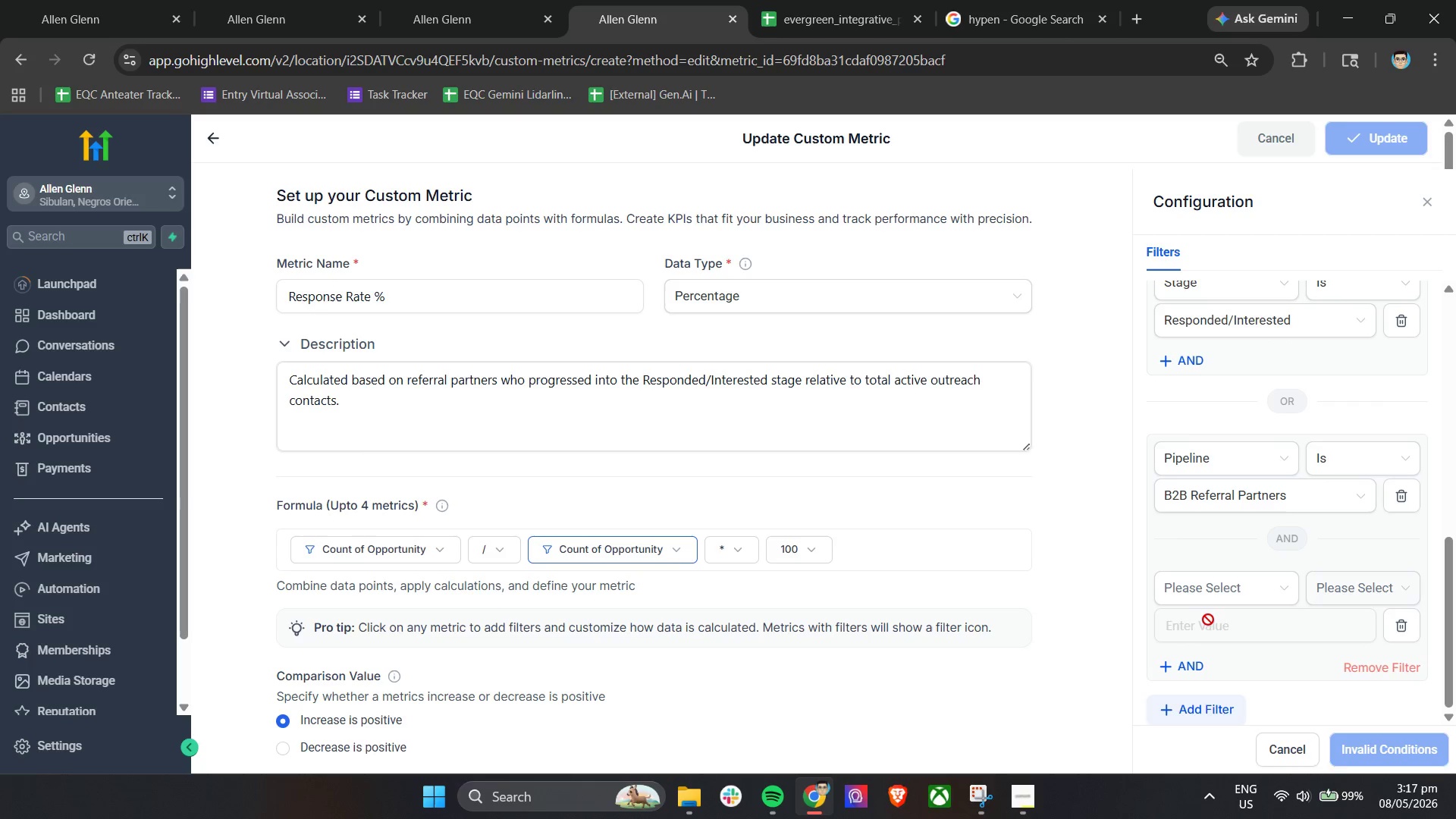 
double_click([1211, 592])
 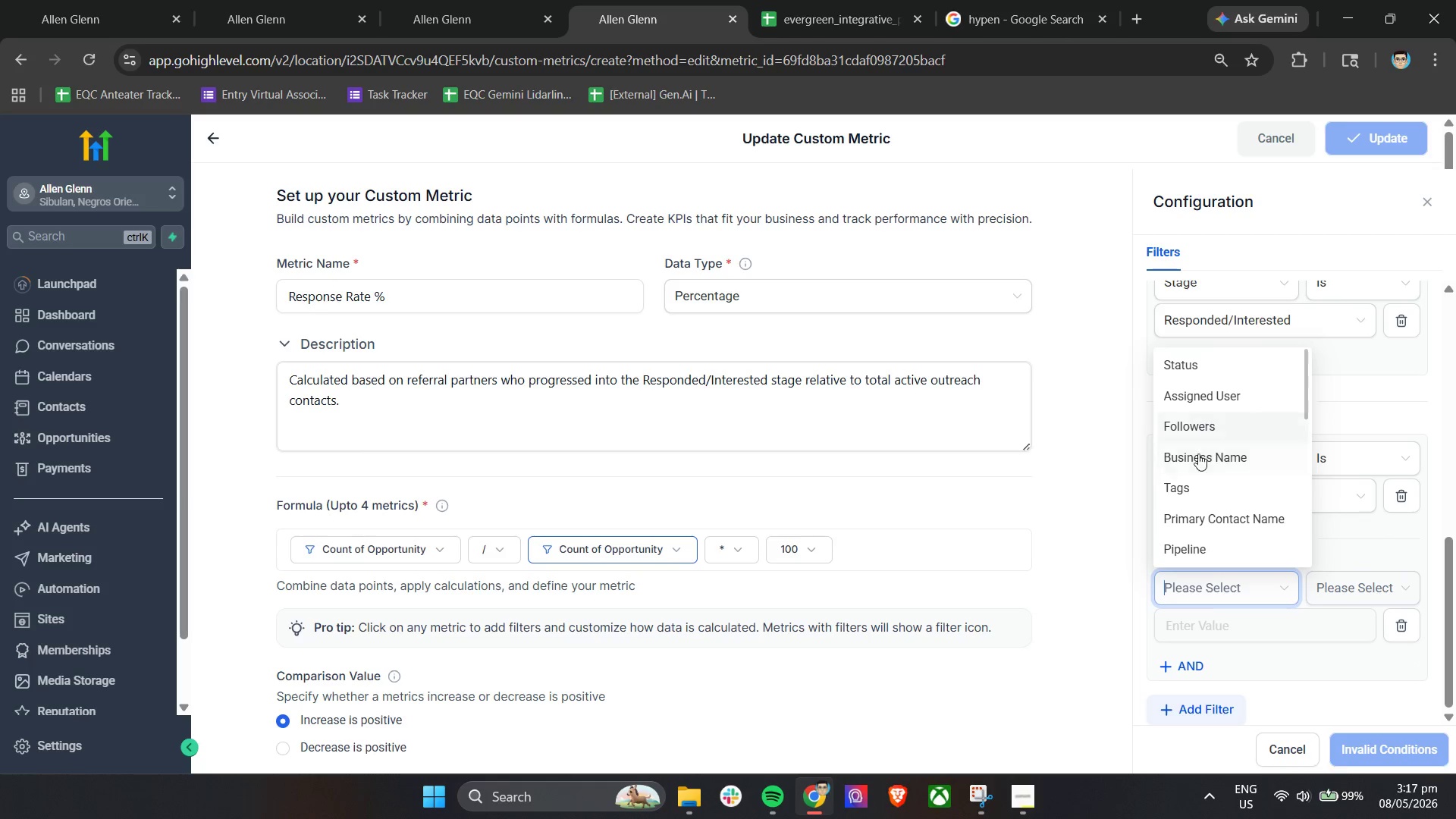 
scroll: coordinate [1196, 505], scroll_direction: down, amount: 2.0
 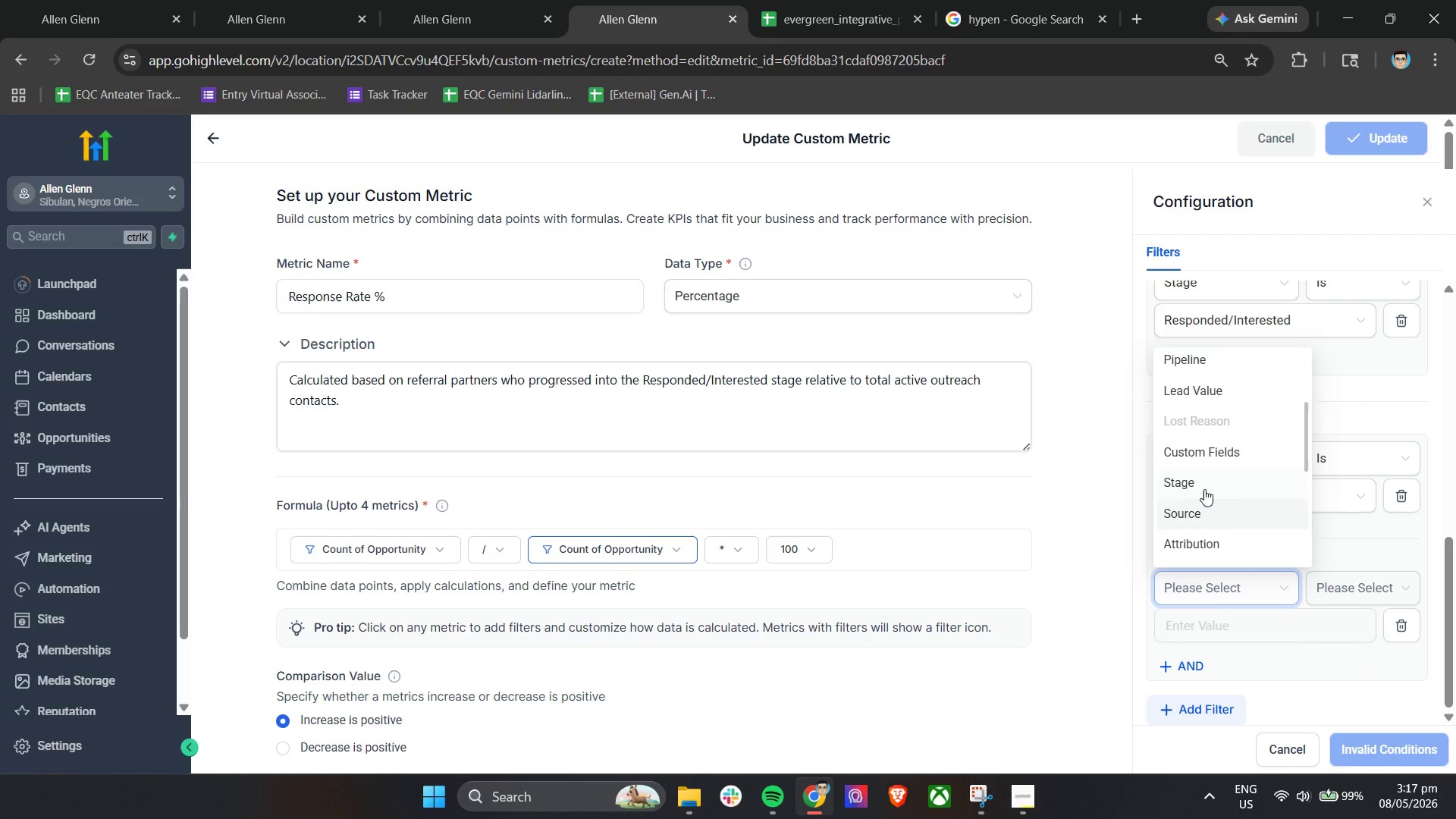 
left_click([1204, 489])
 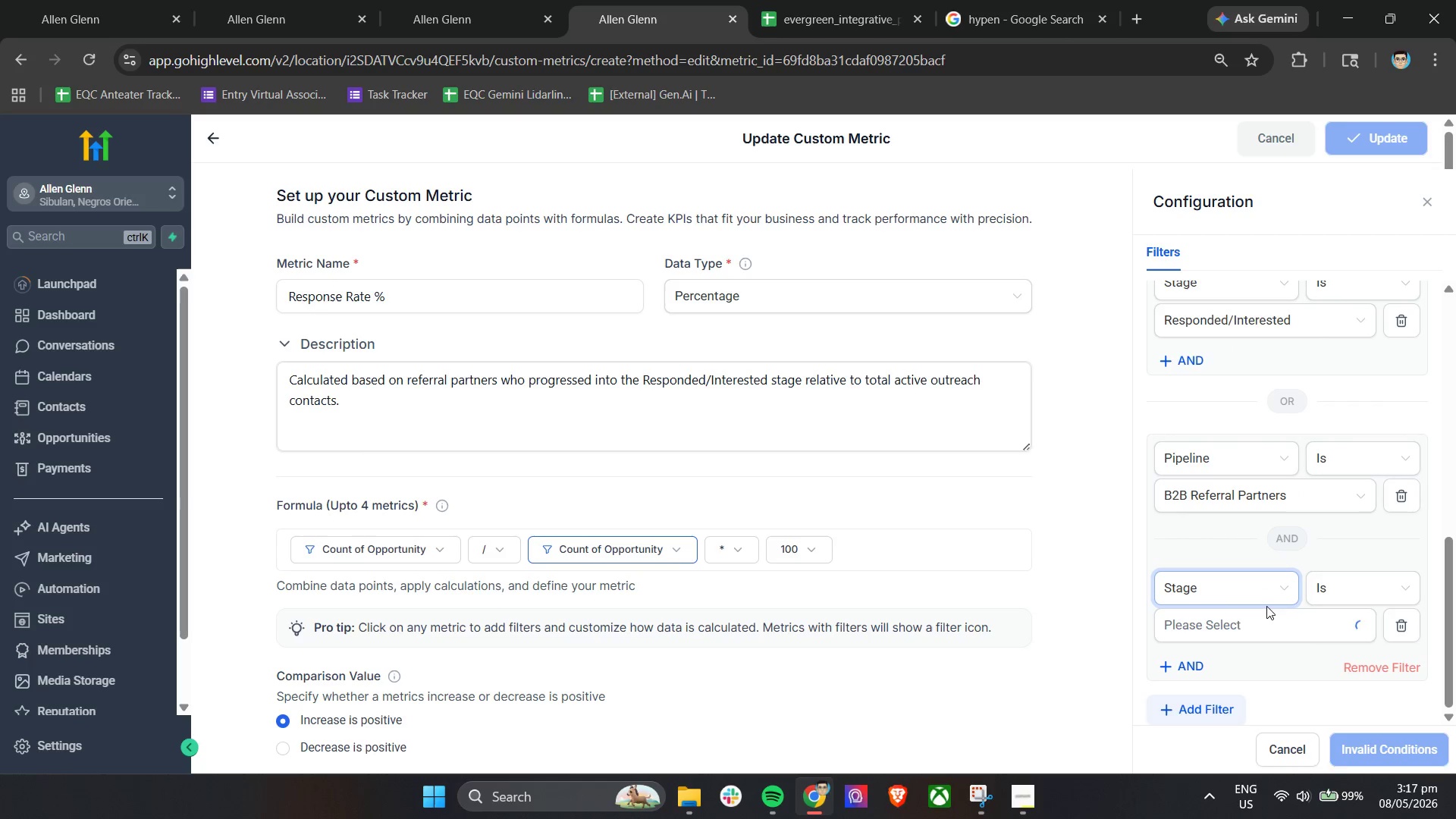 
left_click([1231, 626])
 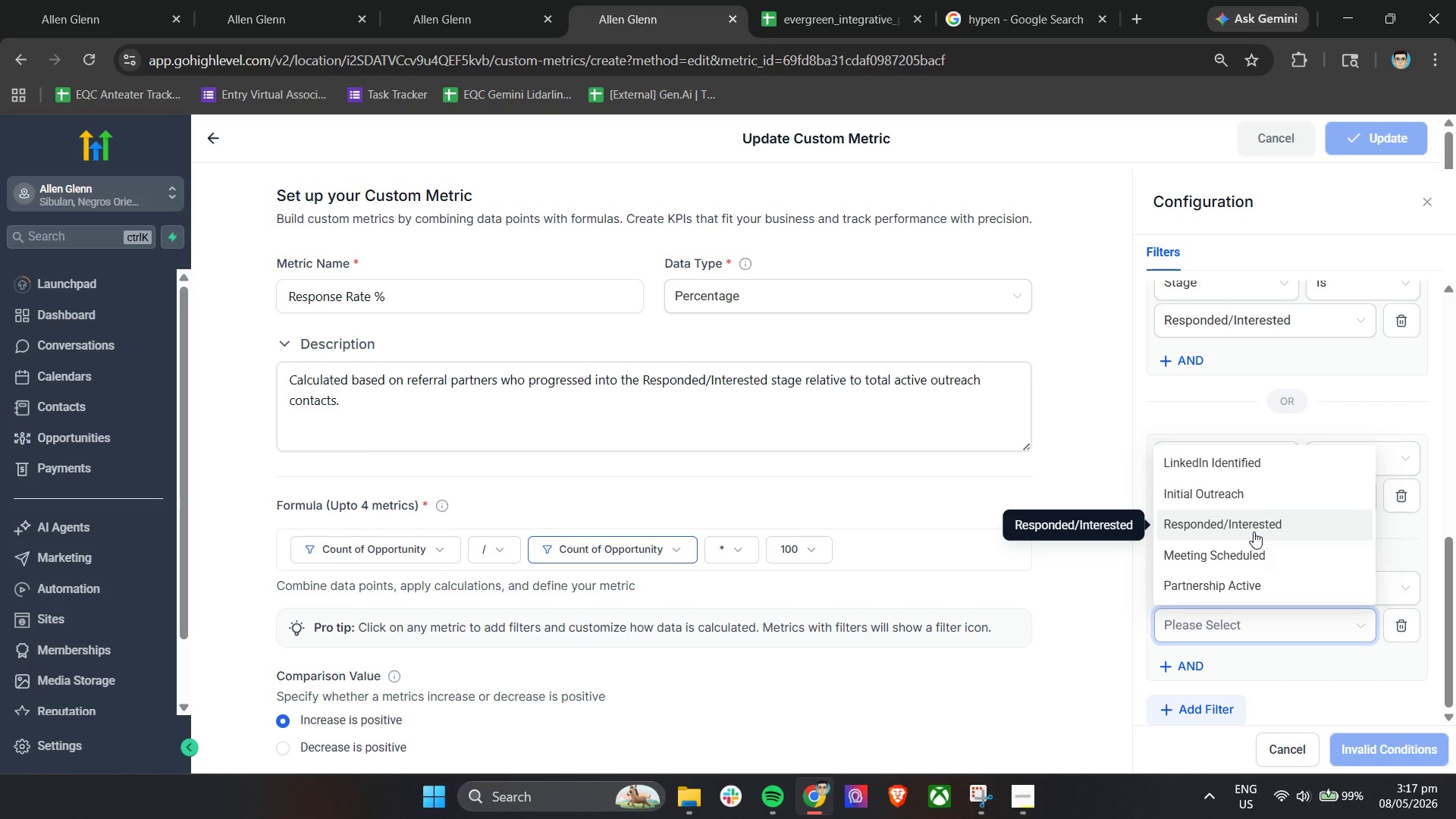 
wait(5.33)
 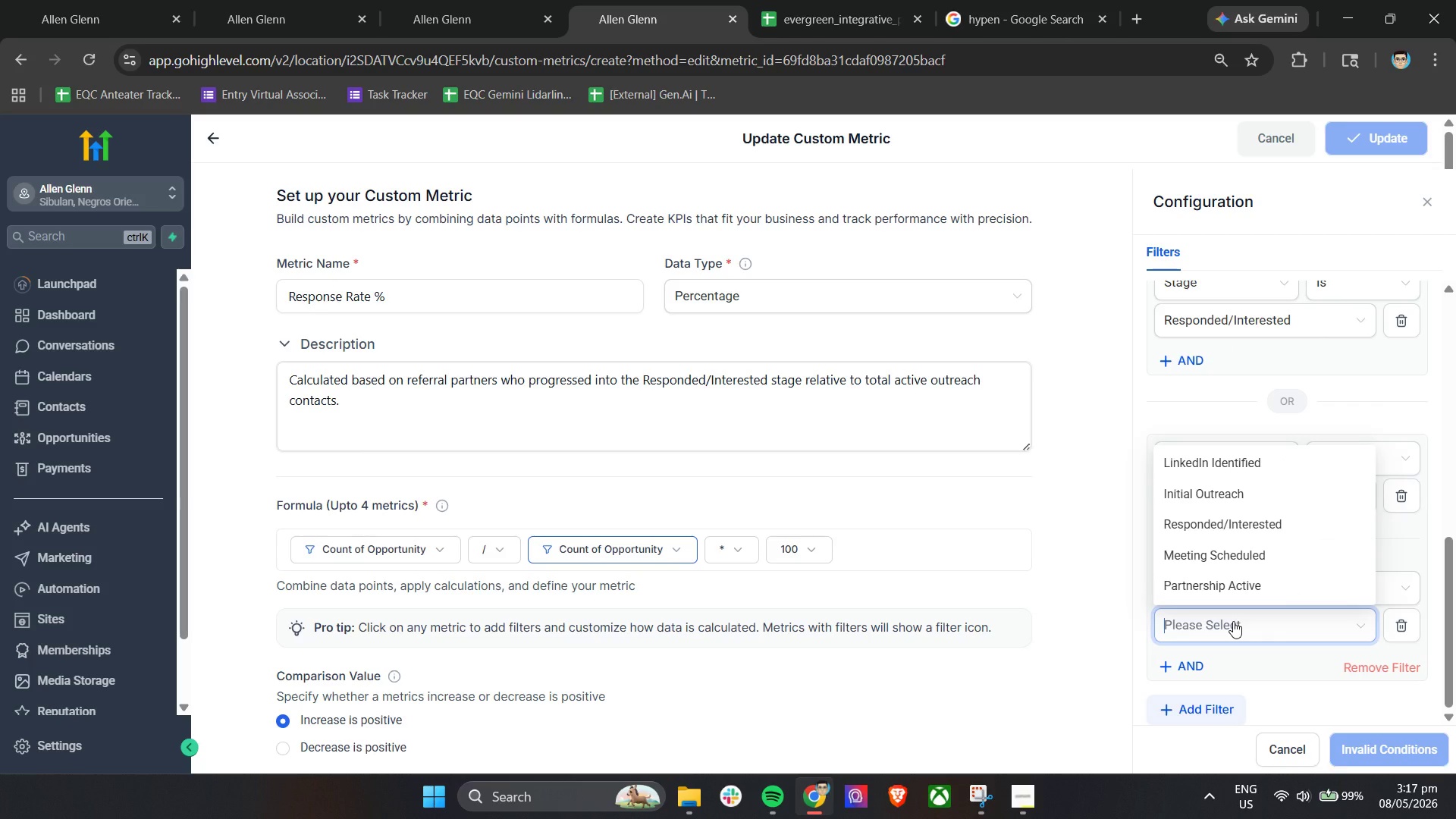 
left_click([1263, 554])
 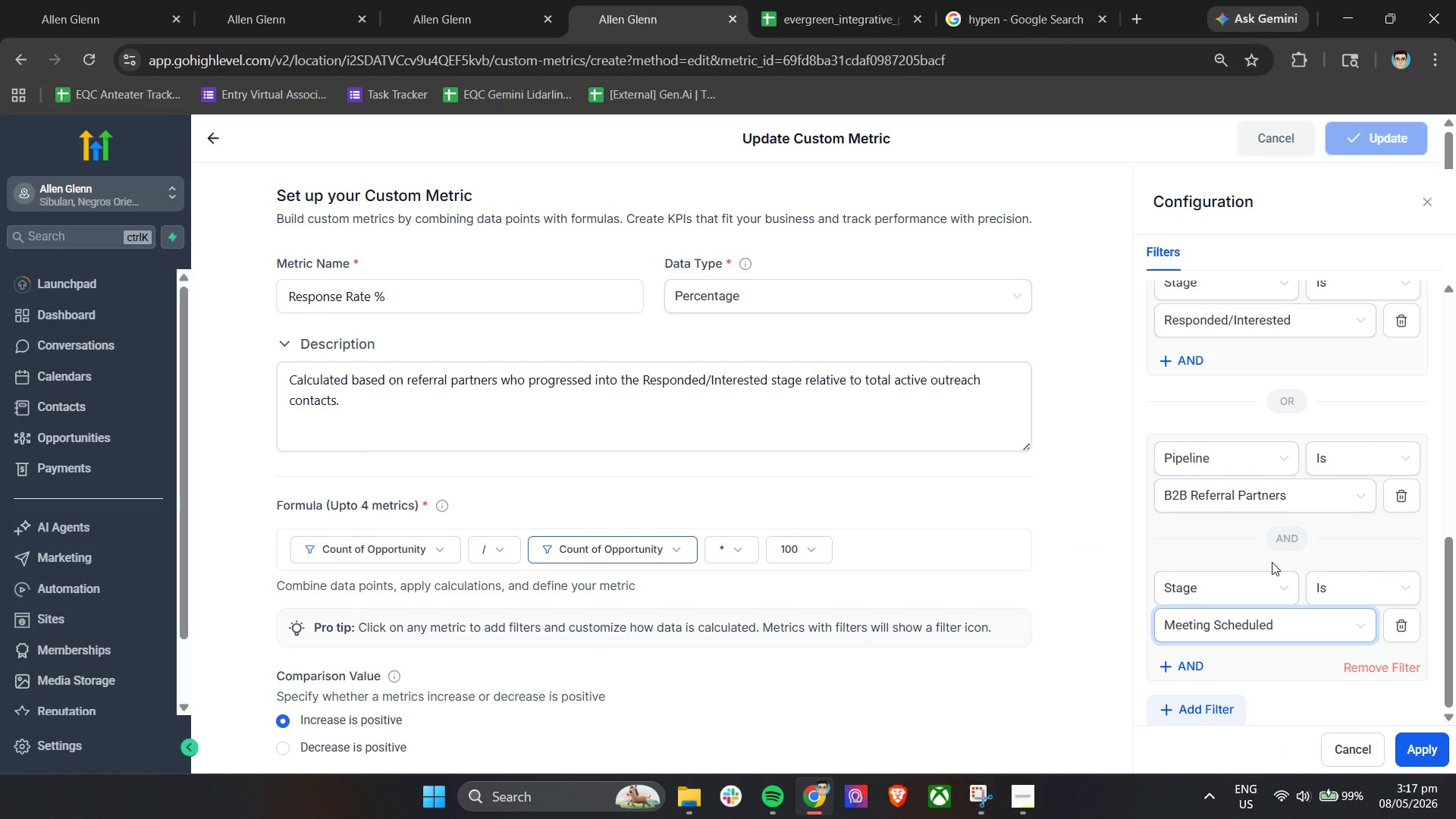 
scroll: coordinate [1272, 562], scroll_direction: up, amount: 3.0
 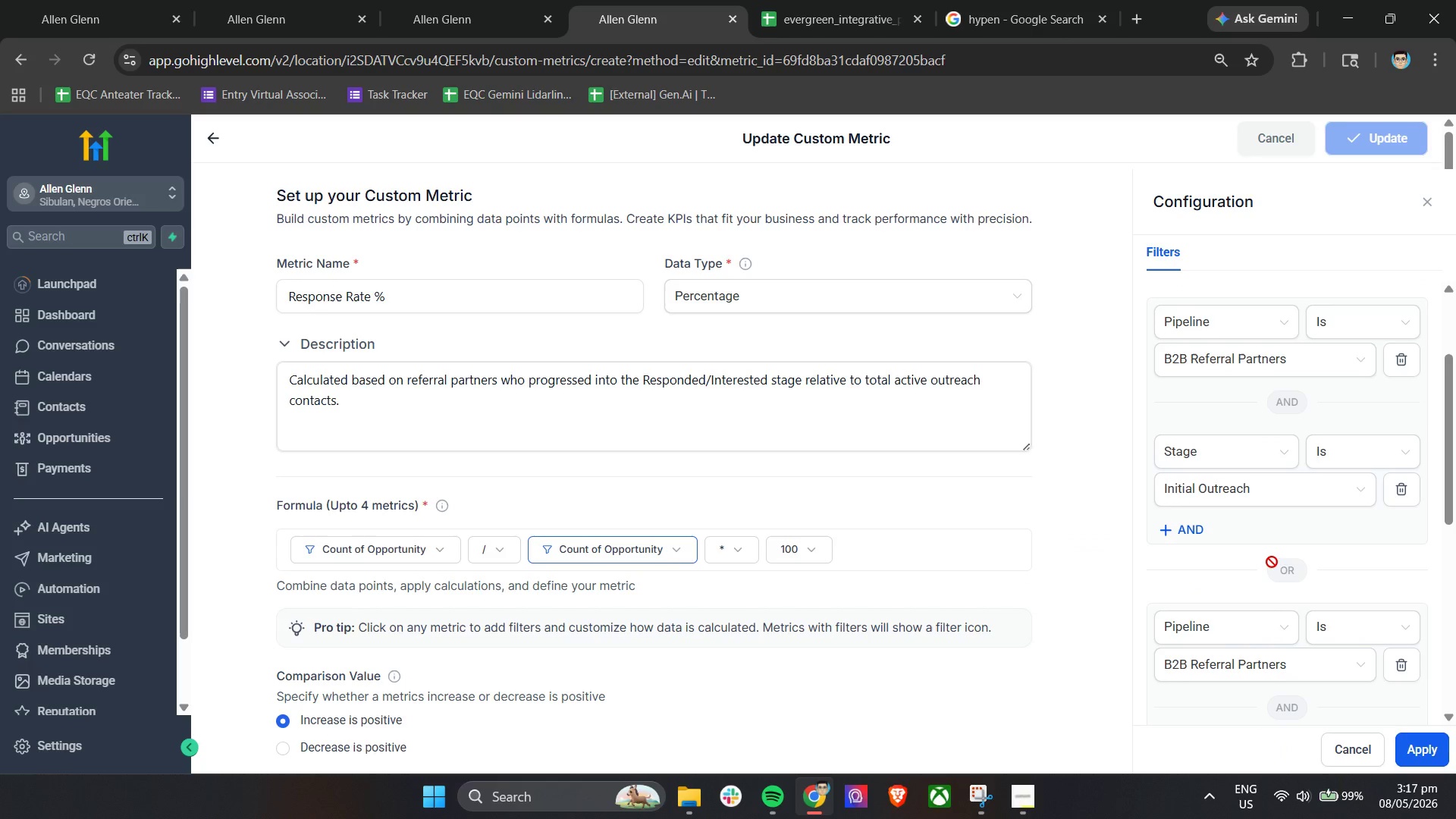 
scroll: coordinate [1272, 562], scroll_direction: down, amount: 2.0
 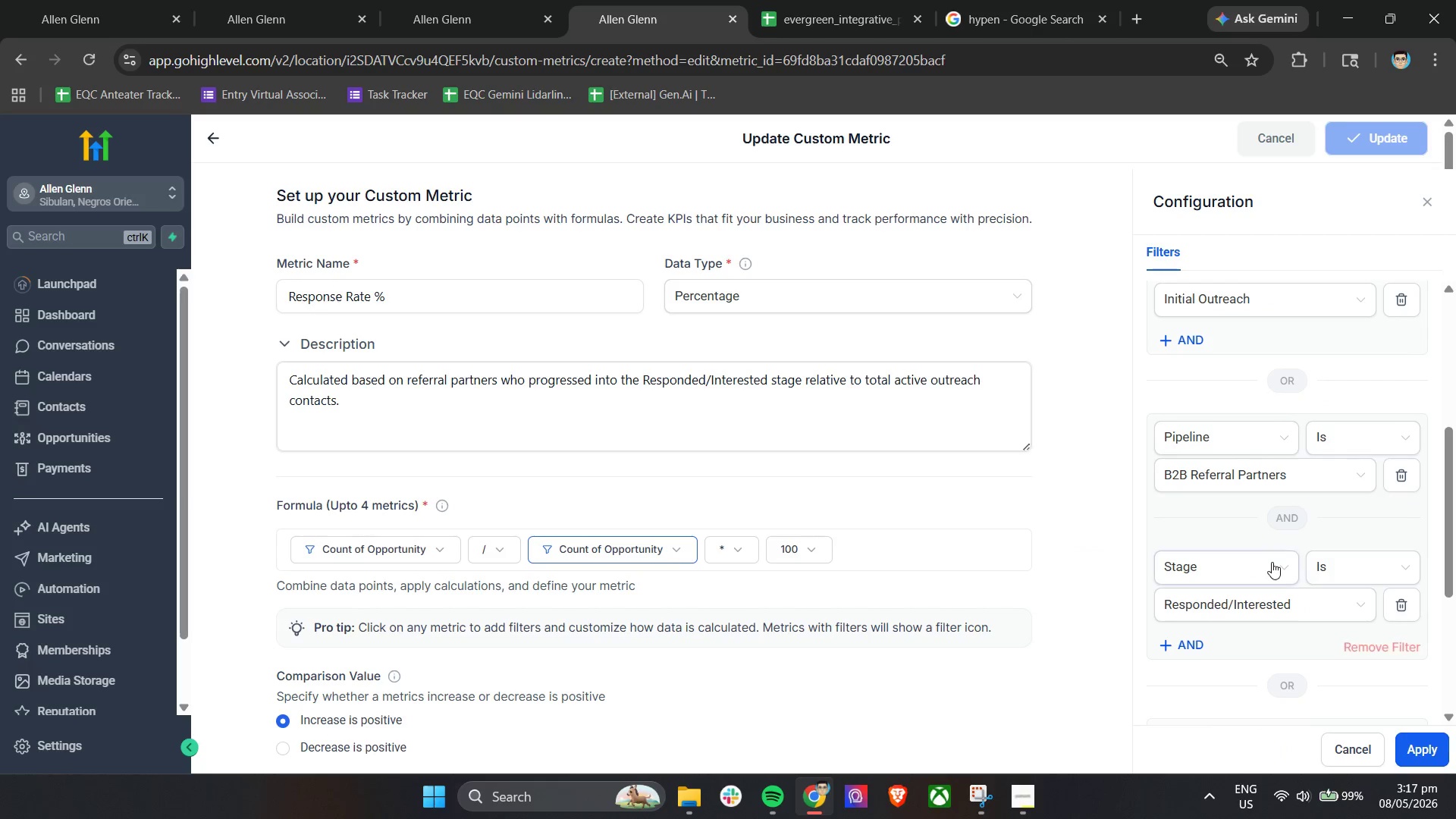 
scroll: coordinate [1272, 562], scroll_direction: up, amount: 4.0
 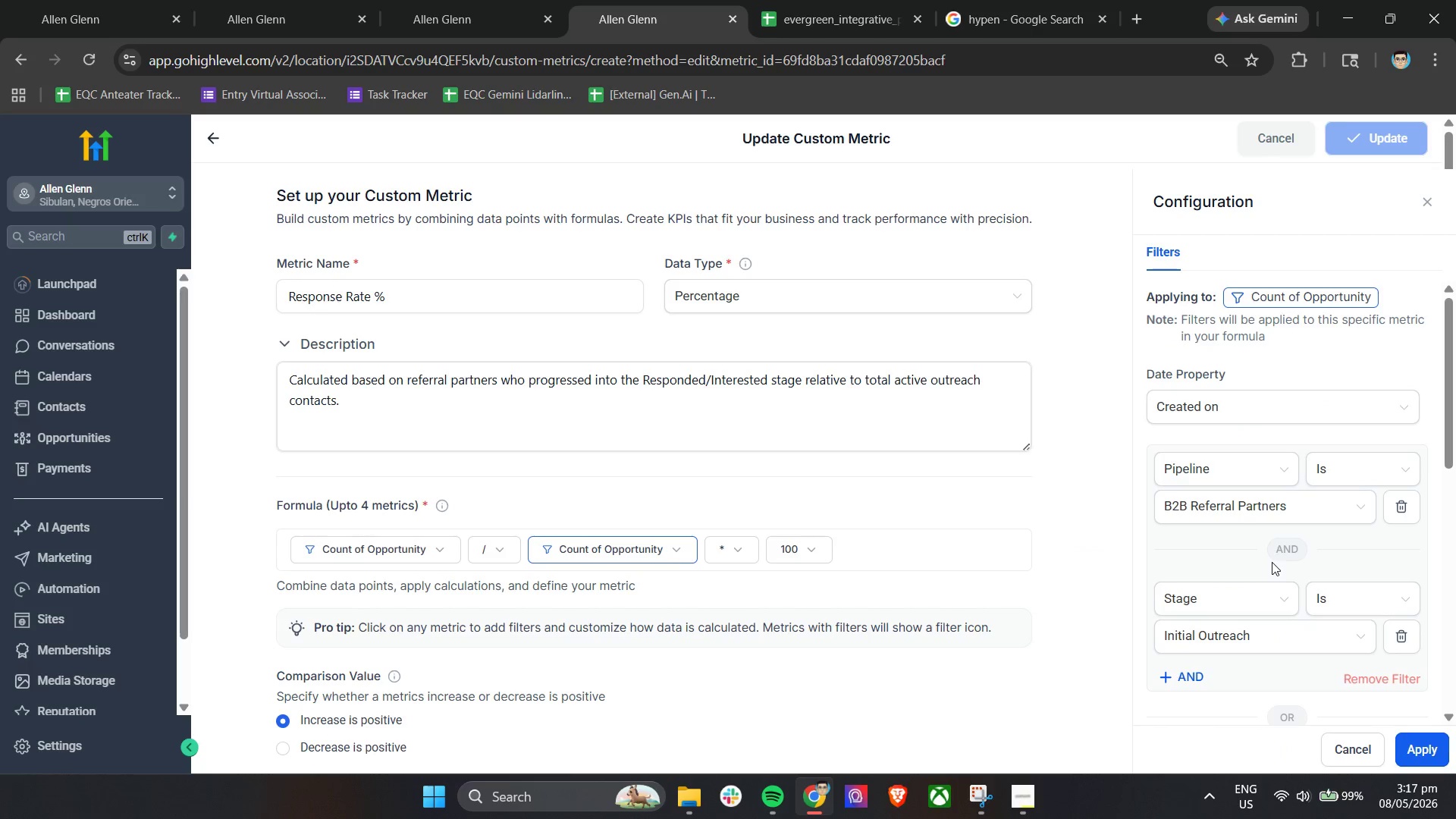 
scroll: coordinate [1272, 562], scroll_direction: down, amount: 3.0
 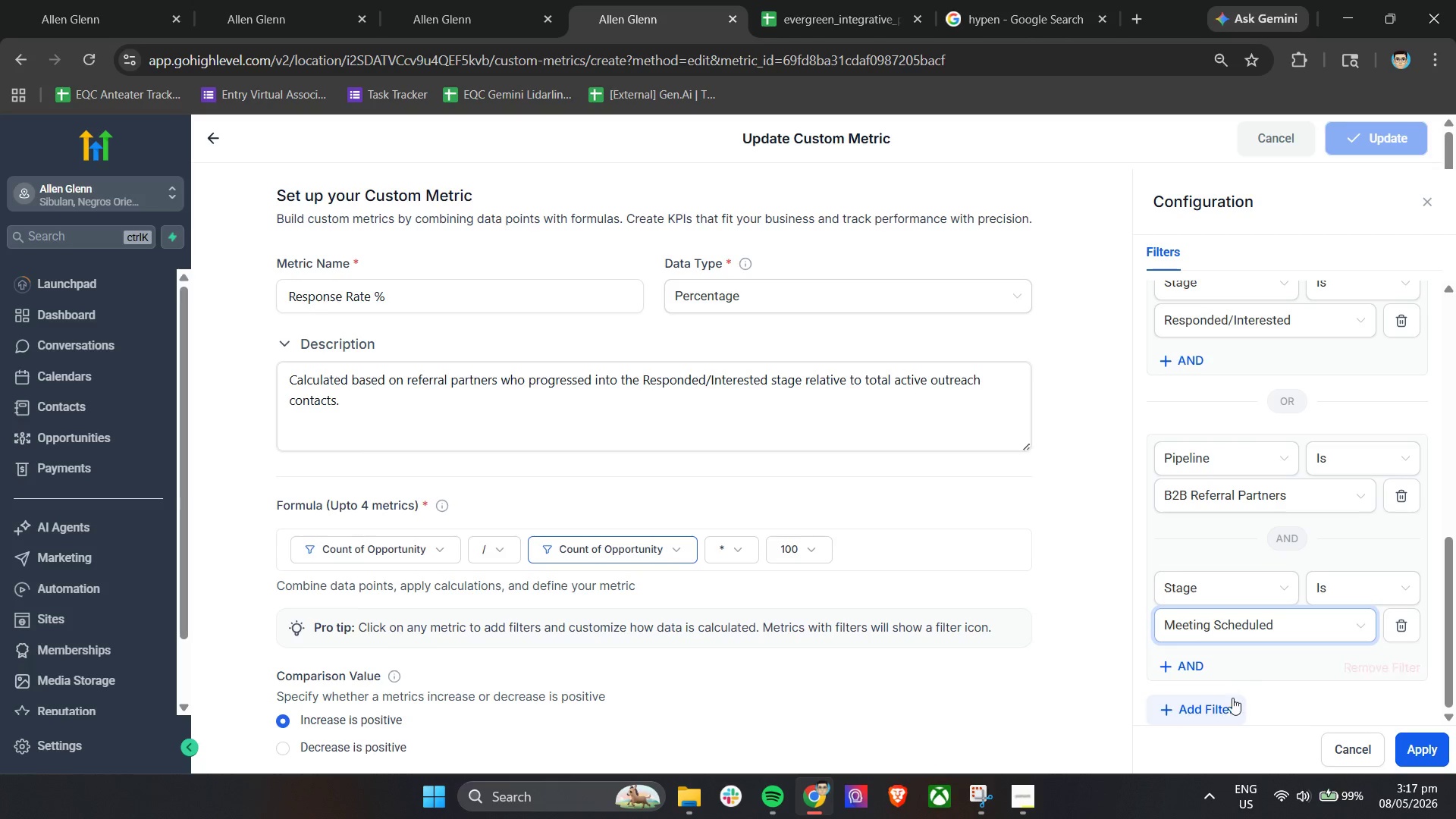 
left_click([1220, 593])
 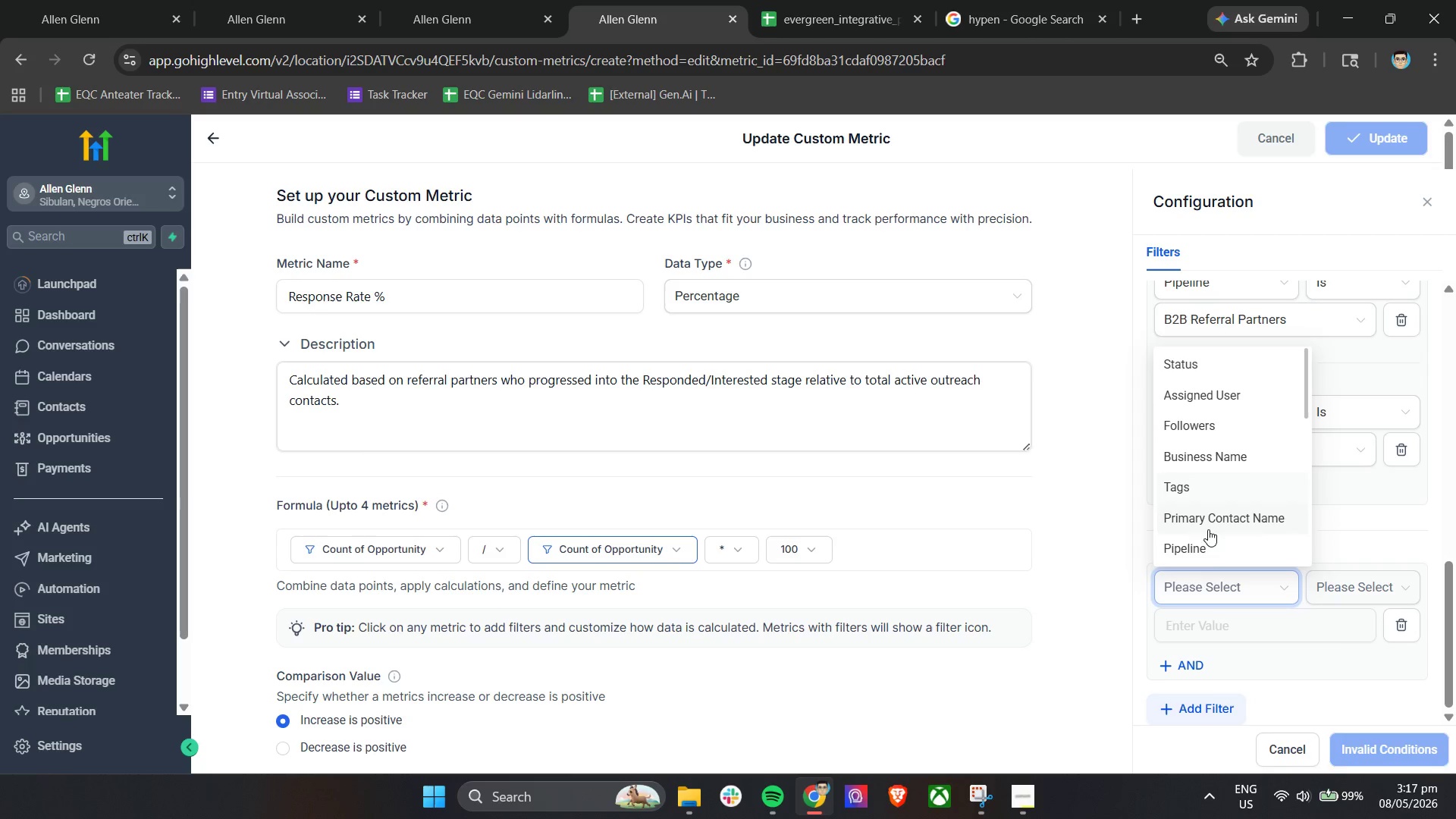 
scroll: coordinate [1216, 573], scroll_direction: down, amount: 4.0
 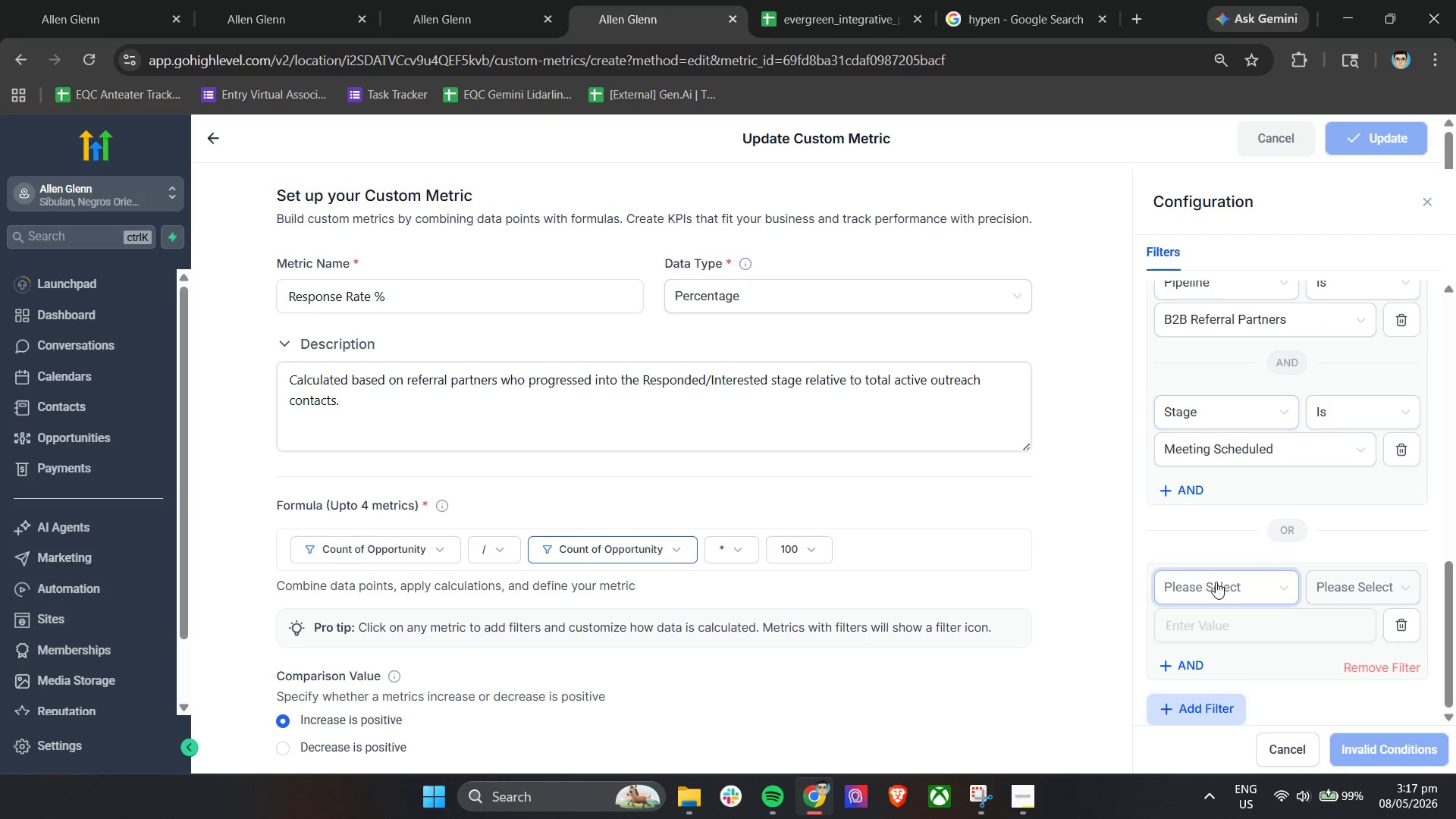 
left_click([1209, 548])
 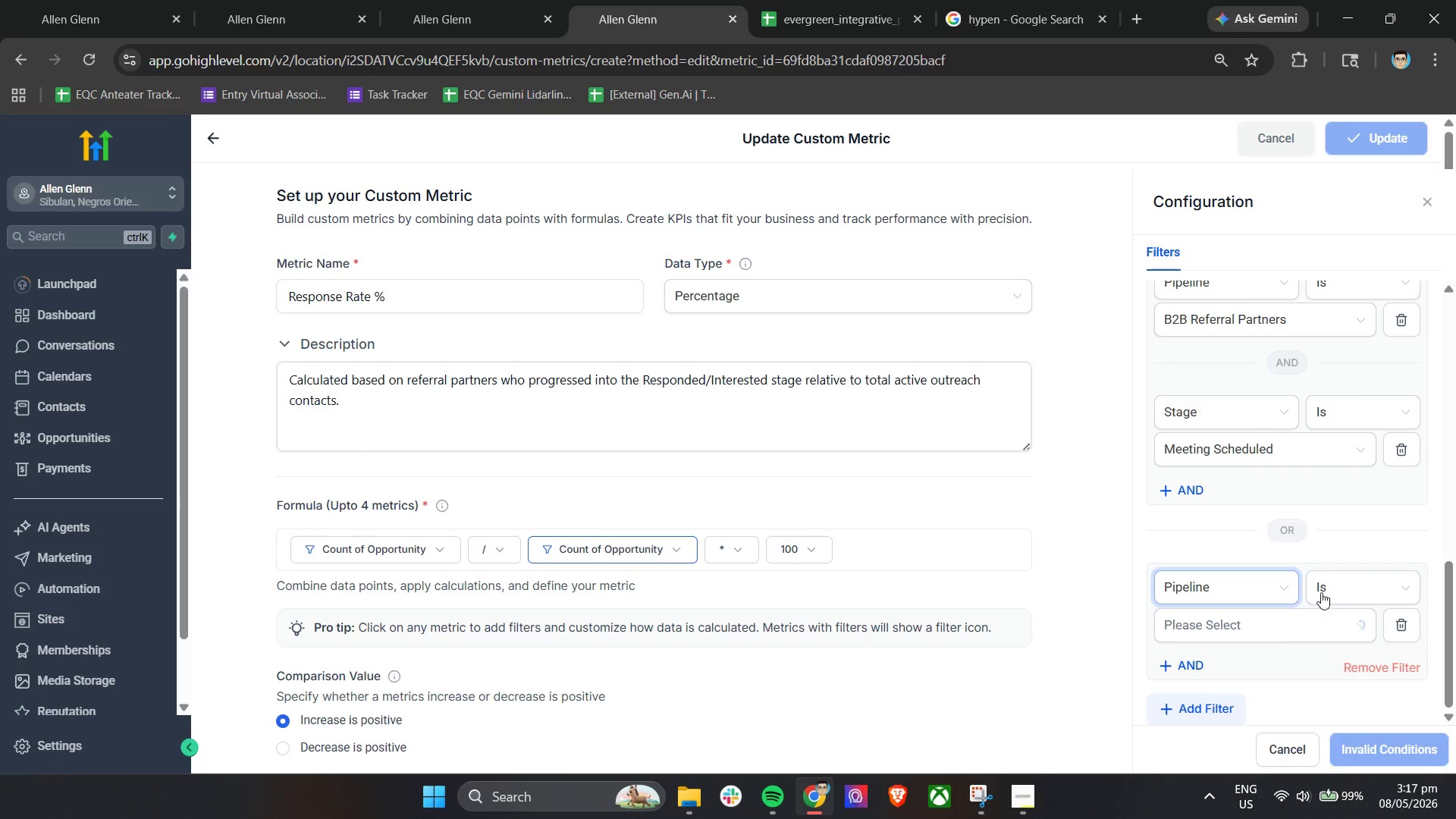 
left_click([1272, 618])
 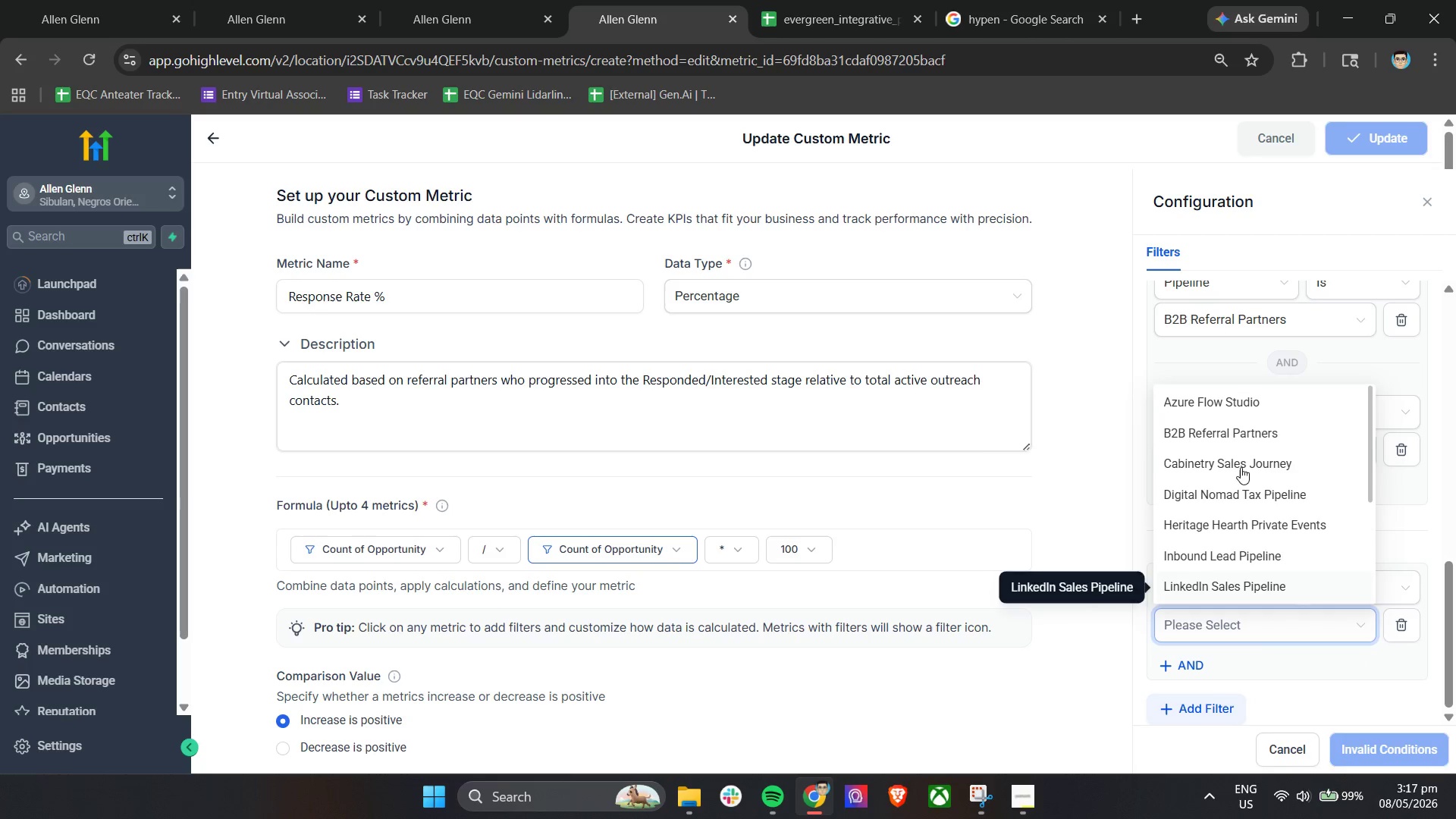 
left_click([1235, 435])
 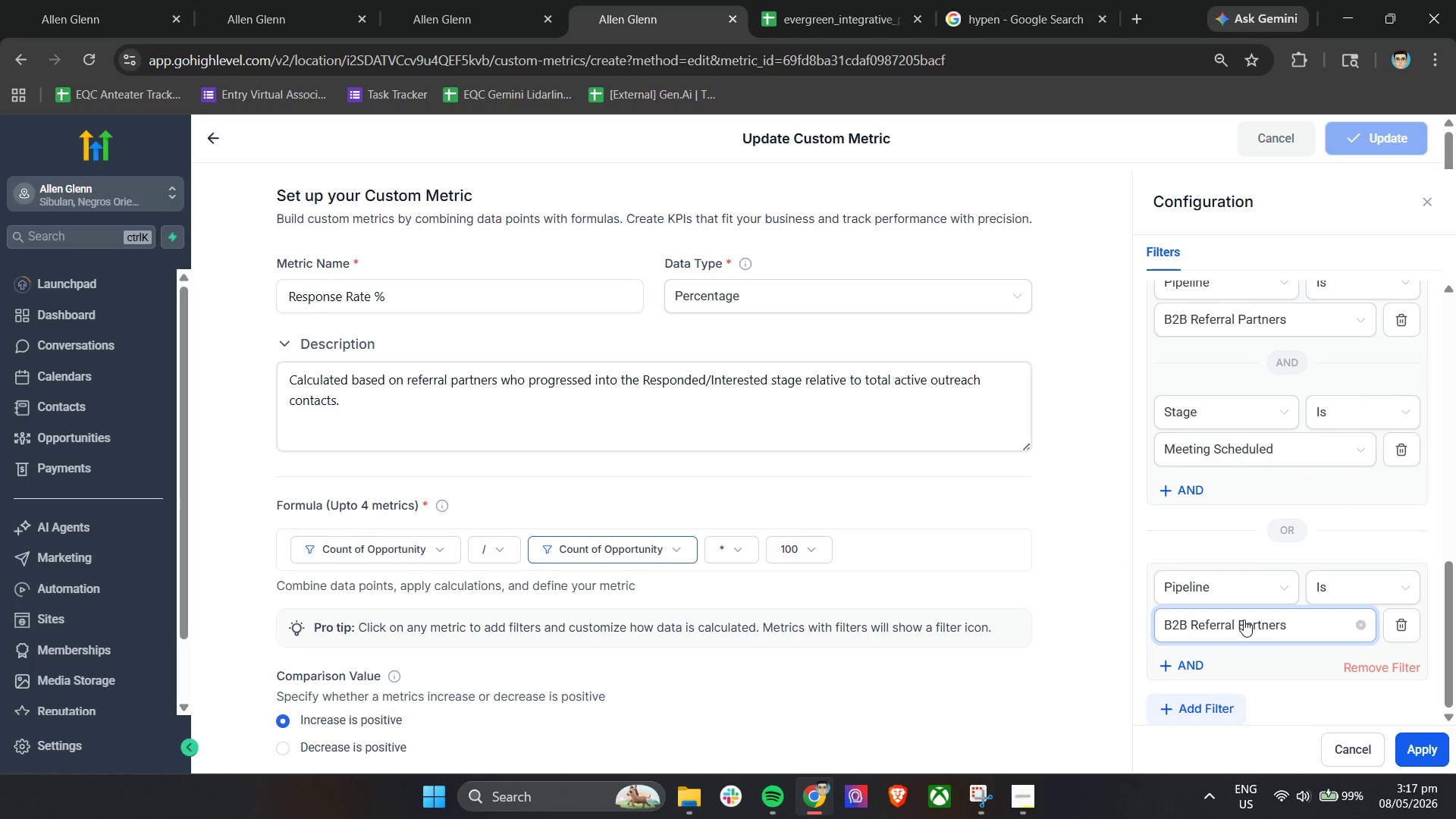 
scroll: coordinate [1244, 620], scroll_direction: down, amount: 3.0
 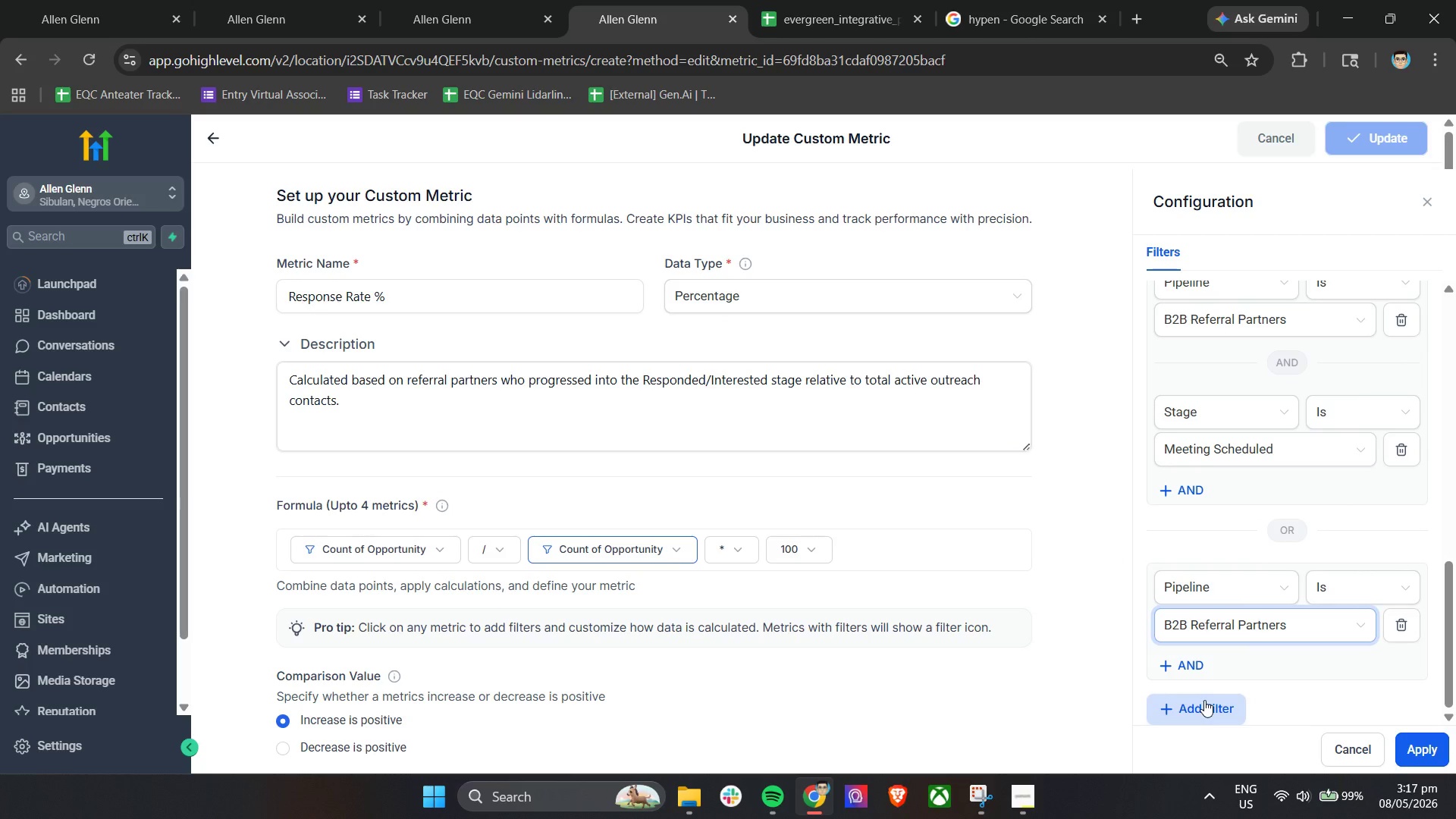 
left_click([1204, 675])
 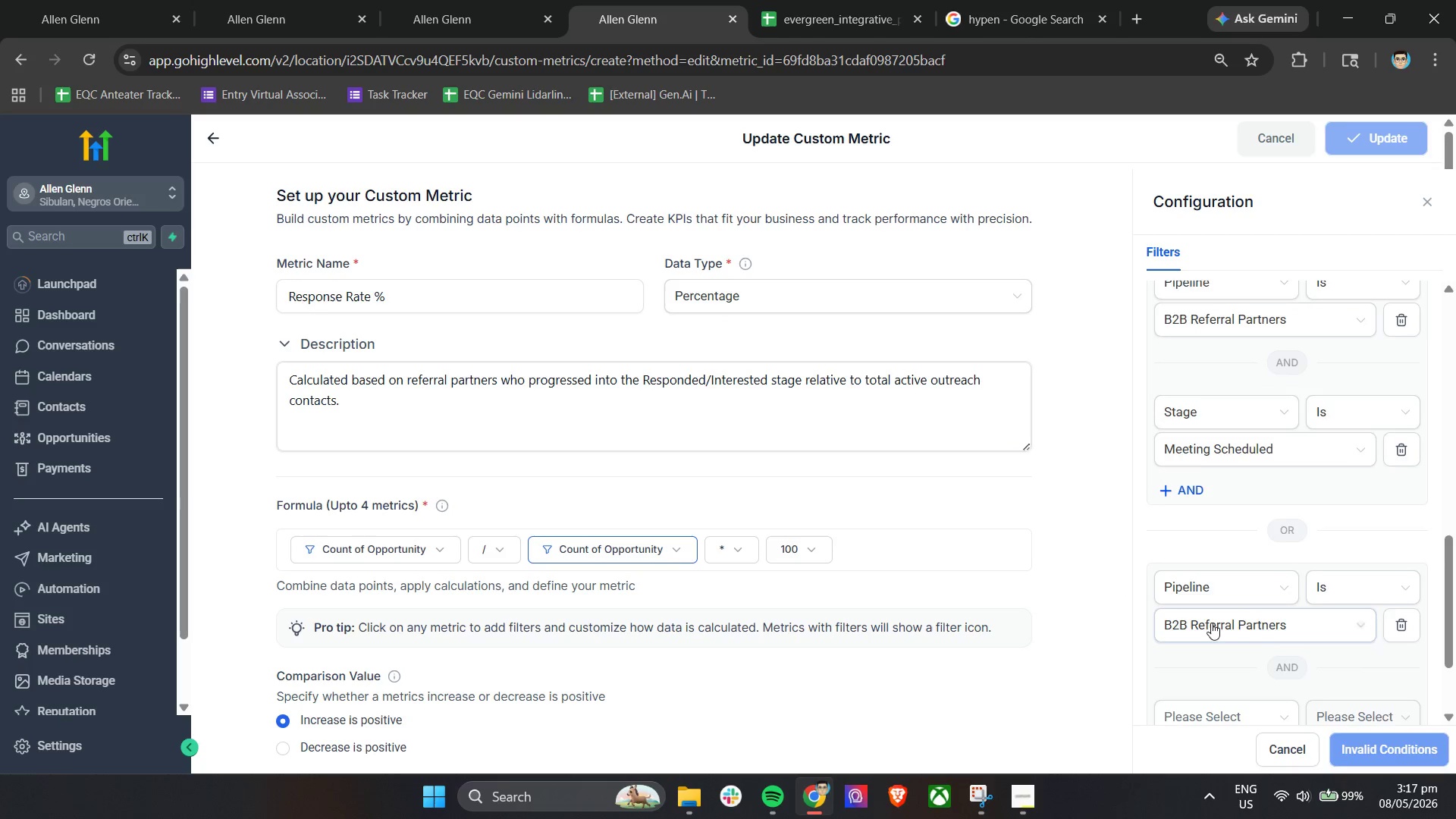 
left_click([1233, 591])
 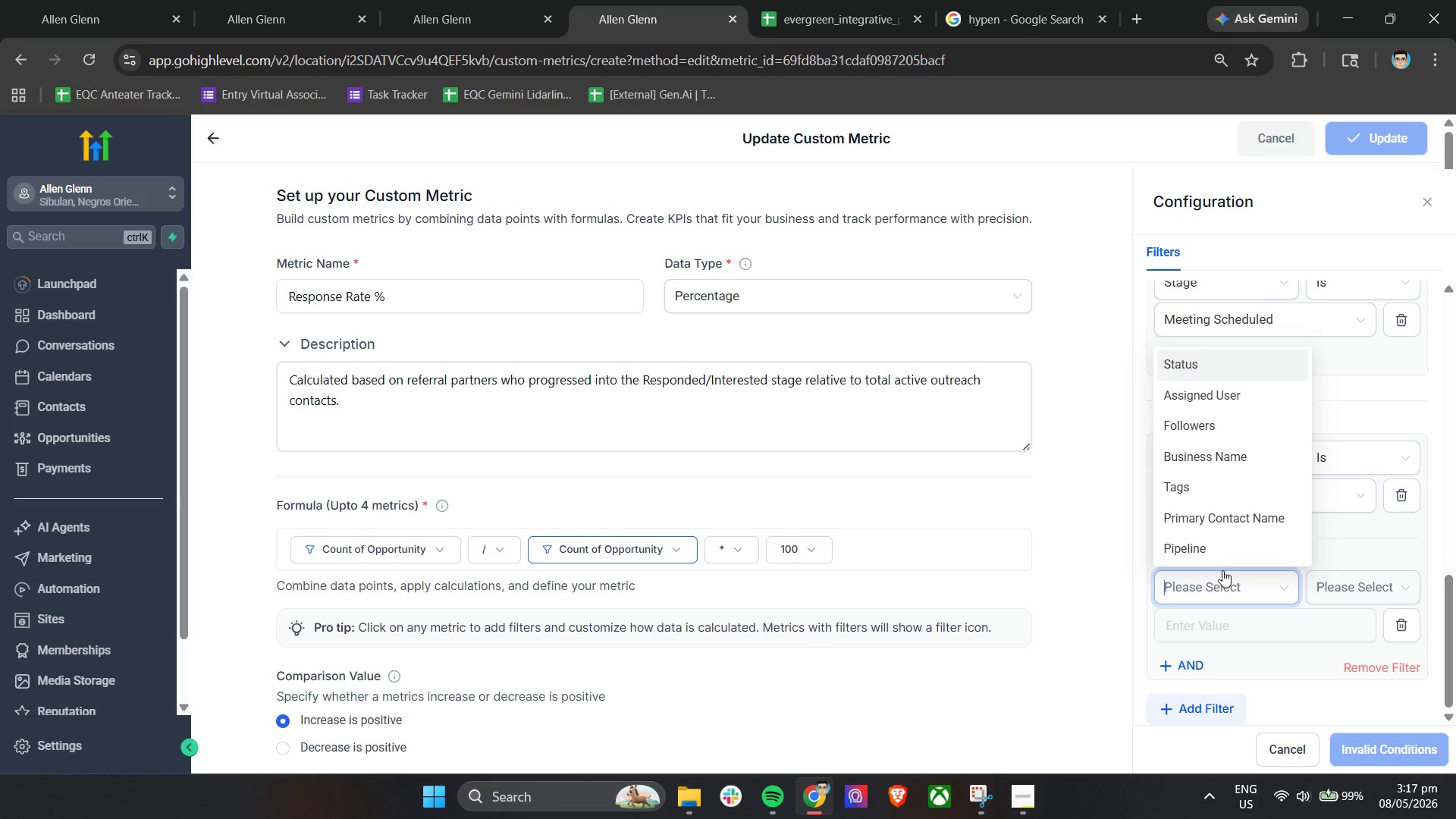 
scroll: coordinate [1215, 535], scroll_direction: down, amount: 5.0
 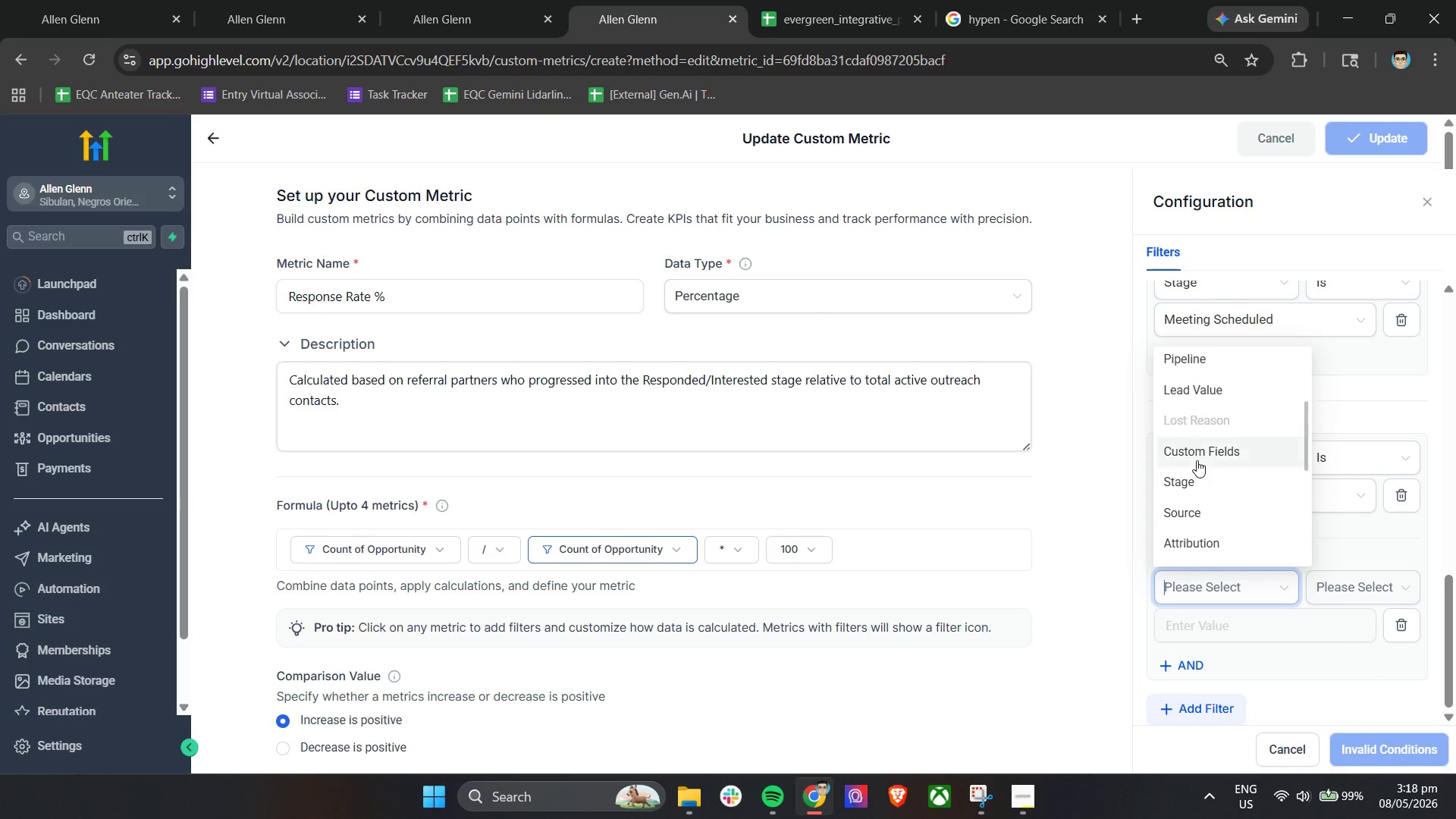 
left_click([1196, 475])
 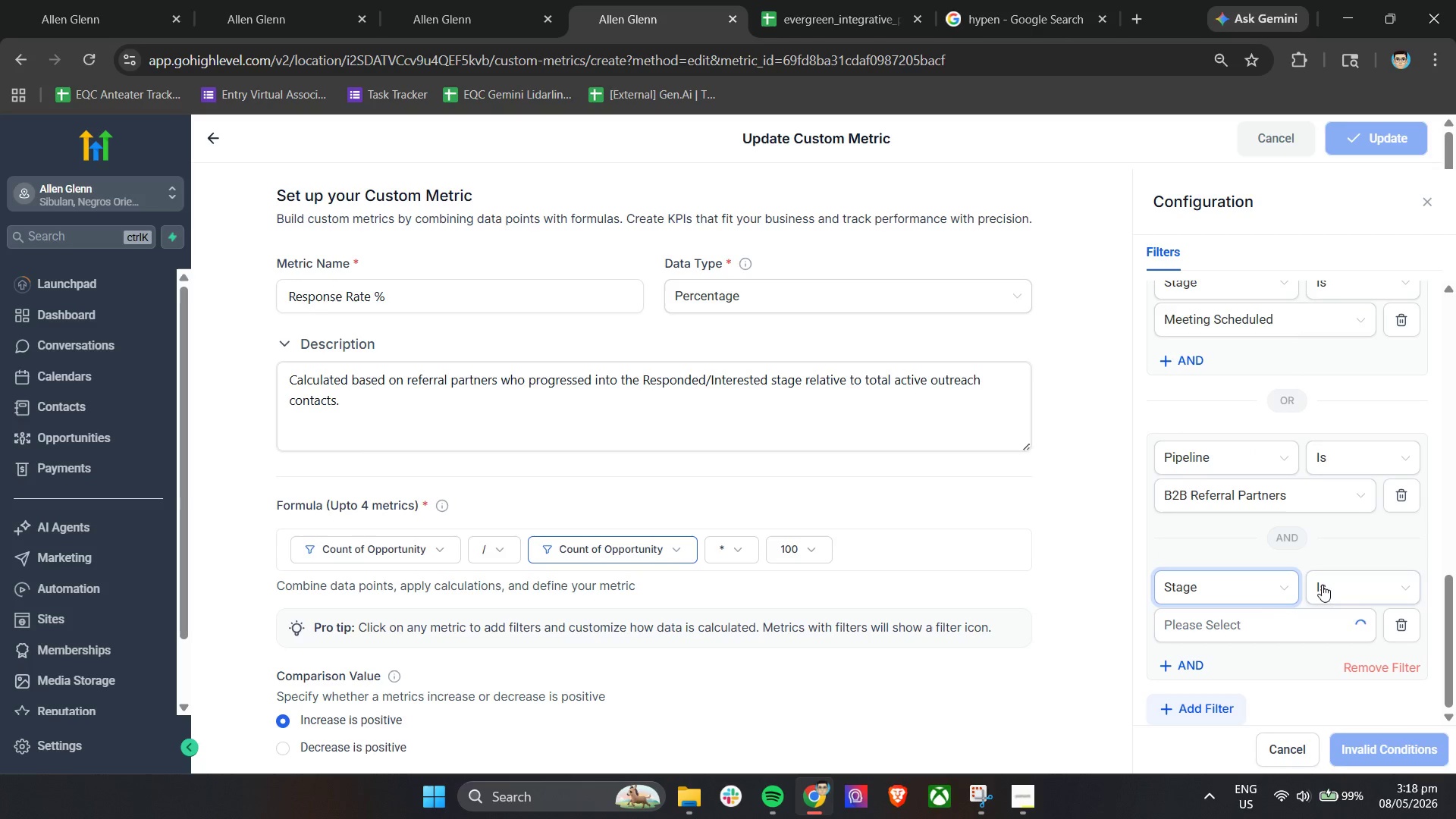 
left_click([1266, 618])
 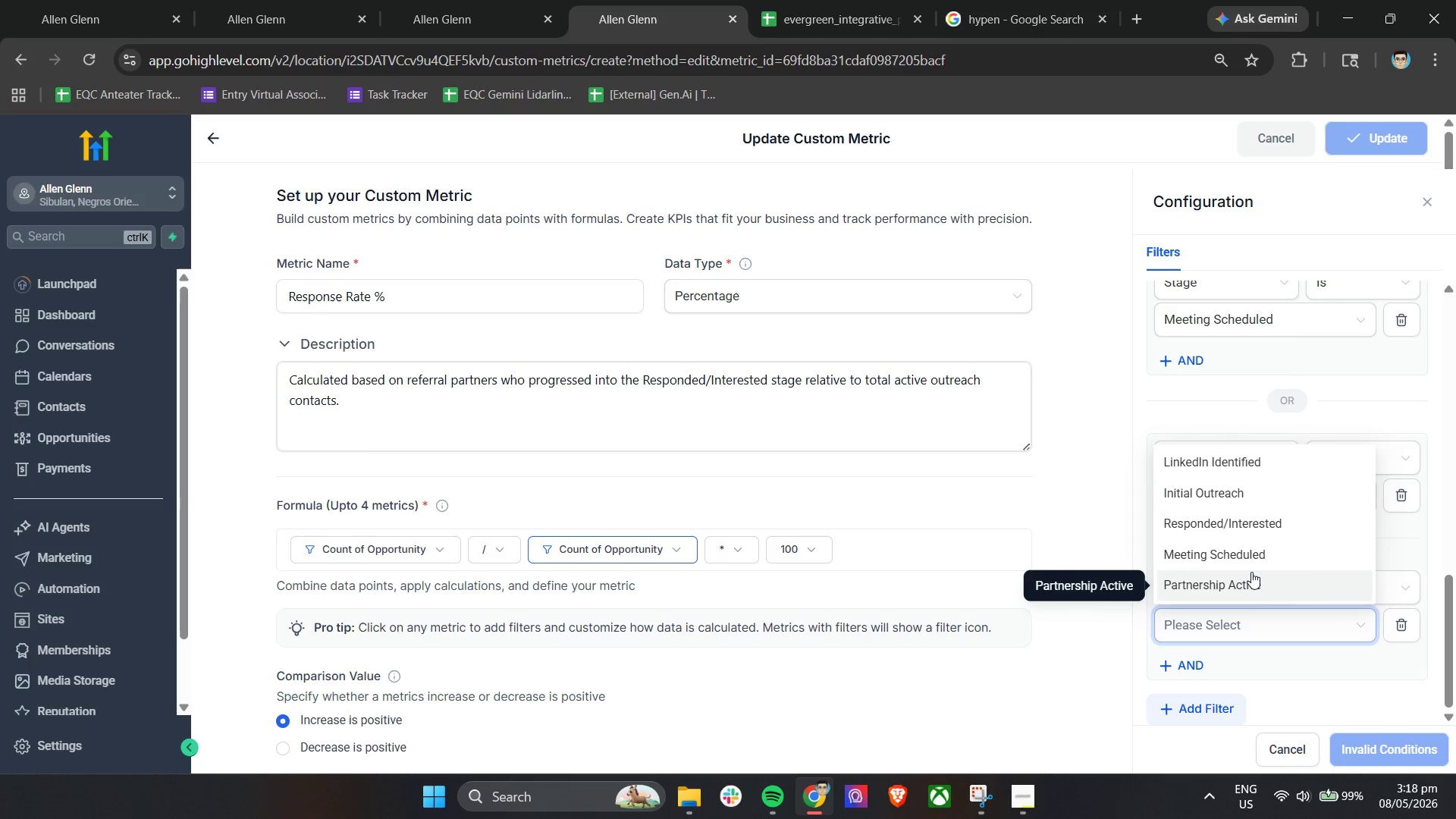 
left_click([1255, 580])
 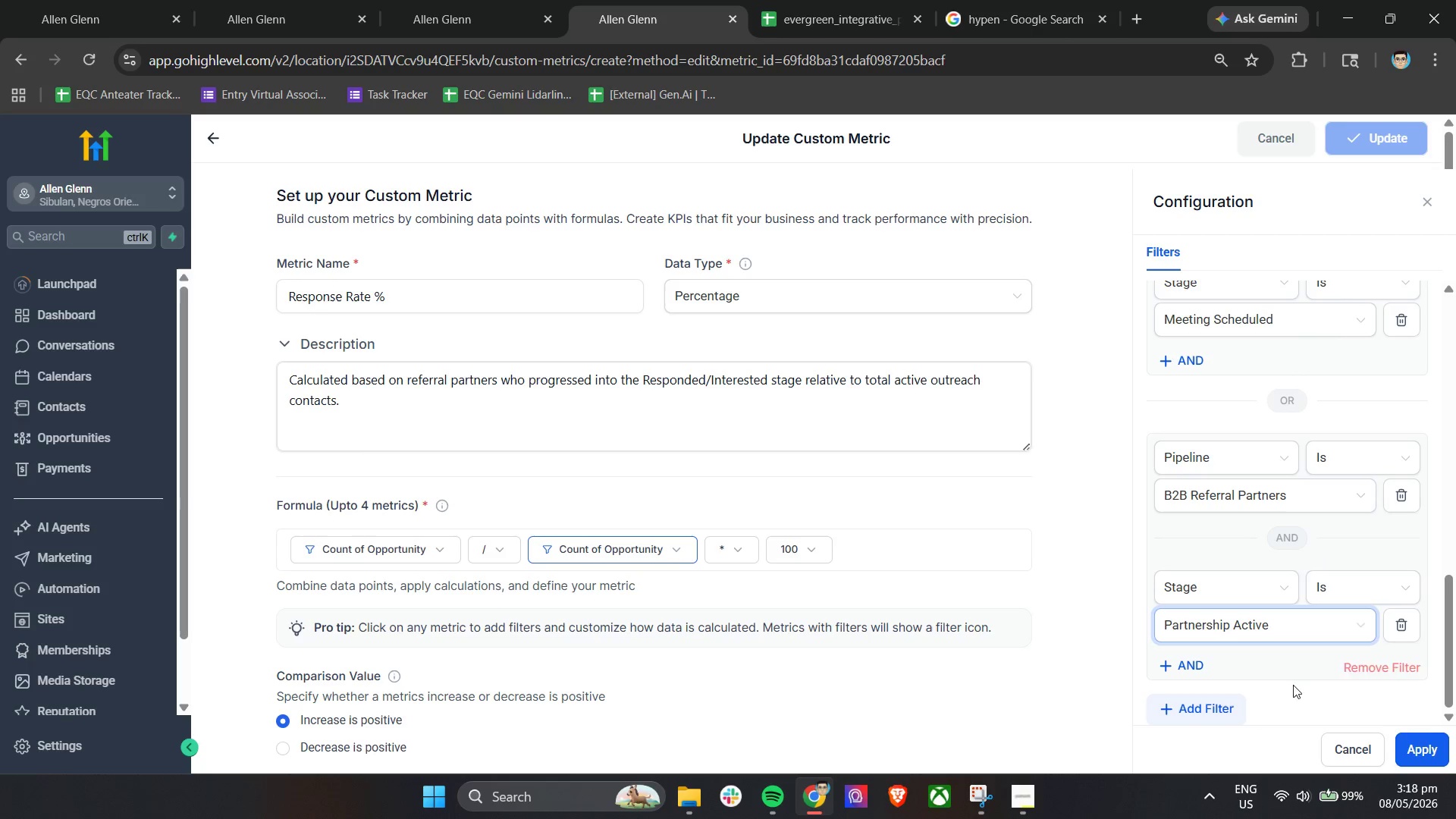 
left_click([1406, 743])
 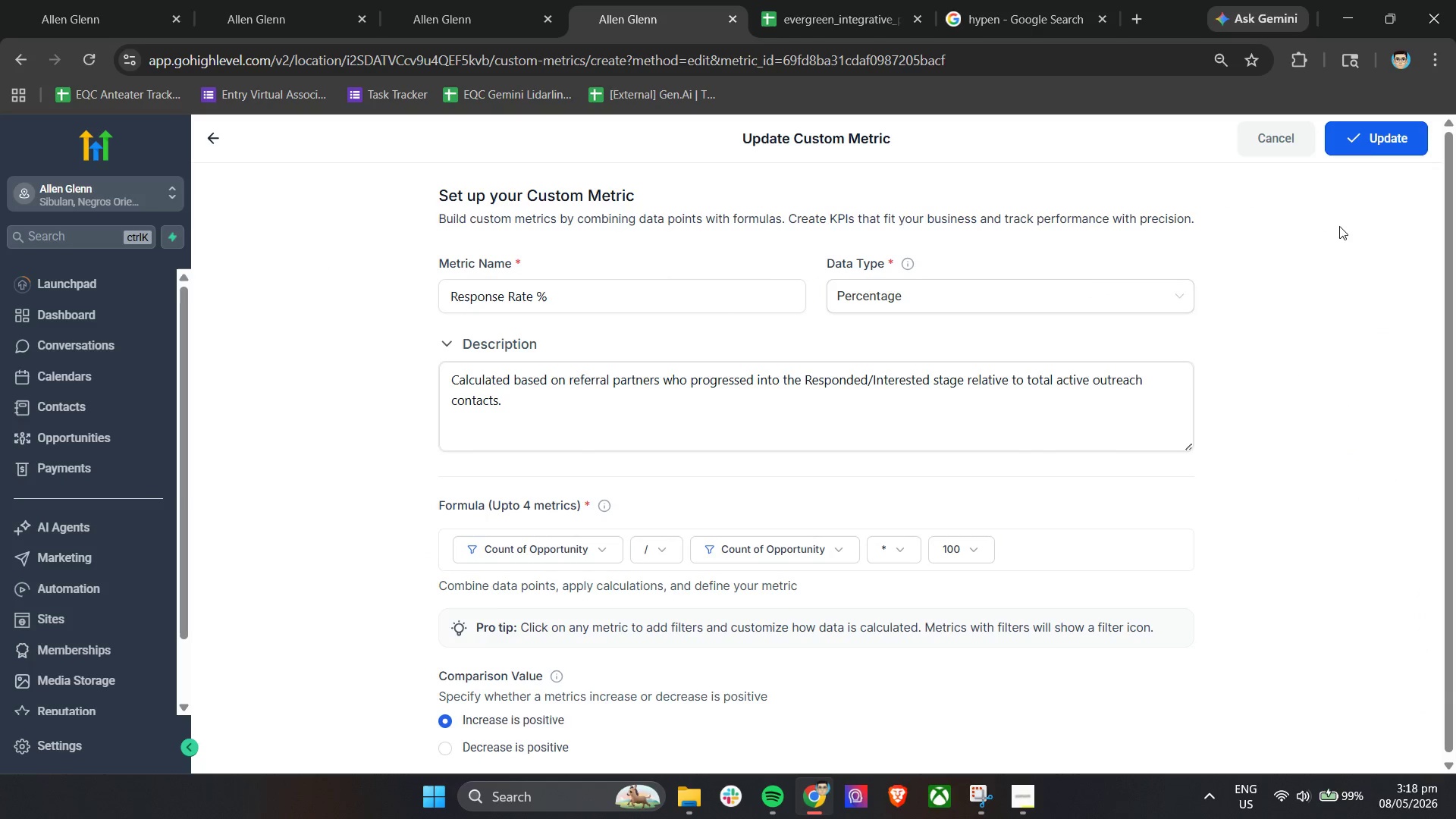 
left_click([1360, 148])
 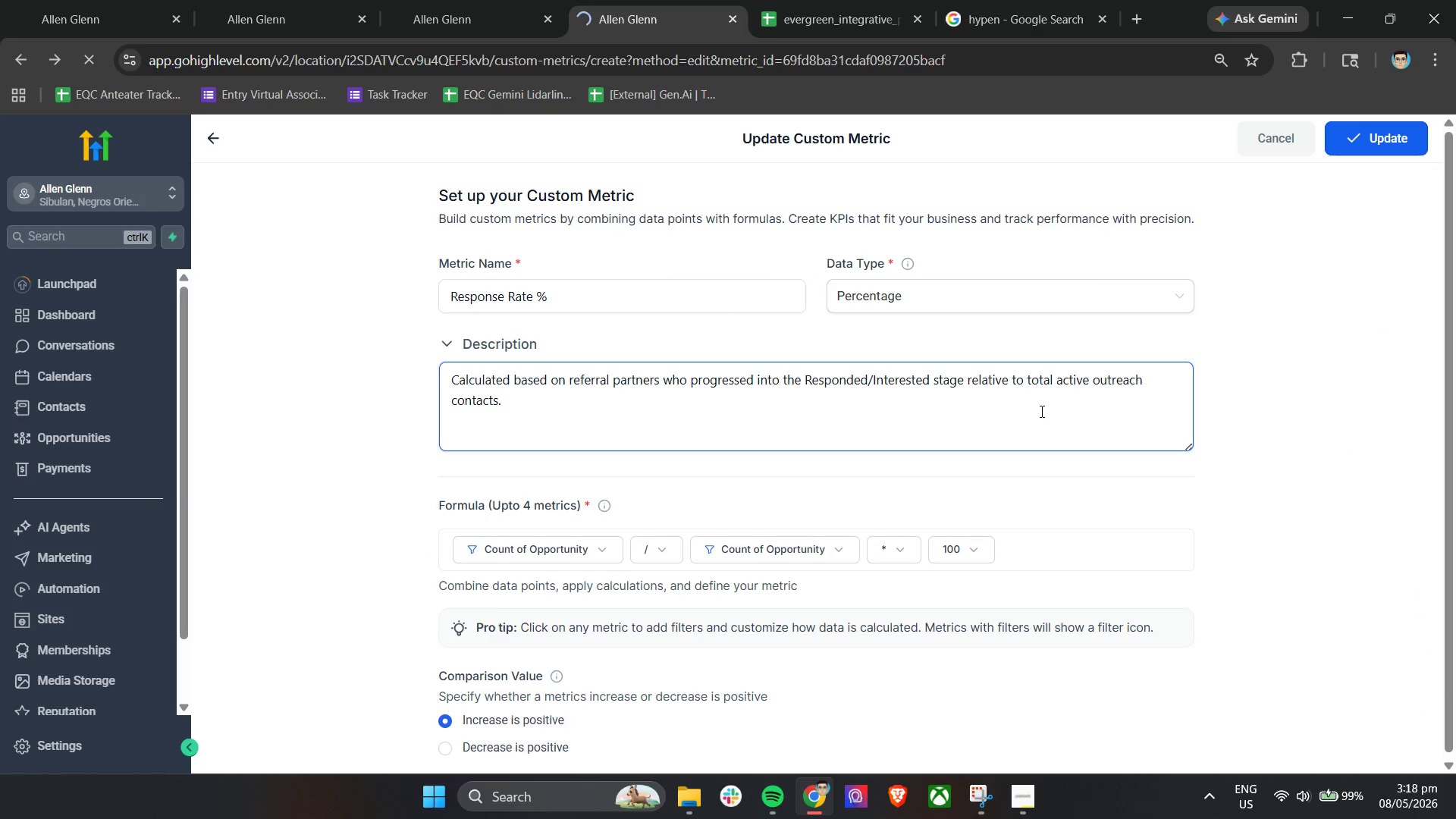 
left_click([1389, 137])
 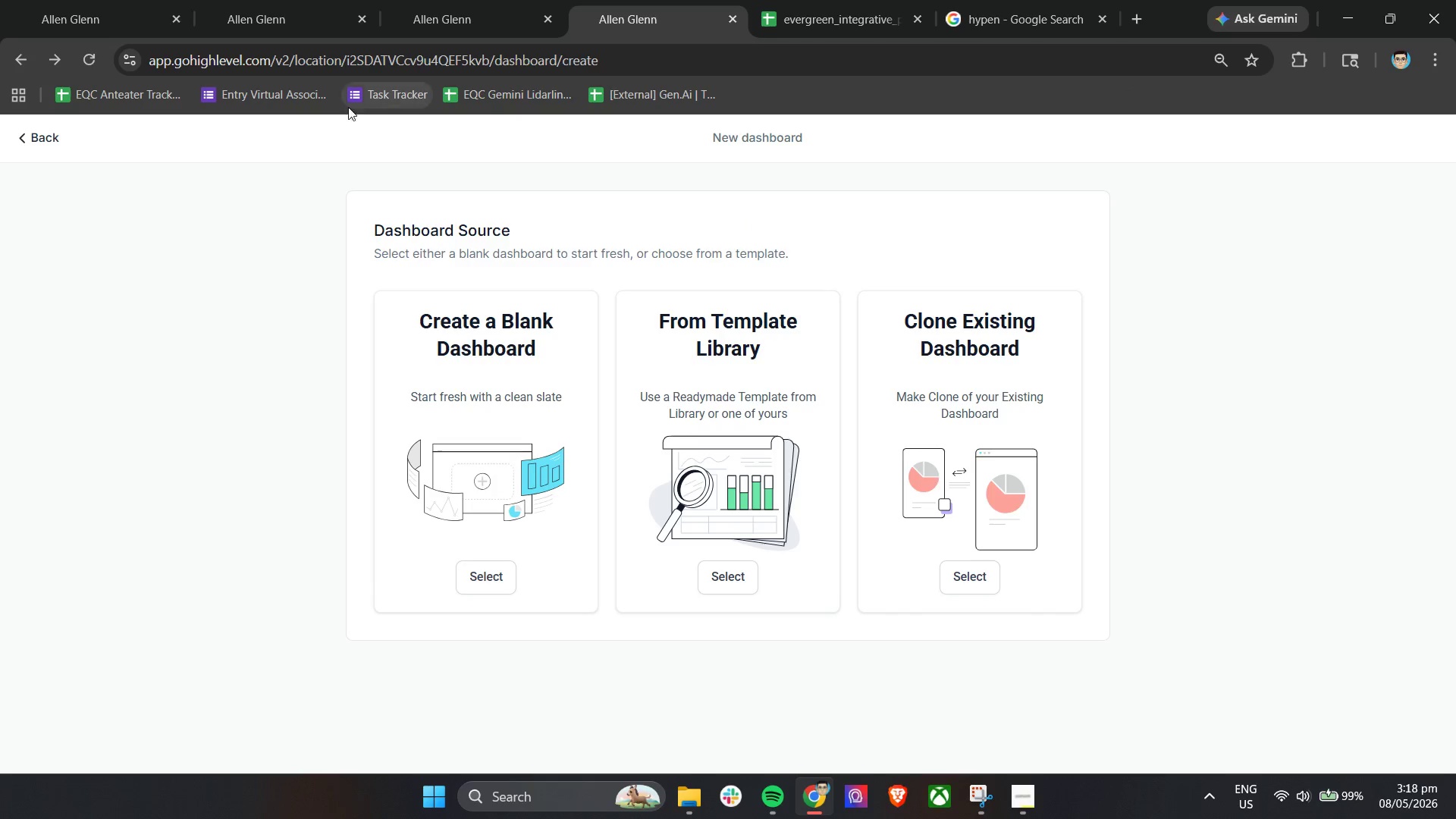 
wait(24.61)
 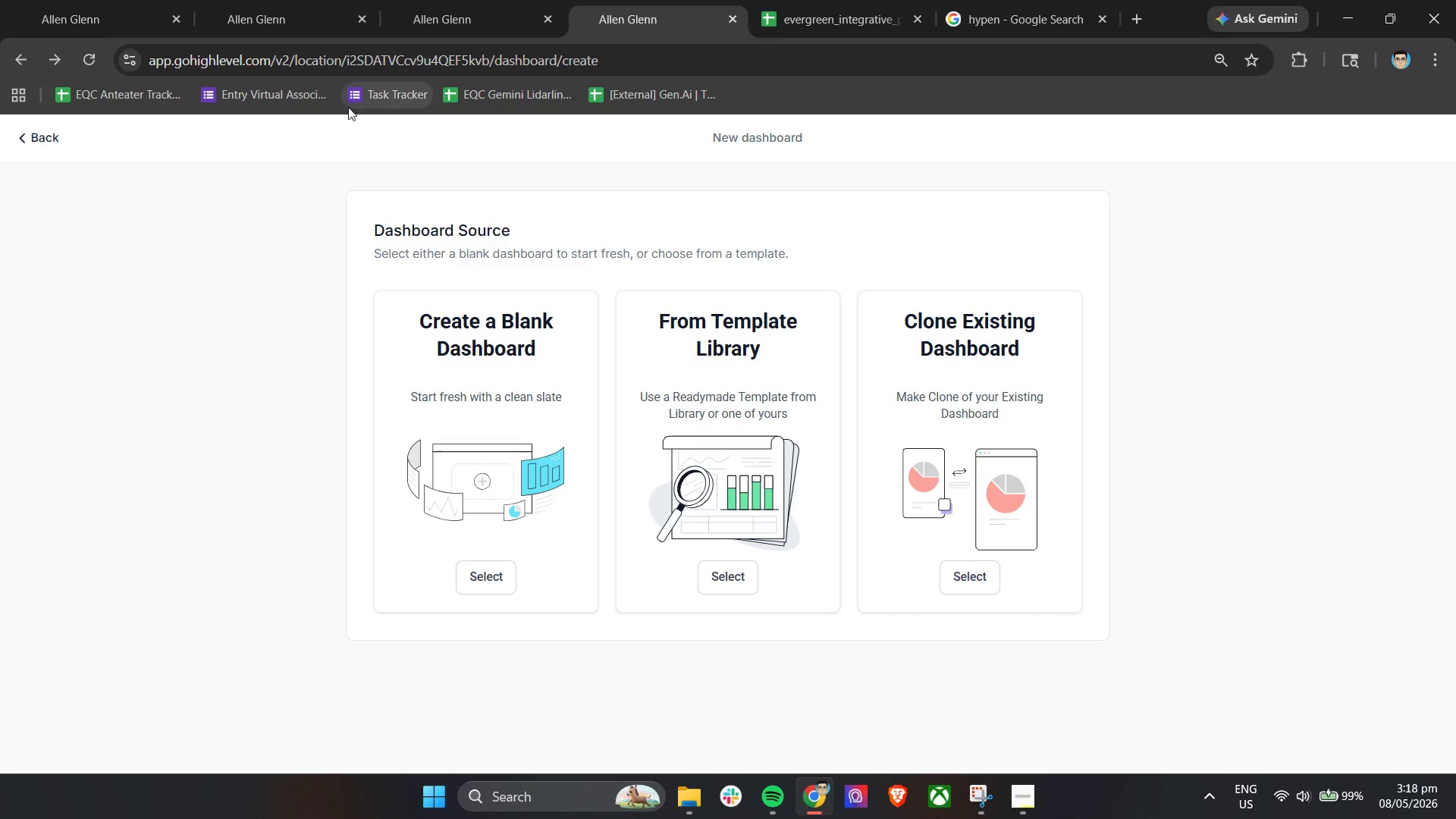 
left_click([1377, 205])
 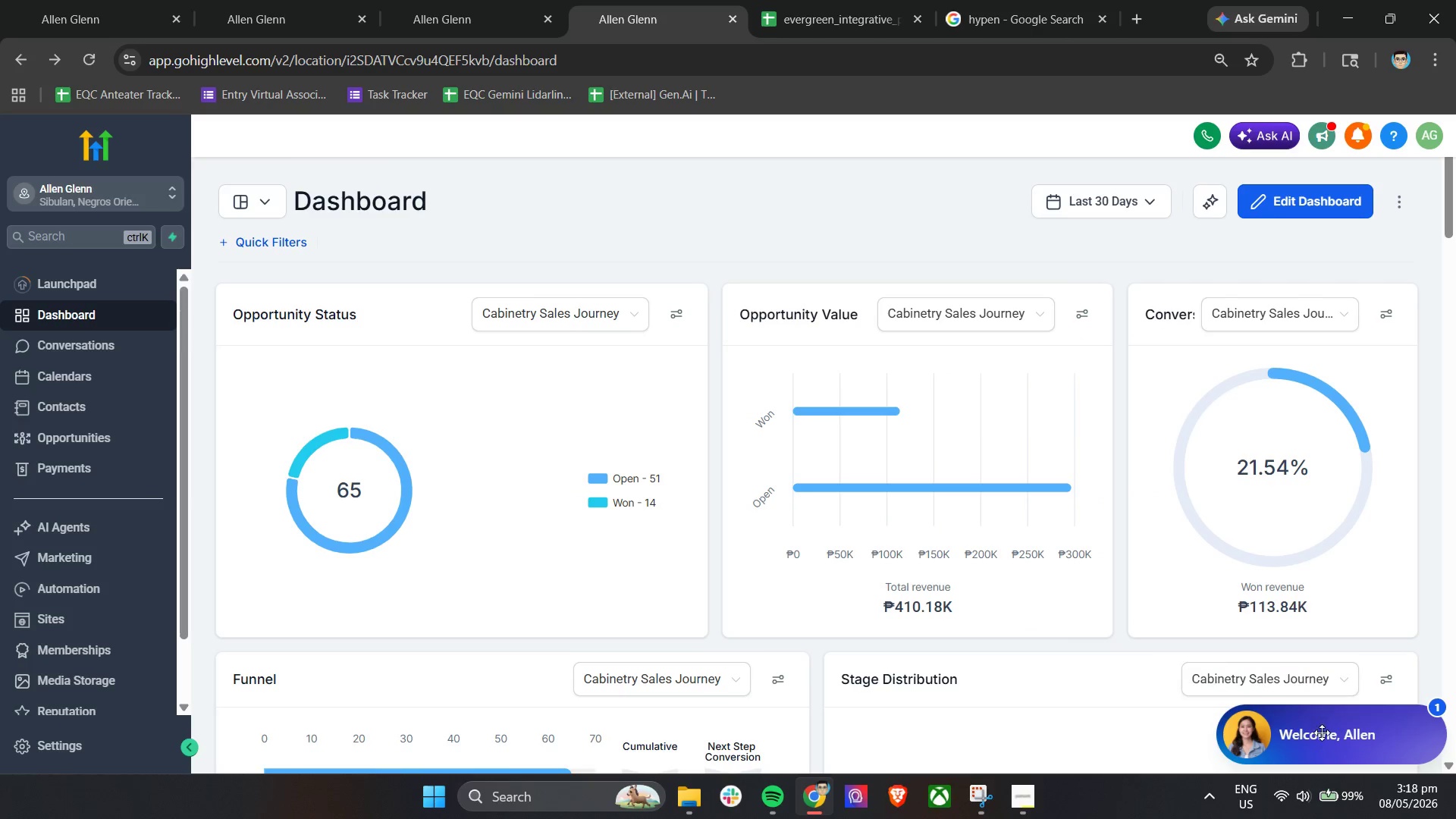 
left_click_drag(start_coordinate=[1323, 738], to_coordinate=[91, 221])
 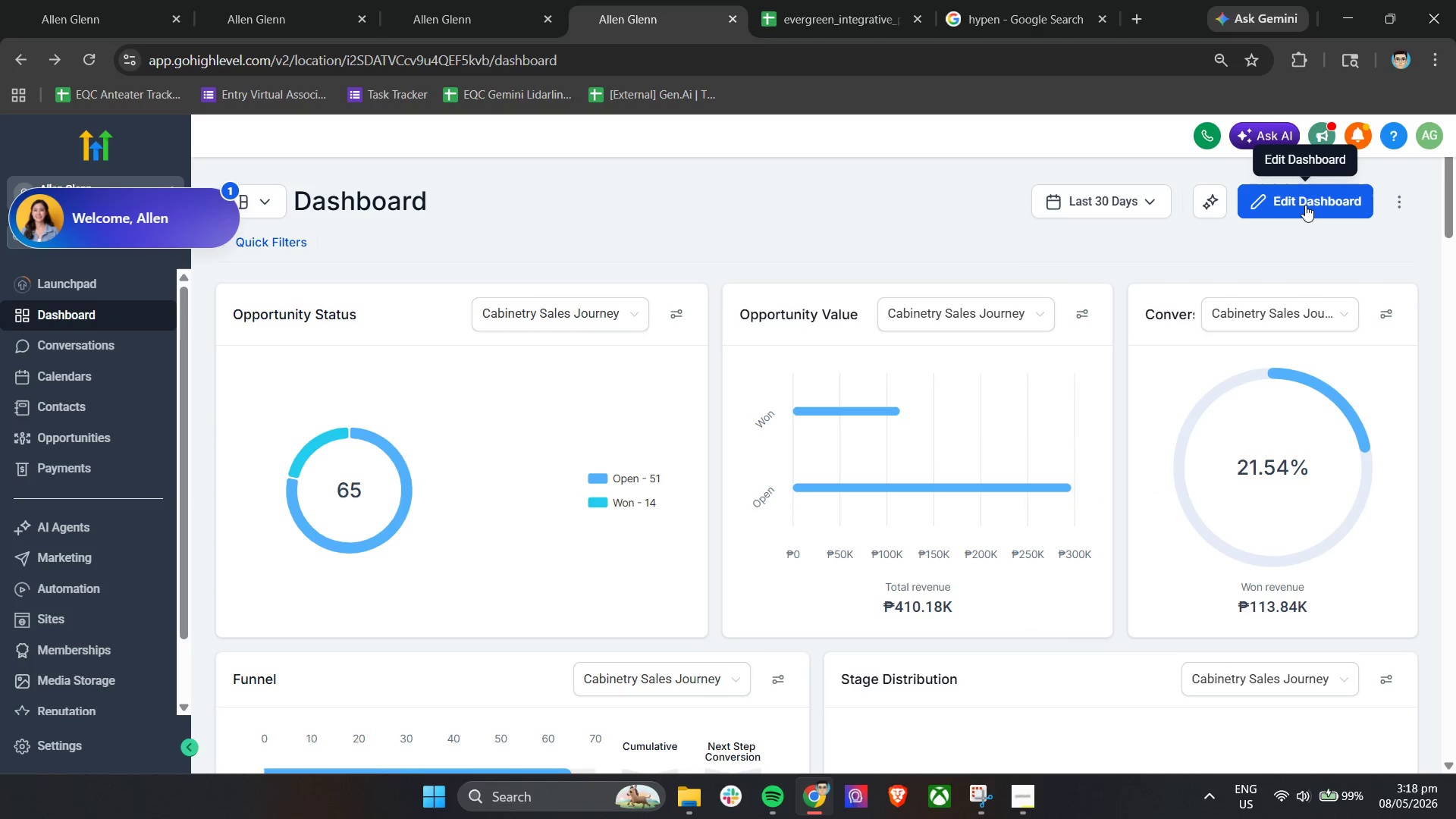 
left_click([1305, 206])
 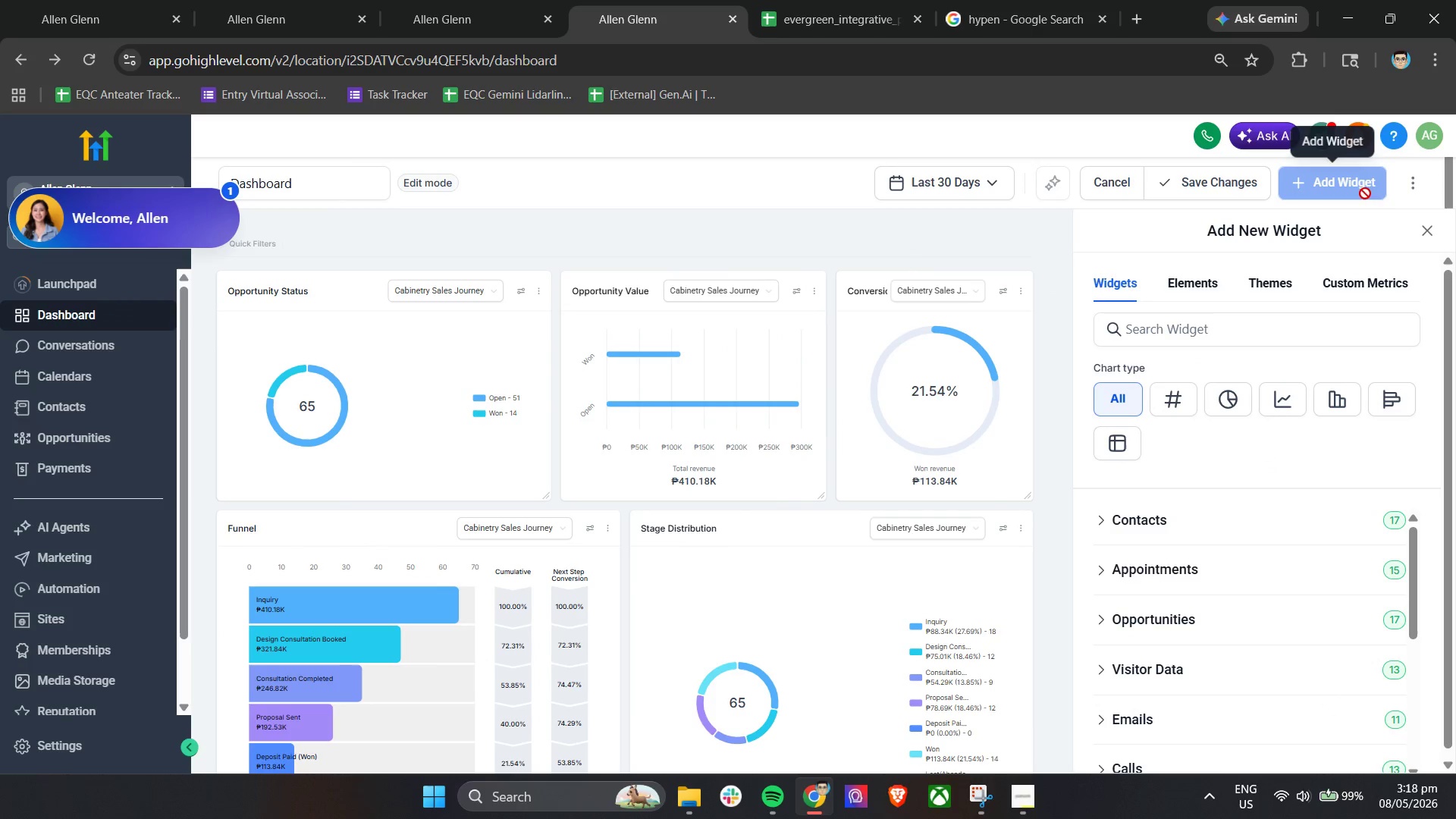 
left_click([1425, 229])
 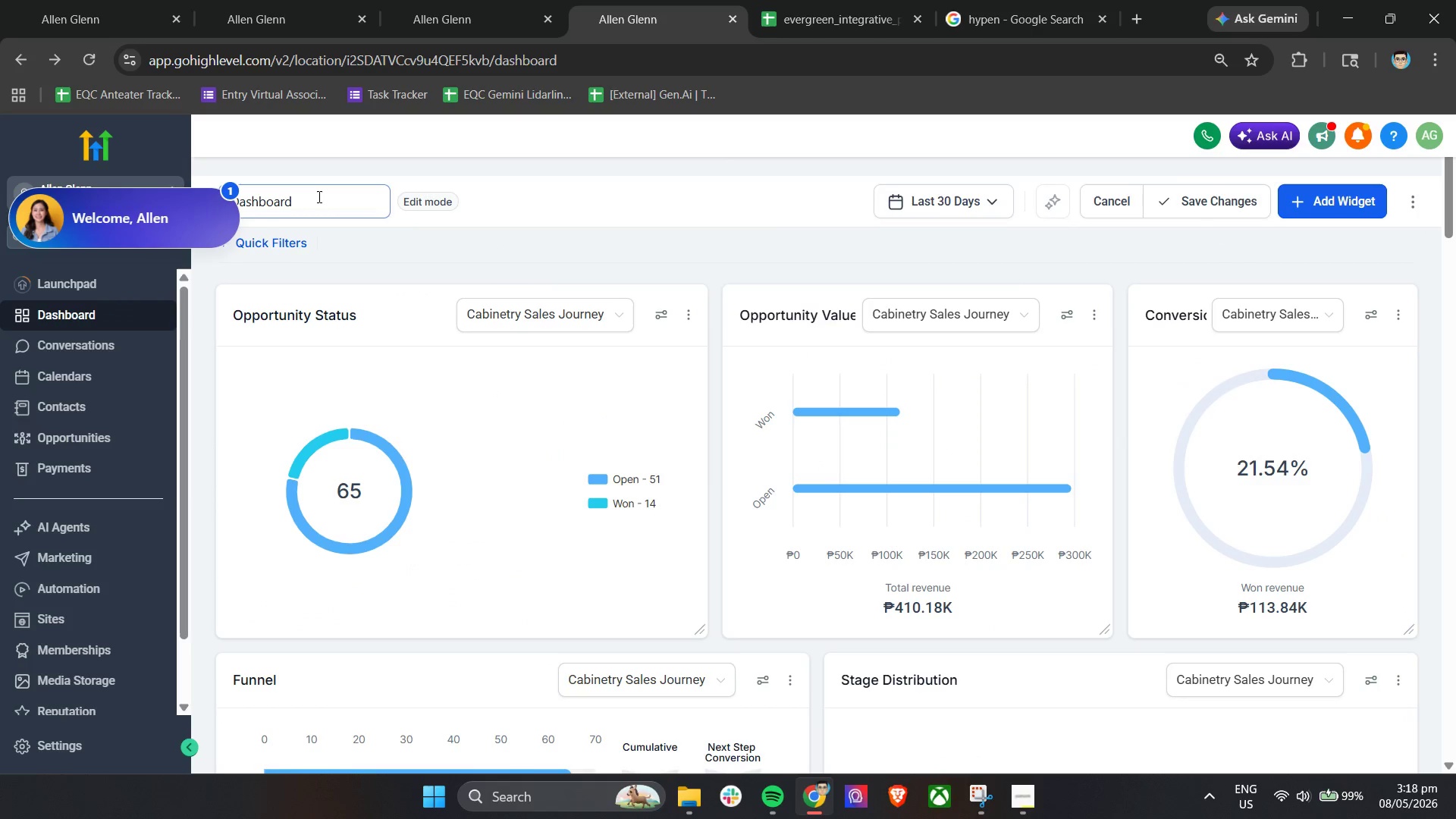 
left_click([313, 199])
 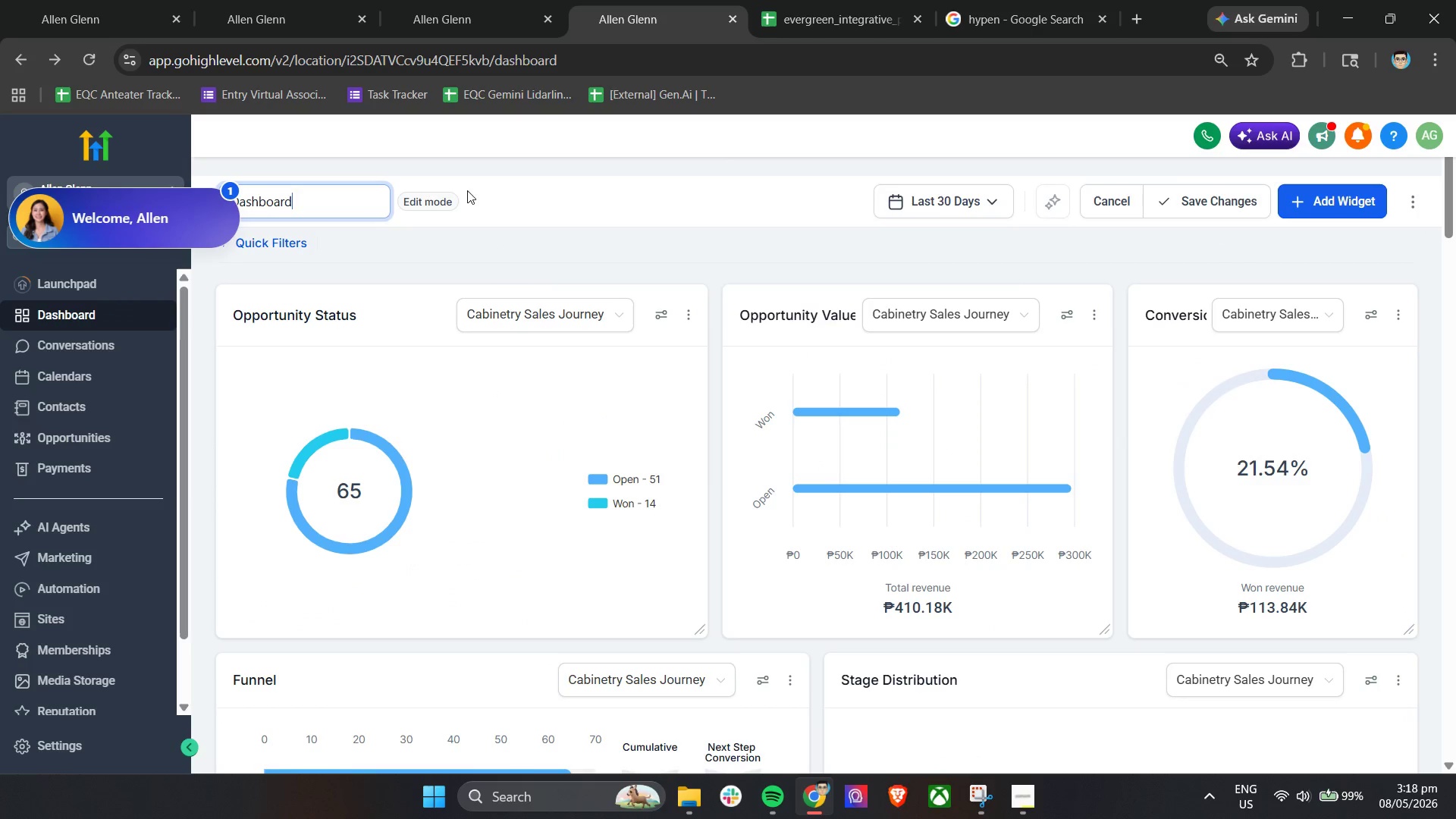 
left_click([514, 181])
 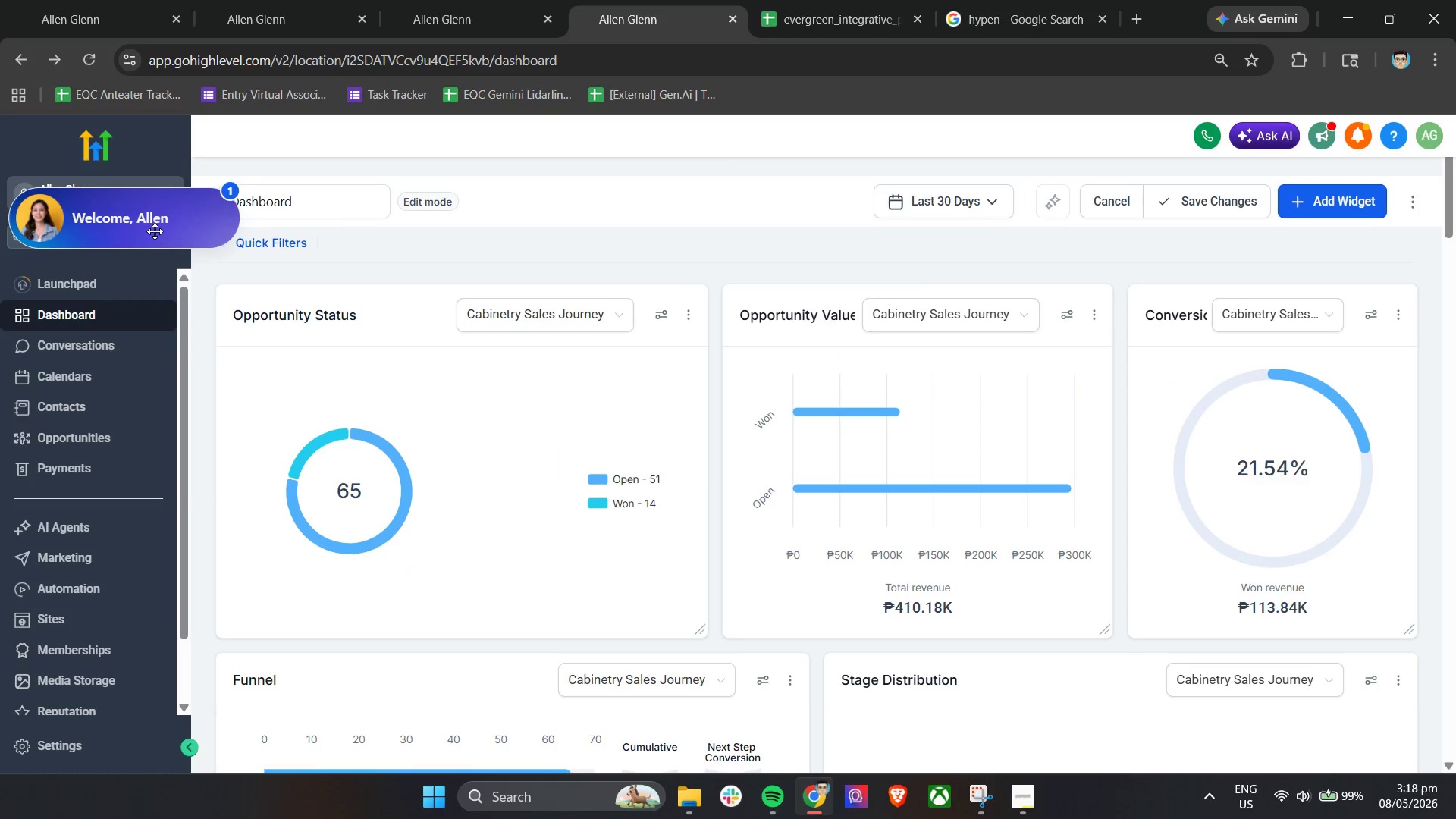 
left_click_drag(start_coordinate=[152, 231], to_coordinate=[128, 366])
 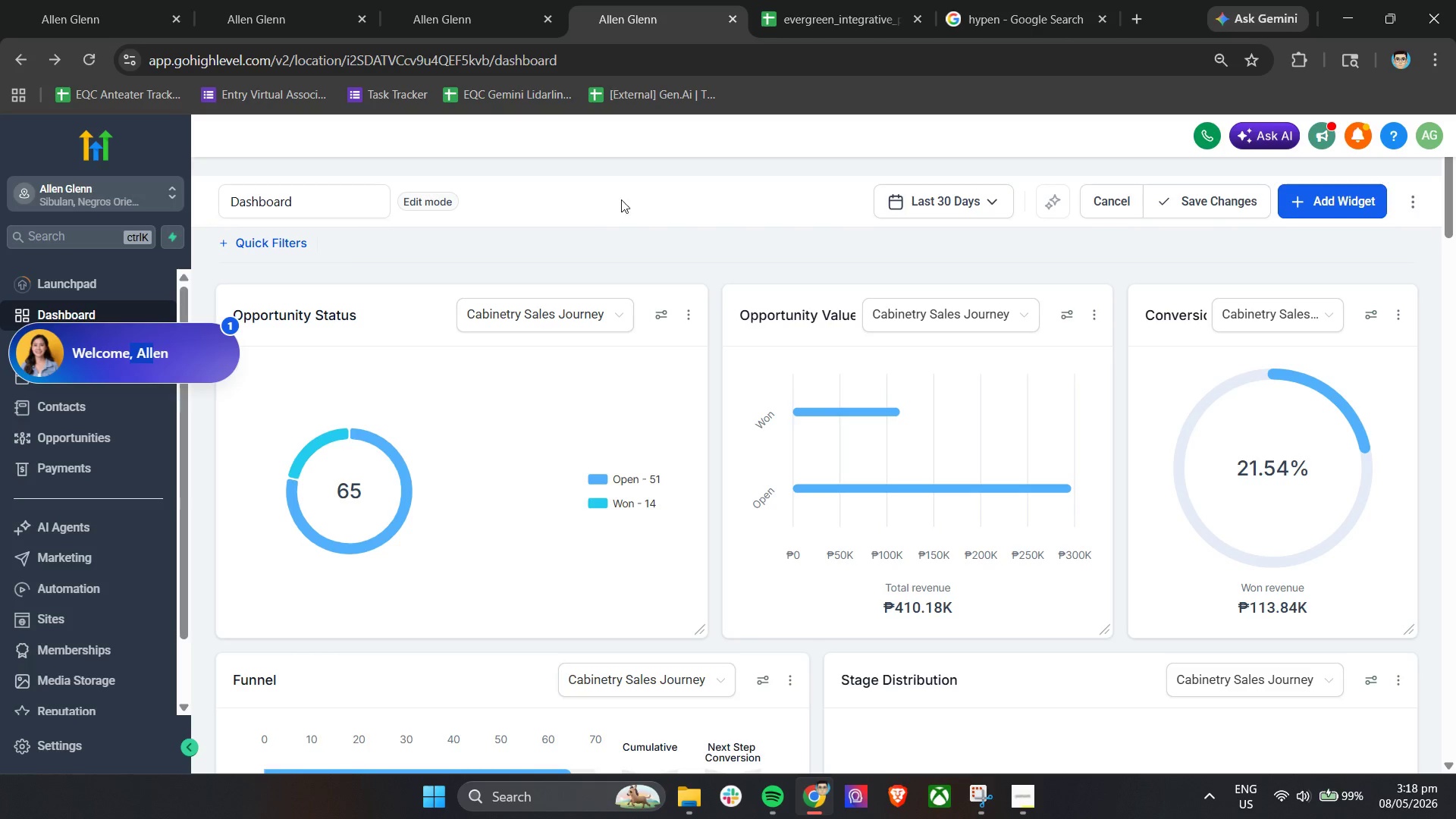 
left_click([655, 194])
 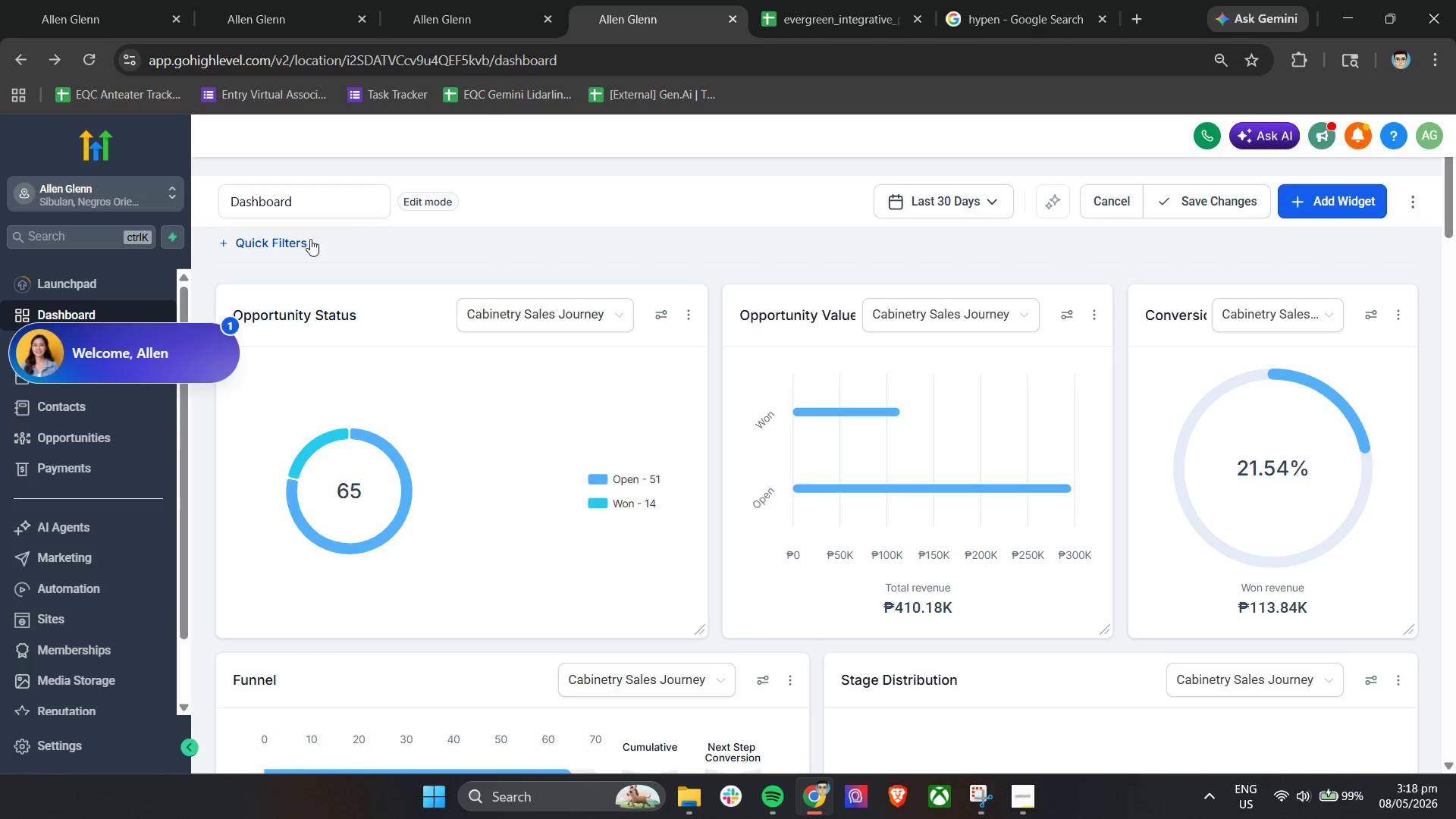 
scroll: coordinate [258, 232], scroll_direction: up, amount: 5.0
 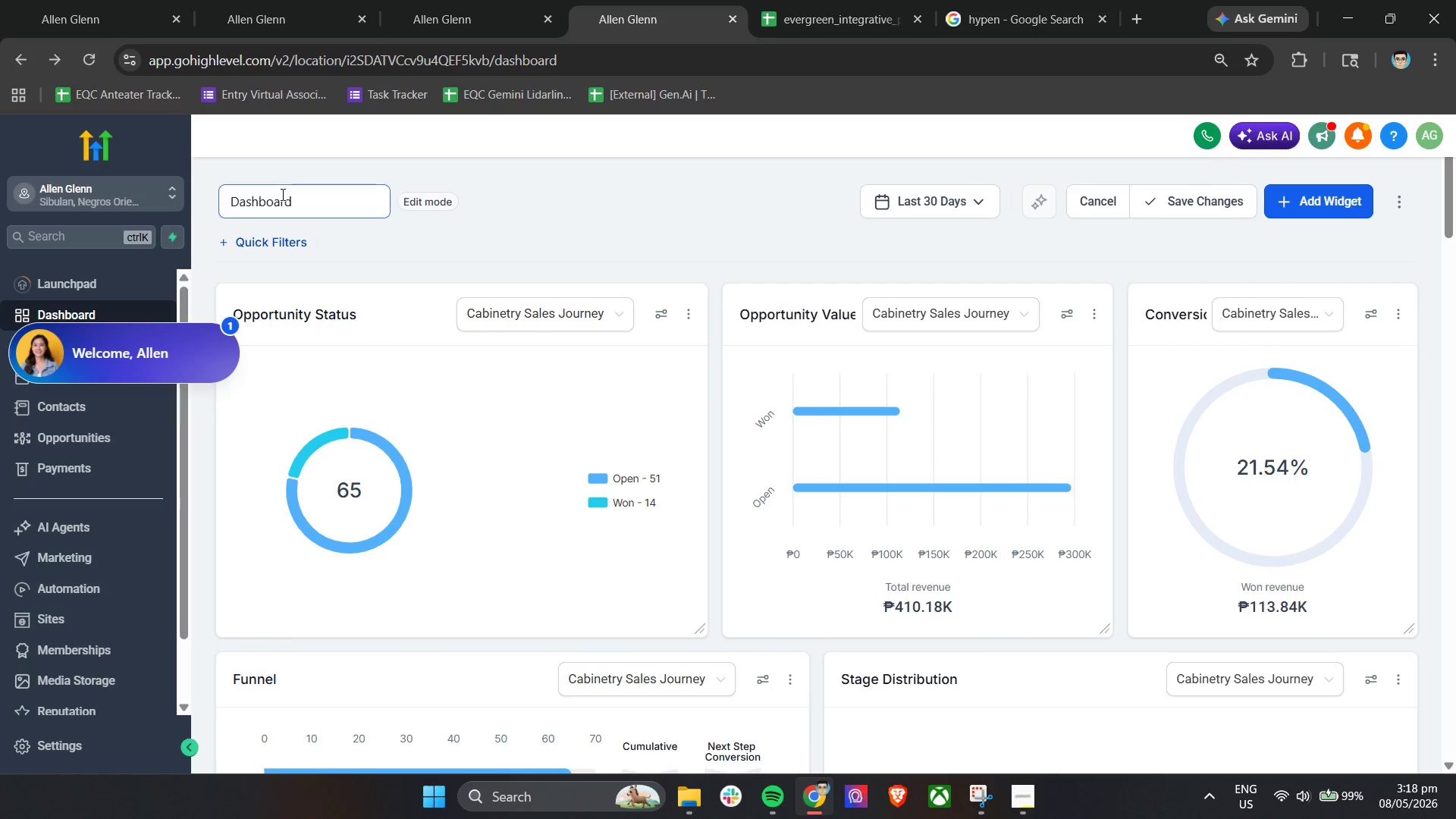 
left_click([287, 198])
 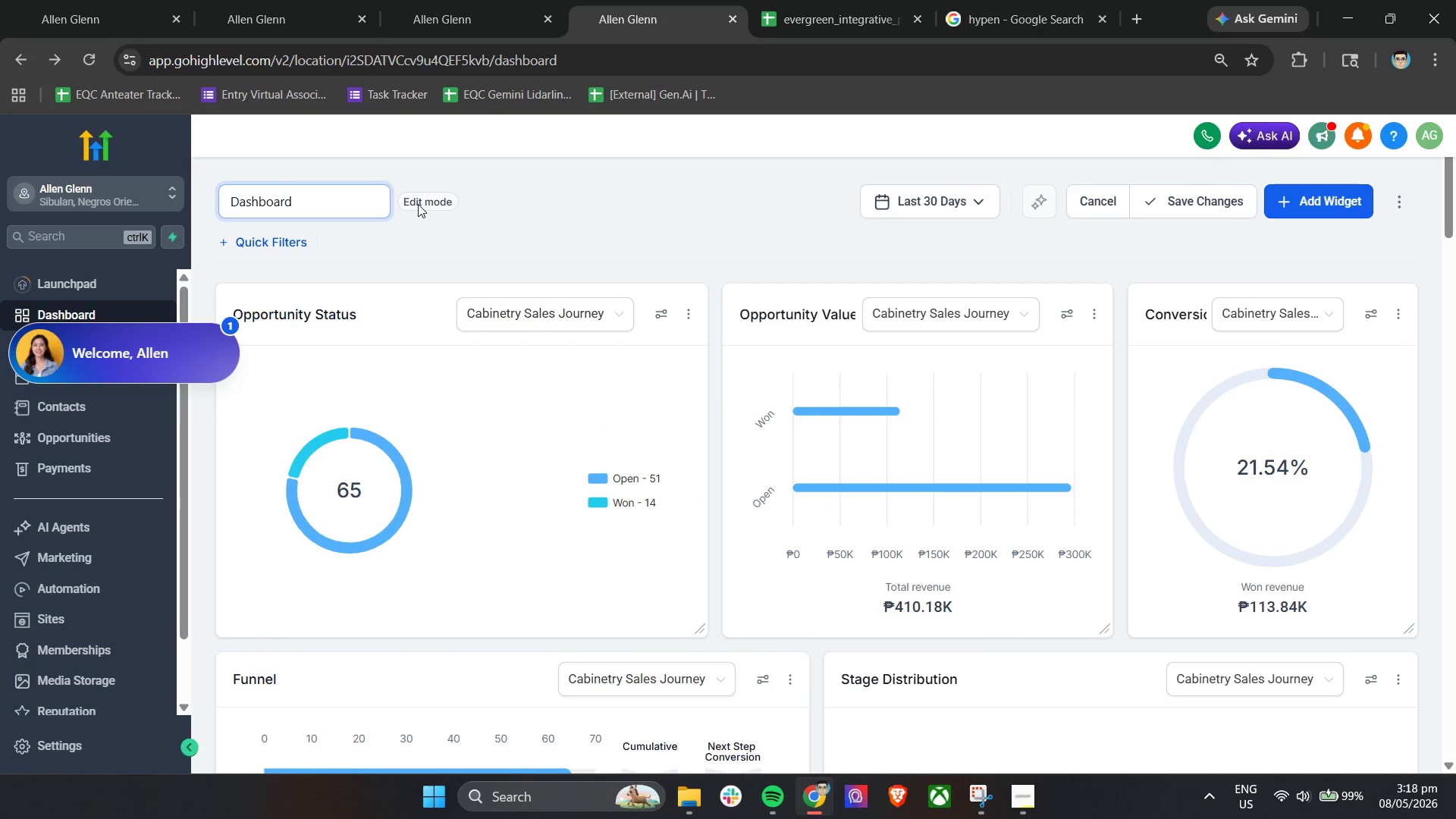 
left_click([421, 202])
 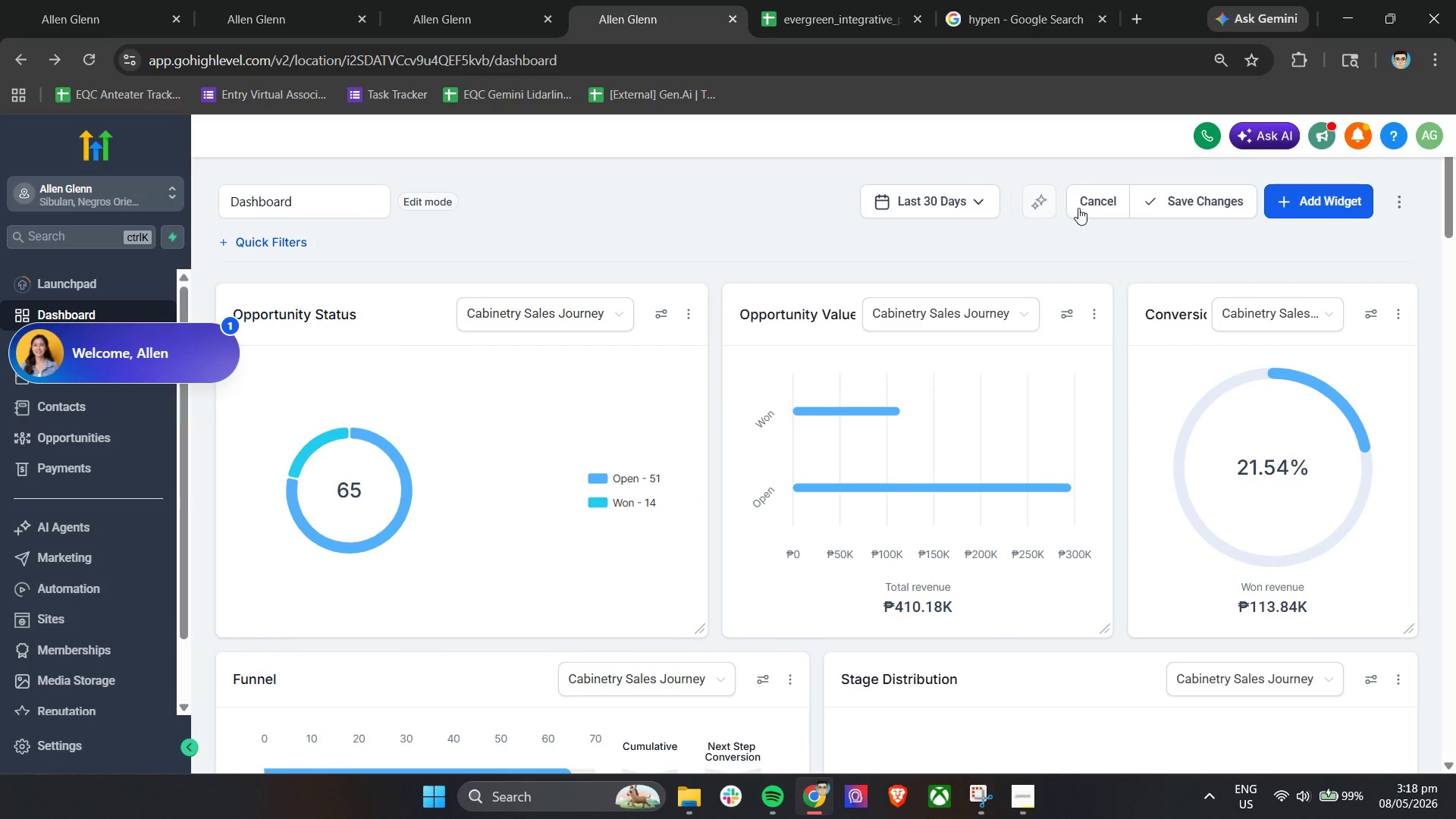 
left_click([1097, 204])
 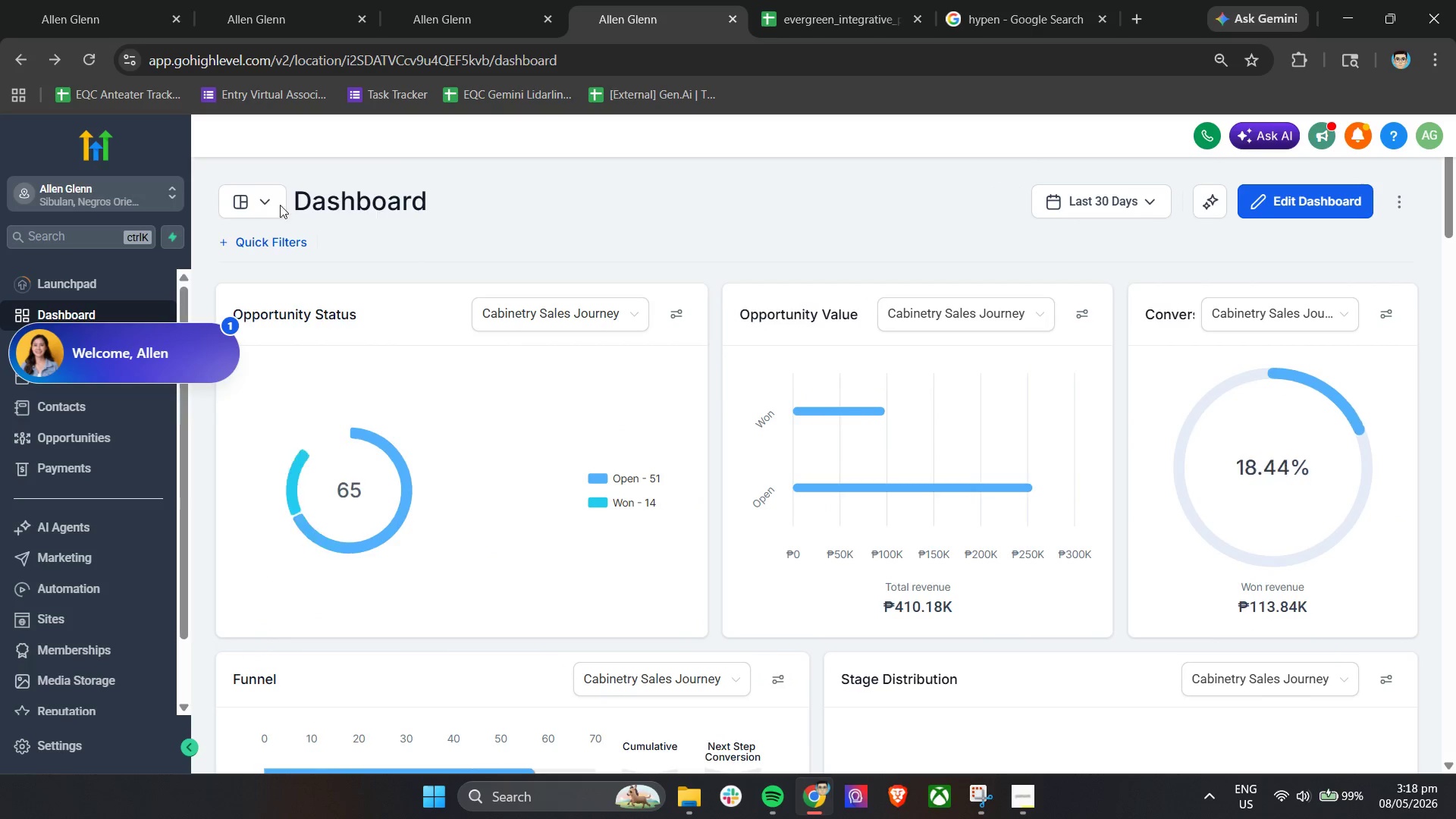 
left_click([245, 205])
 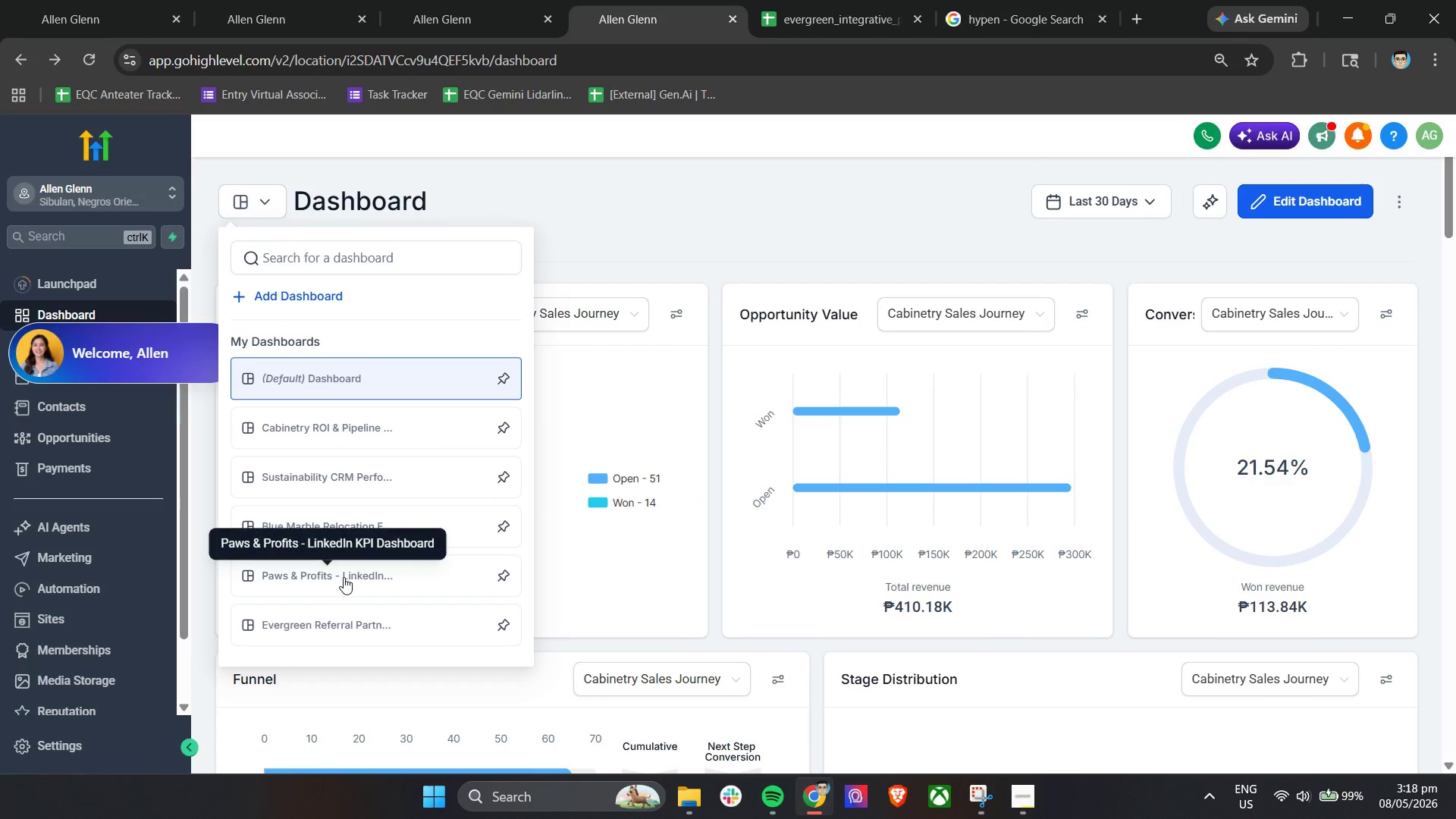 
scroll: coordinate [395, 483], scroll_direction: down, amount: 3.0
 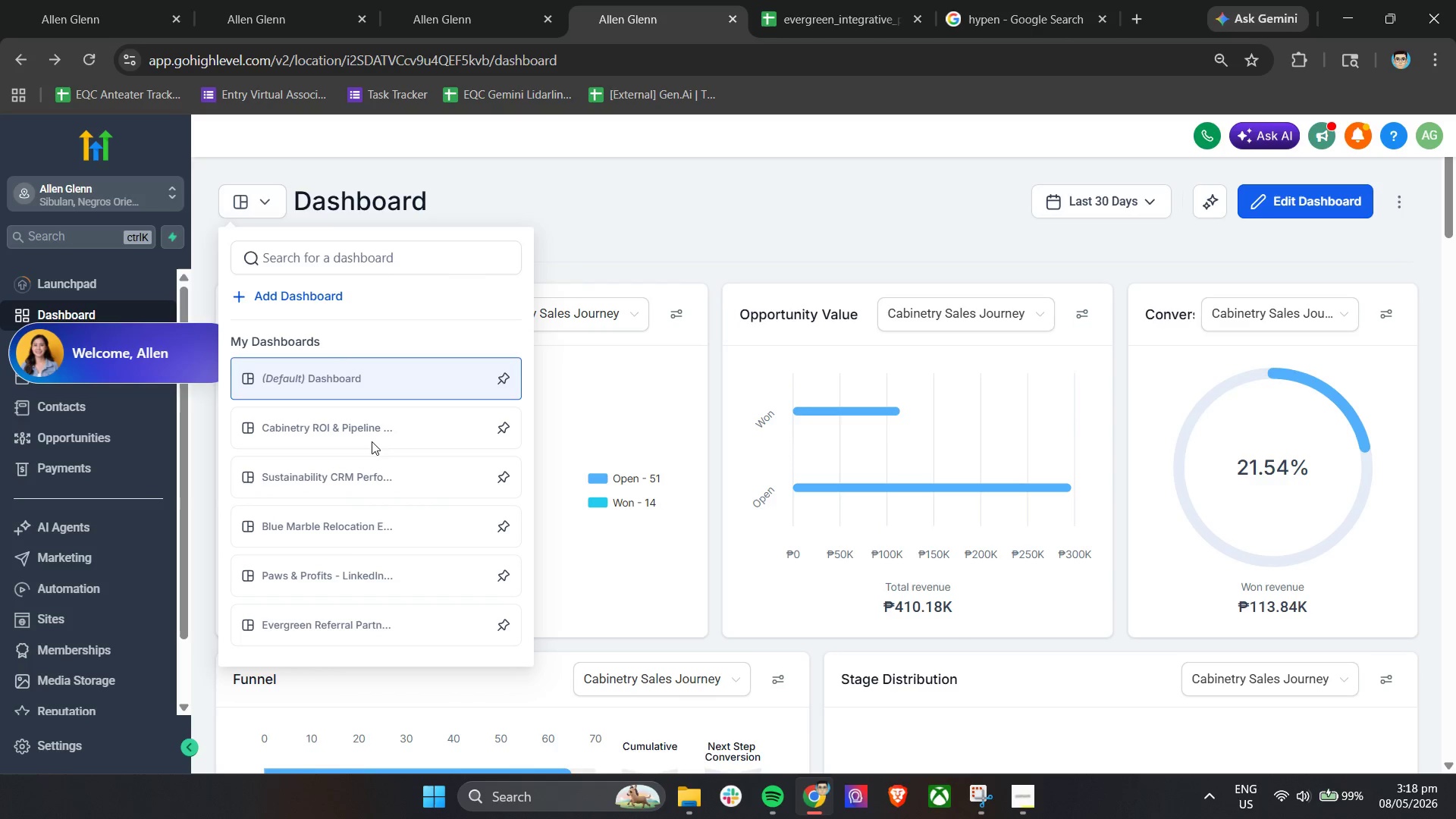 
left_click([298, 625])
 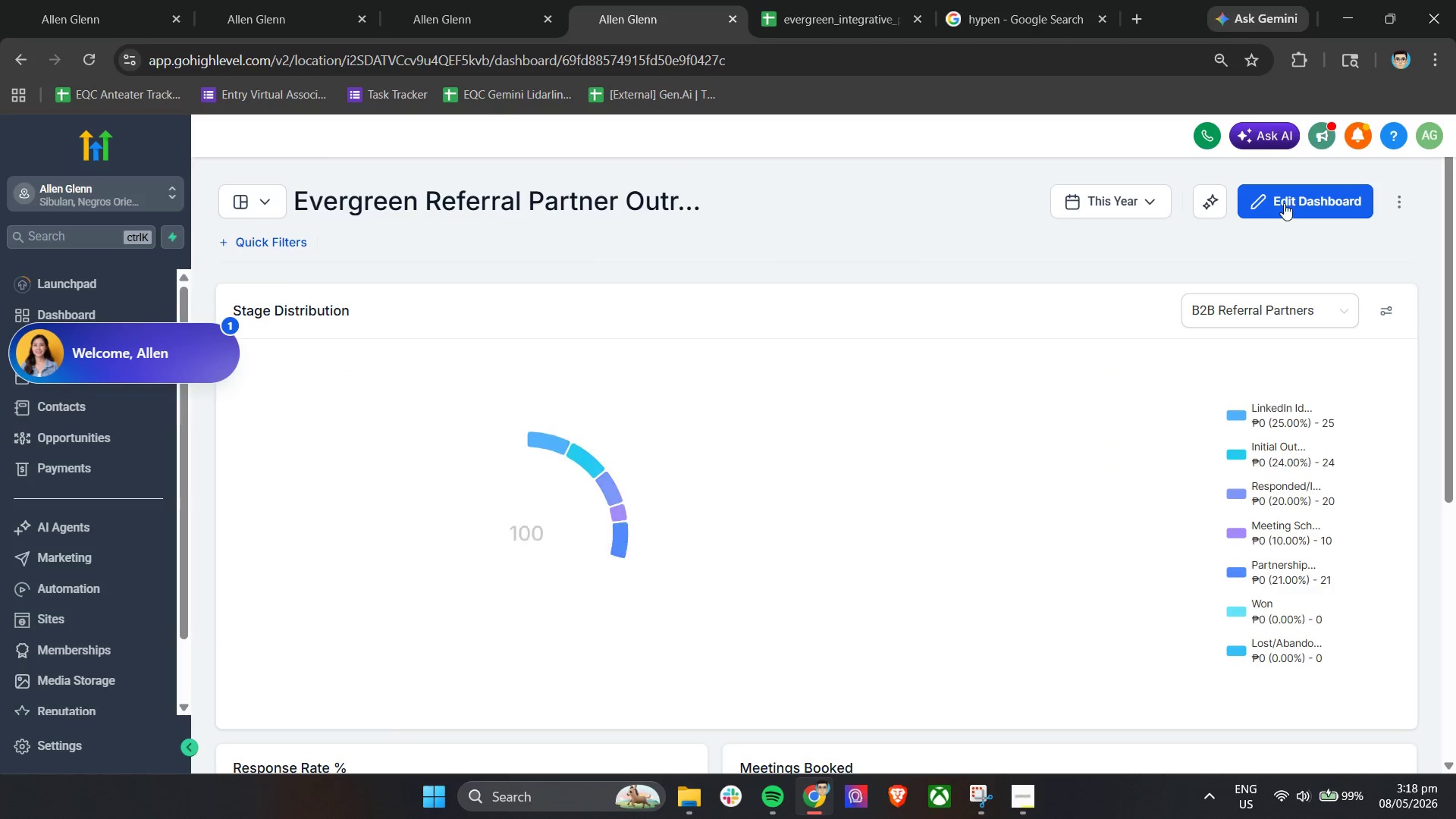 
left_click([1320, 202])
 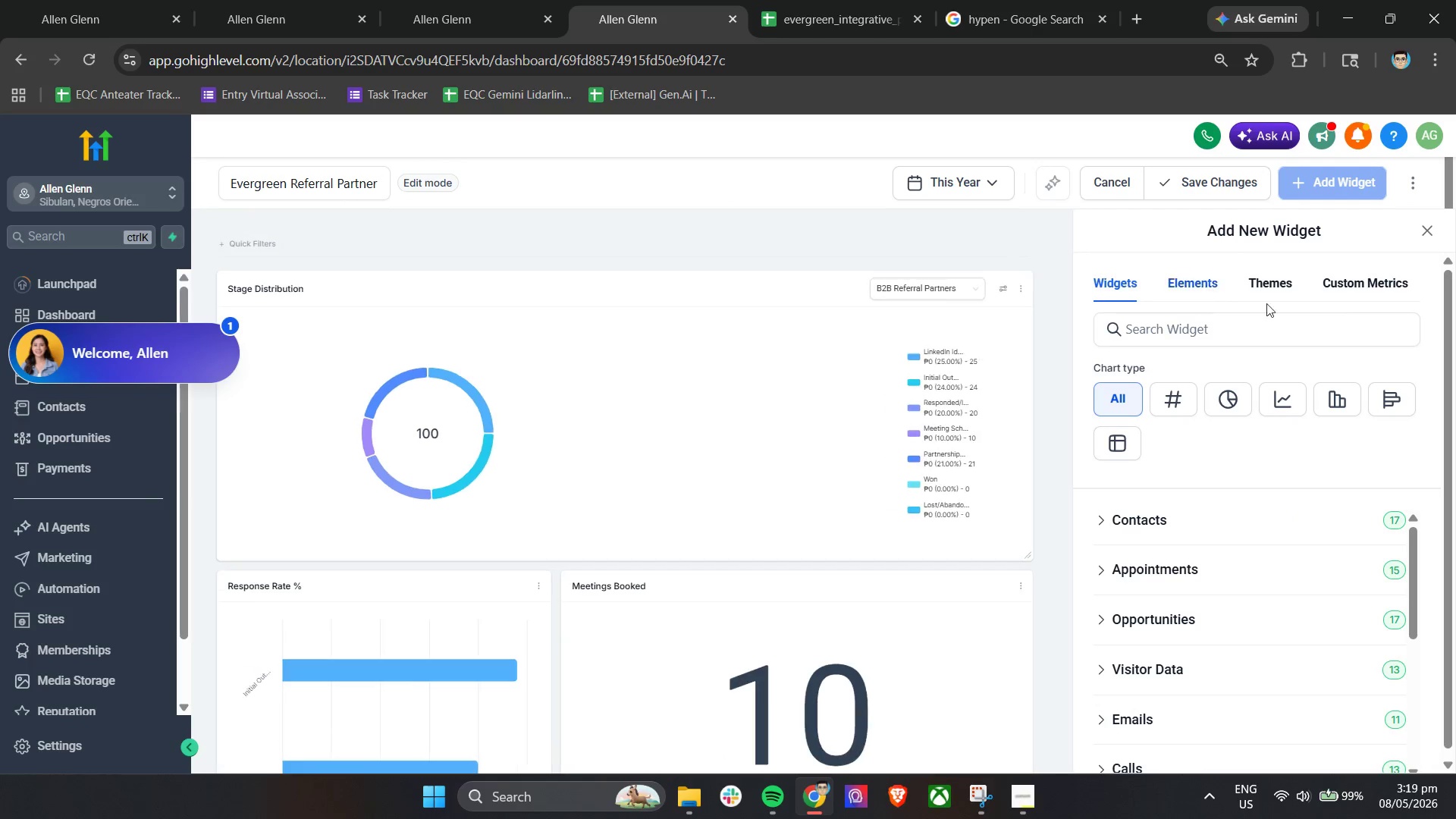 
left_click([1356, 289])
 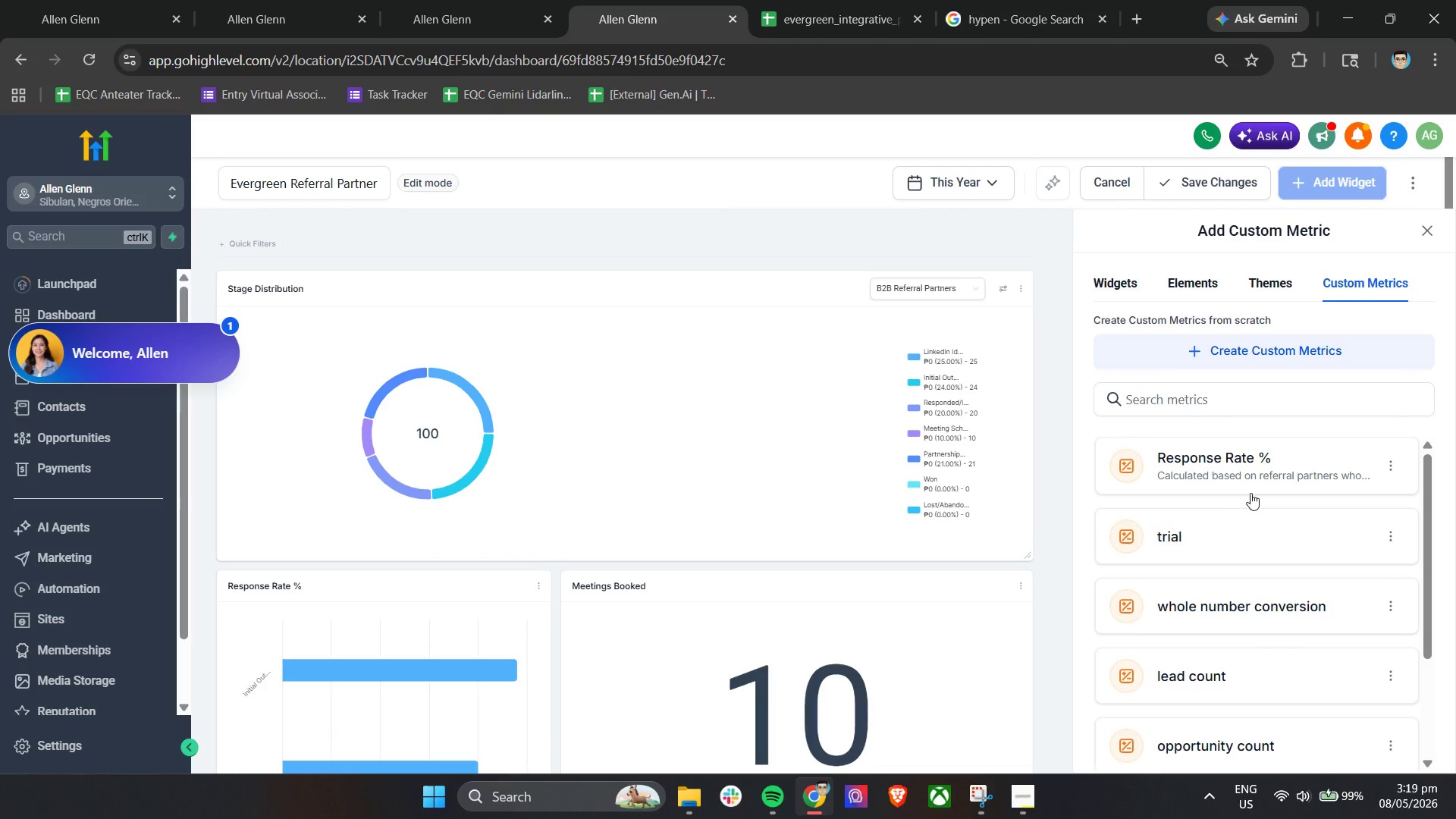 
left_click([1252, 472])
 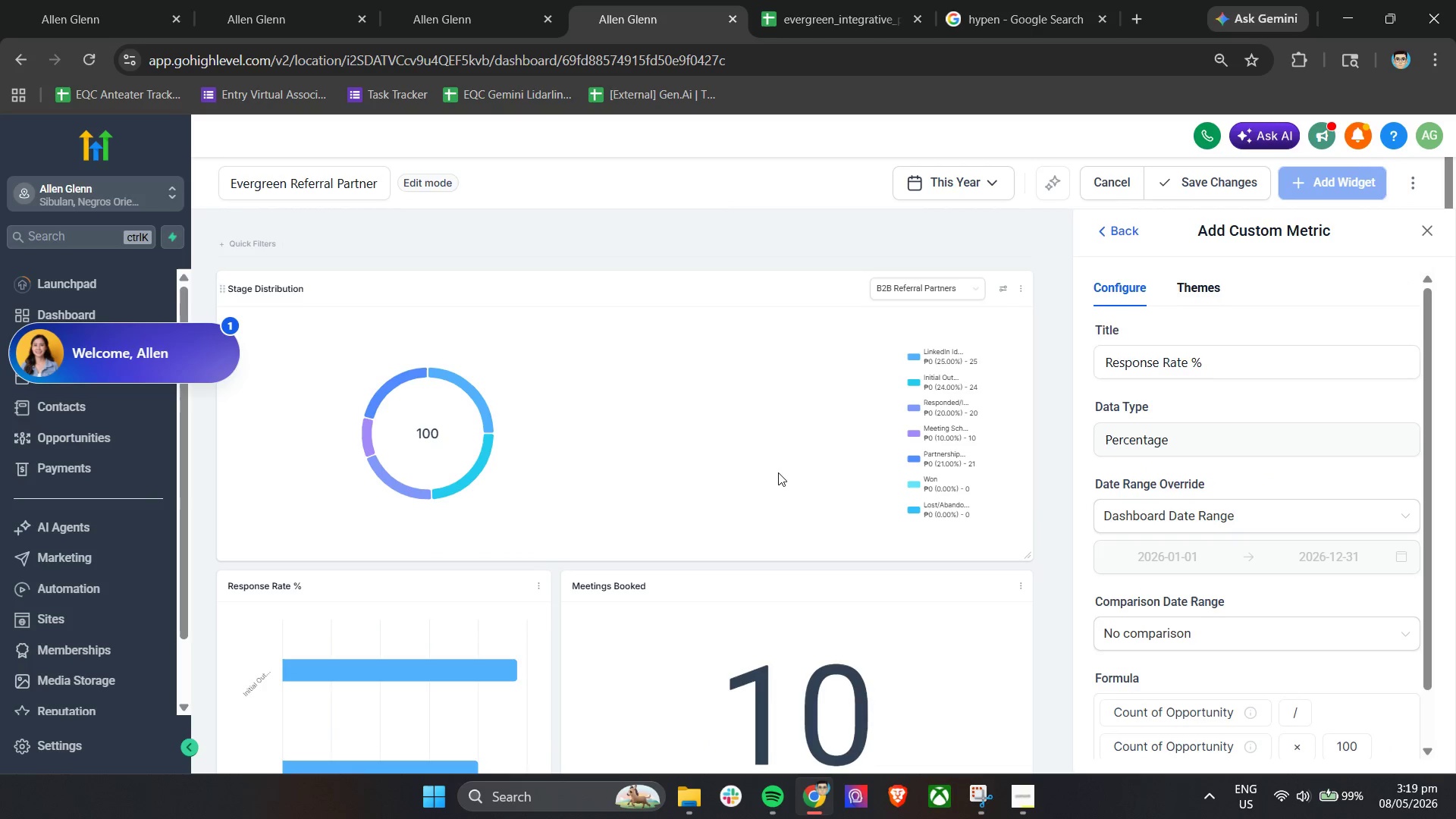 
scroll: coordinate [716, 589], scroll_direction: down, amount: 27.0
 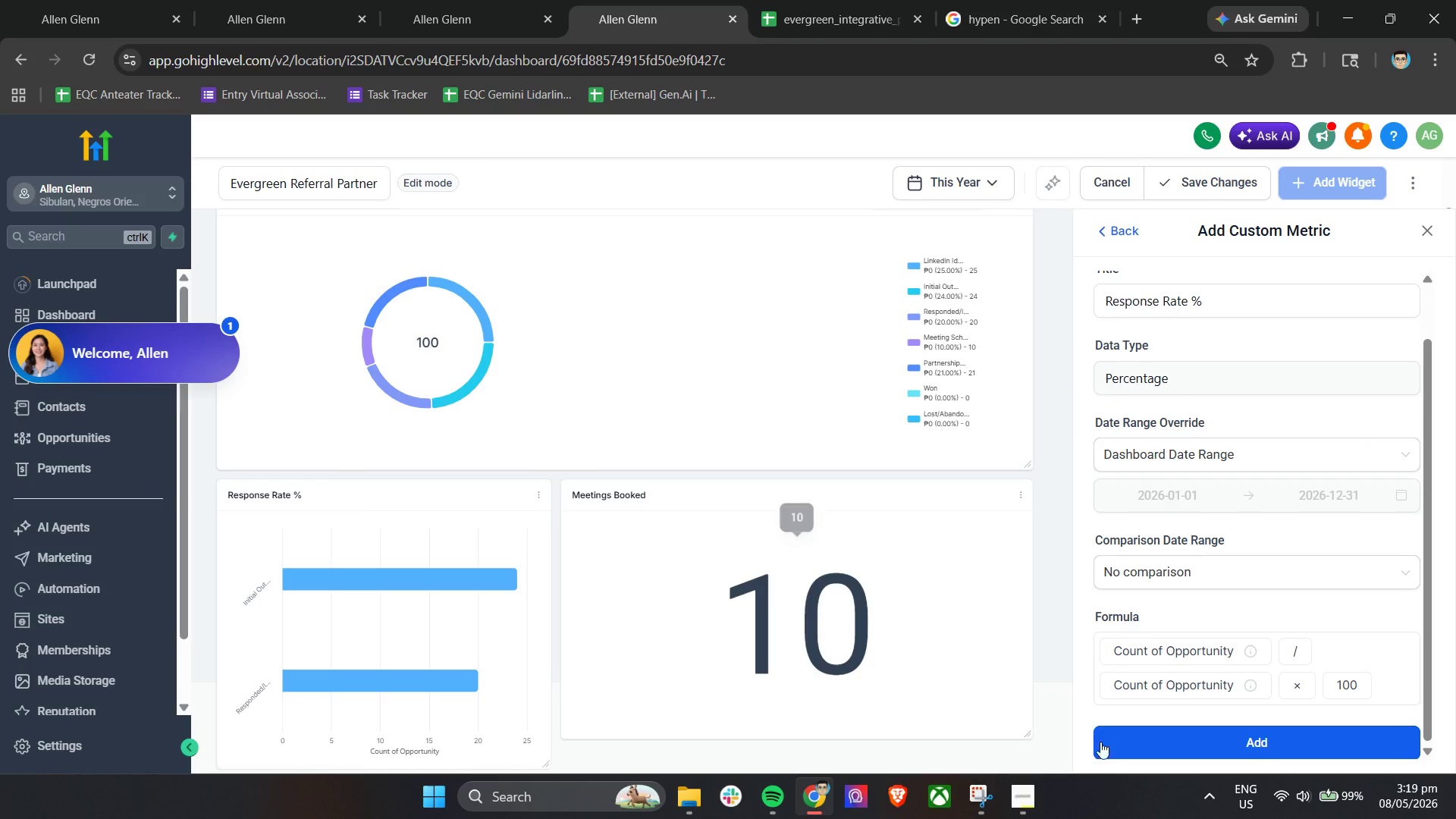 
left_click([1129, 748])
 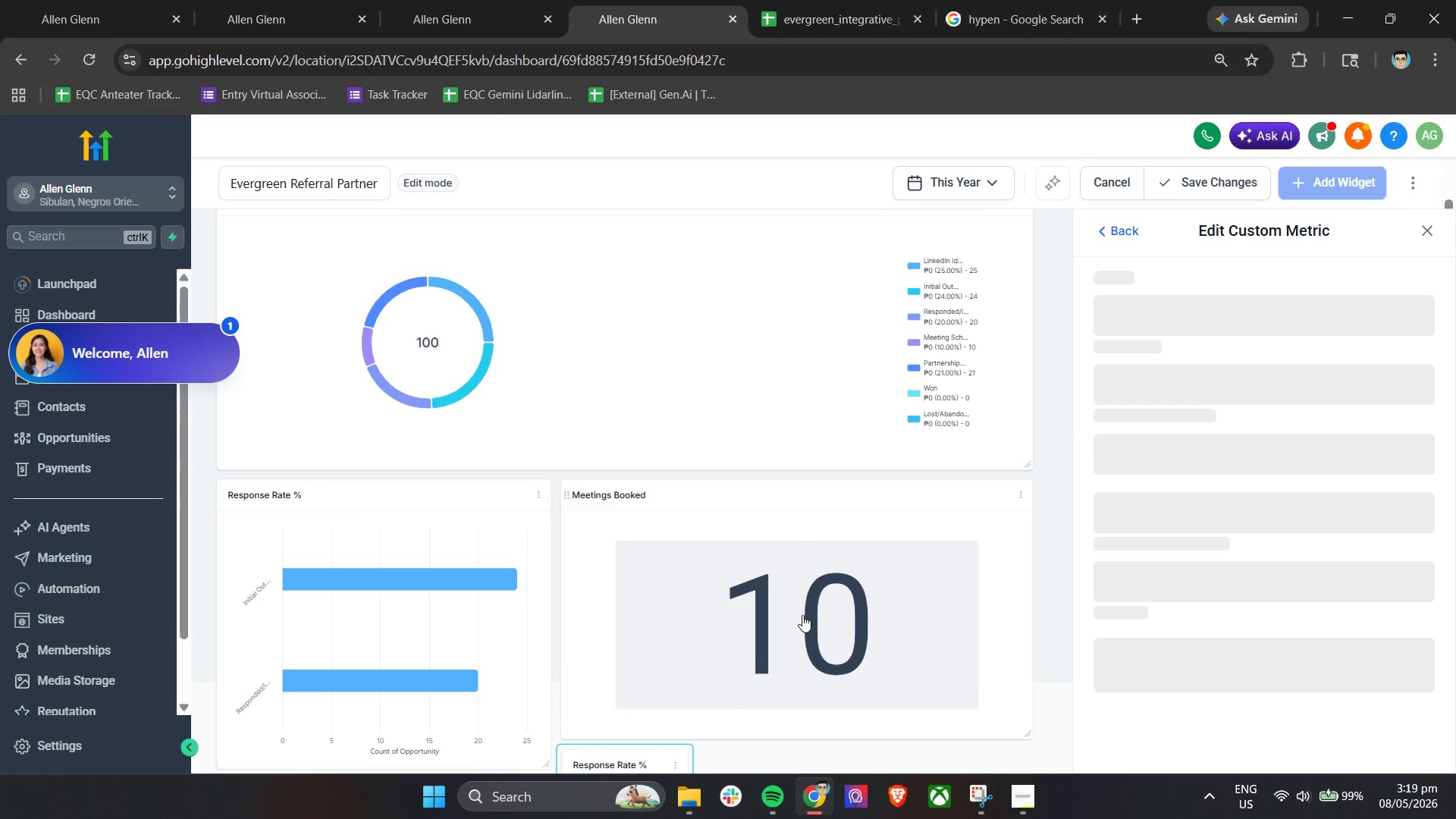 
scroll: coordinate [805, 595], scroll_direction: down, amount: 9.0
 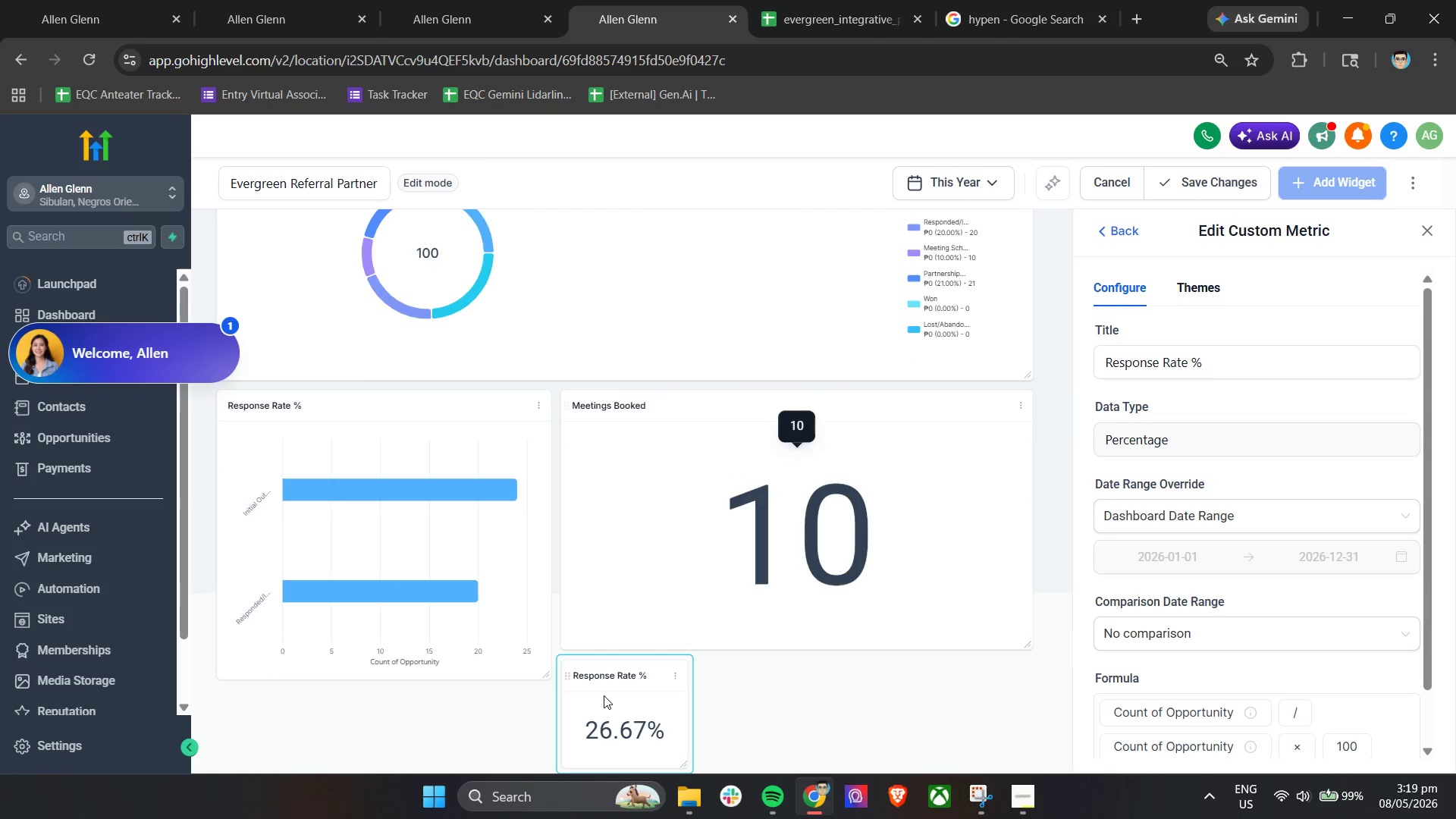 
left_click_drag(start_coordinate=[605, 697], to_coordinate=[246, 726])
 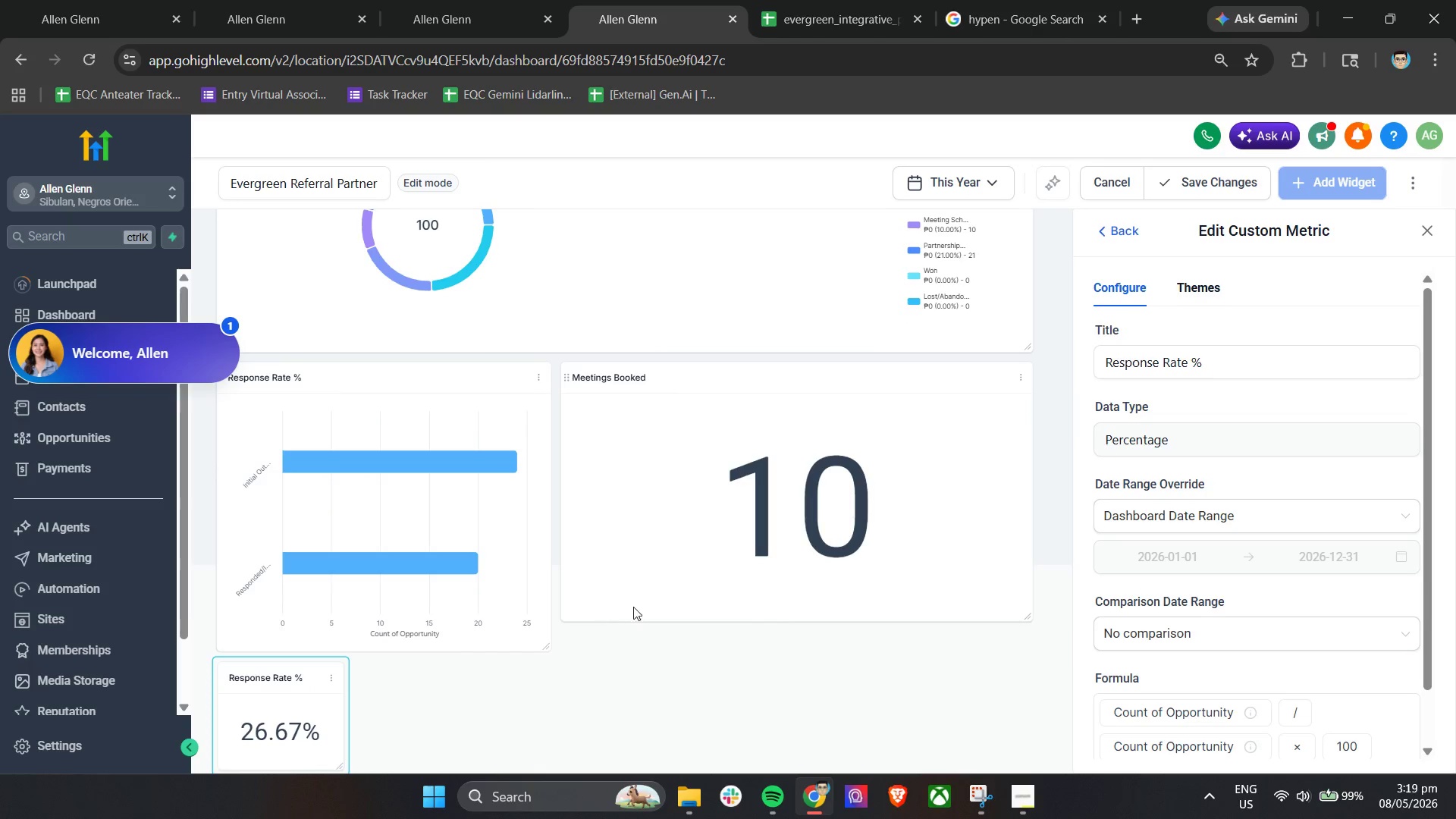 
left_click([892, 607])
 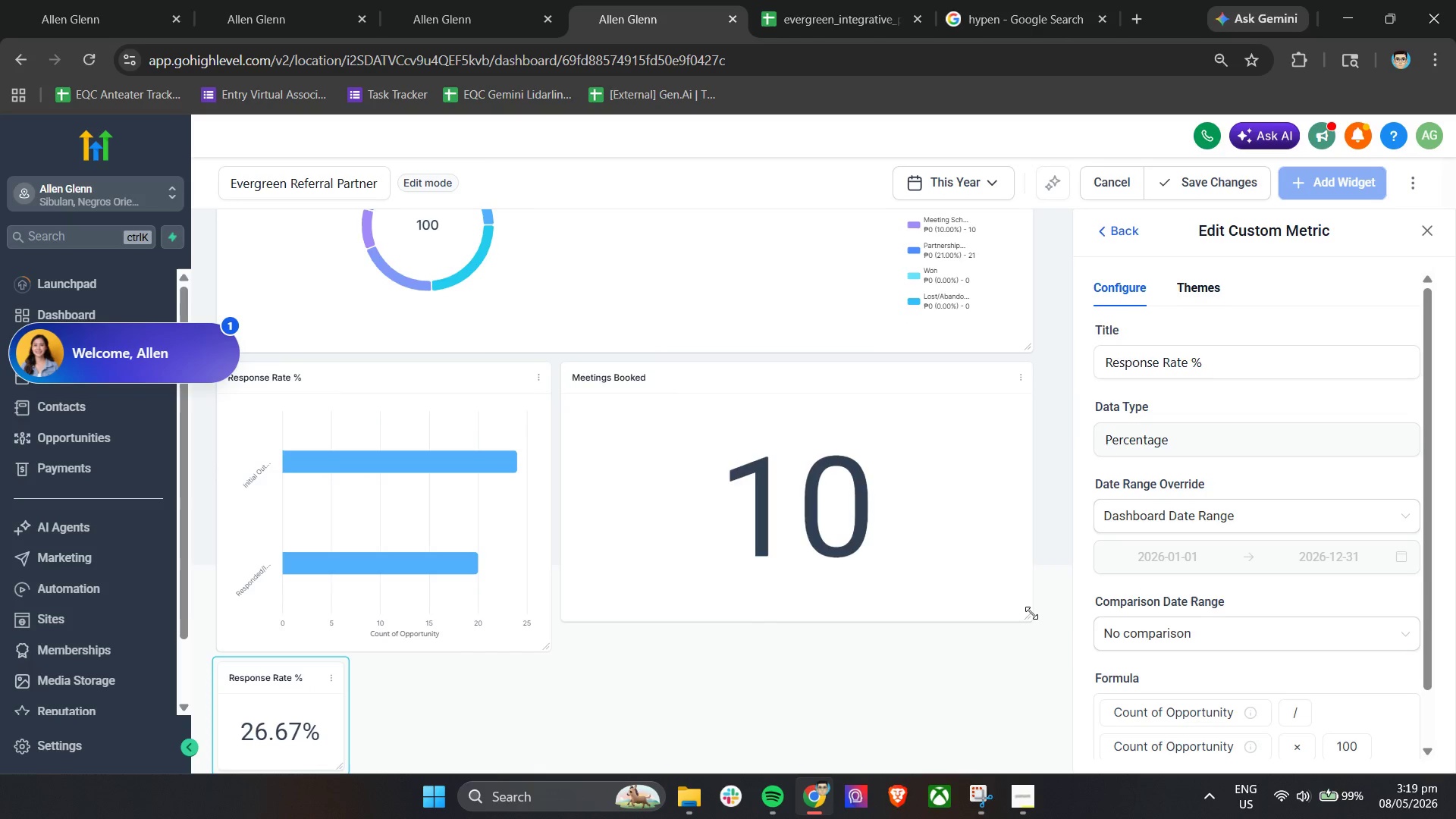 
left_click_drag(start_coordinate=[1031, 613], to_coordinate=[1028, 639])
 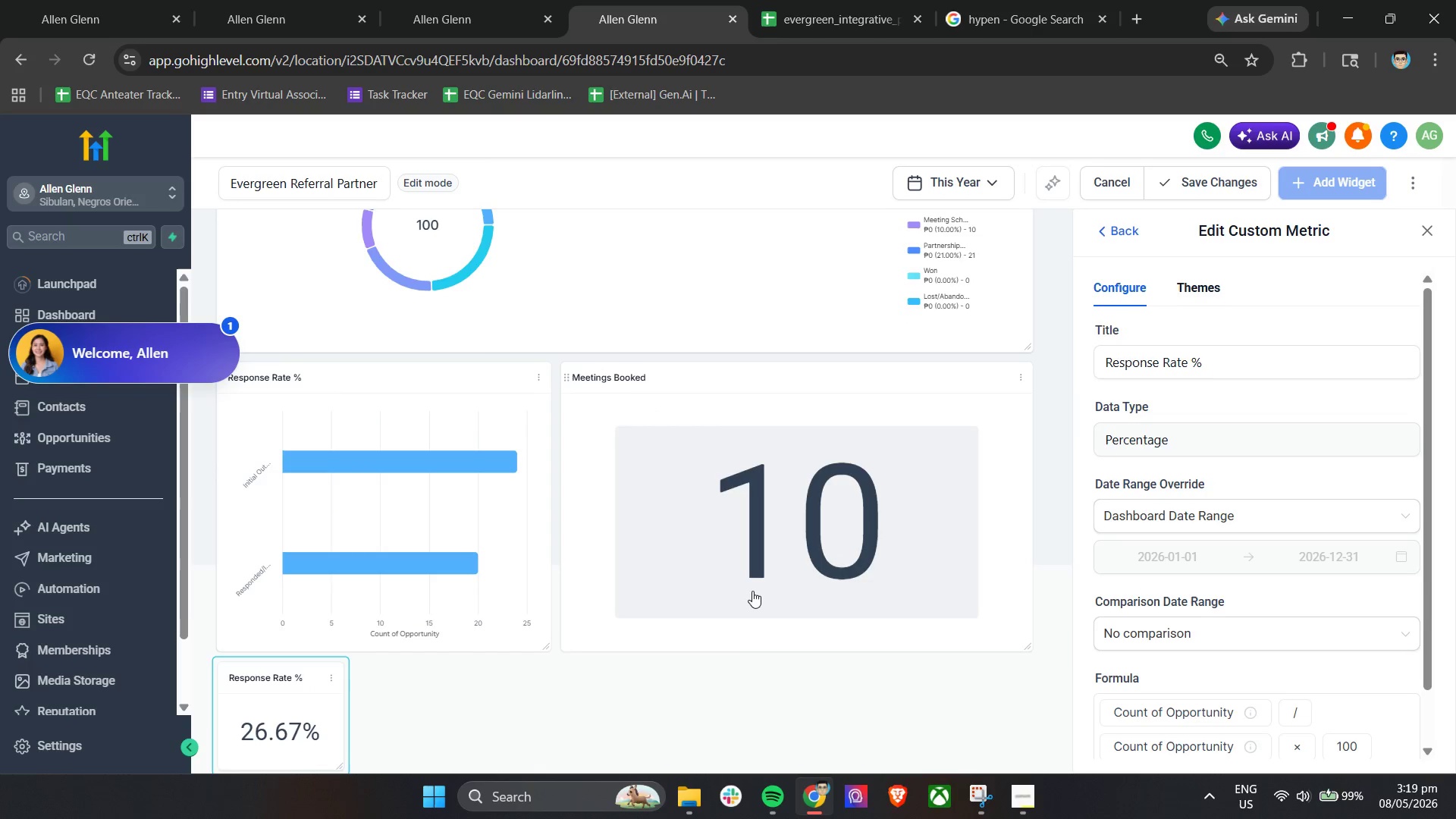 
scroll: coordinate [302, 690], scroll_direction: down, amount: 9.0
 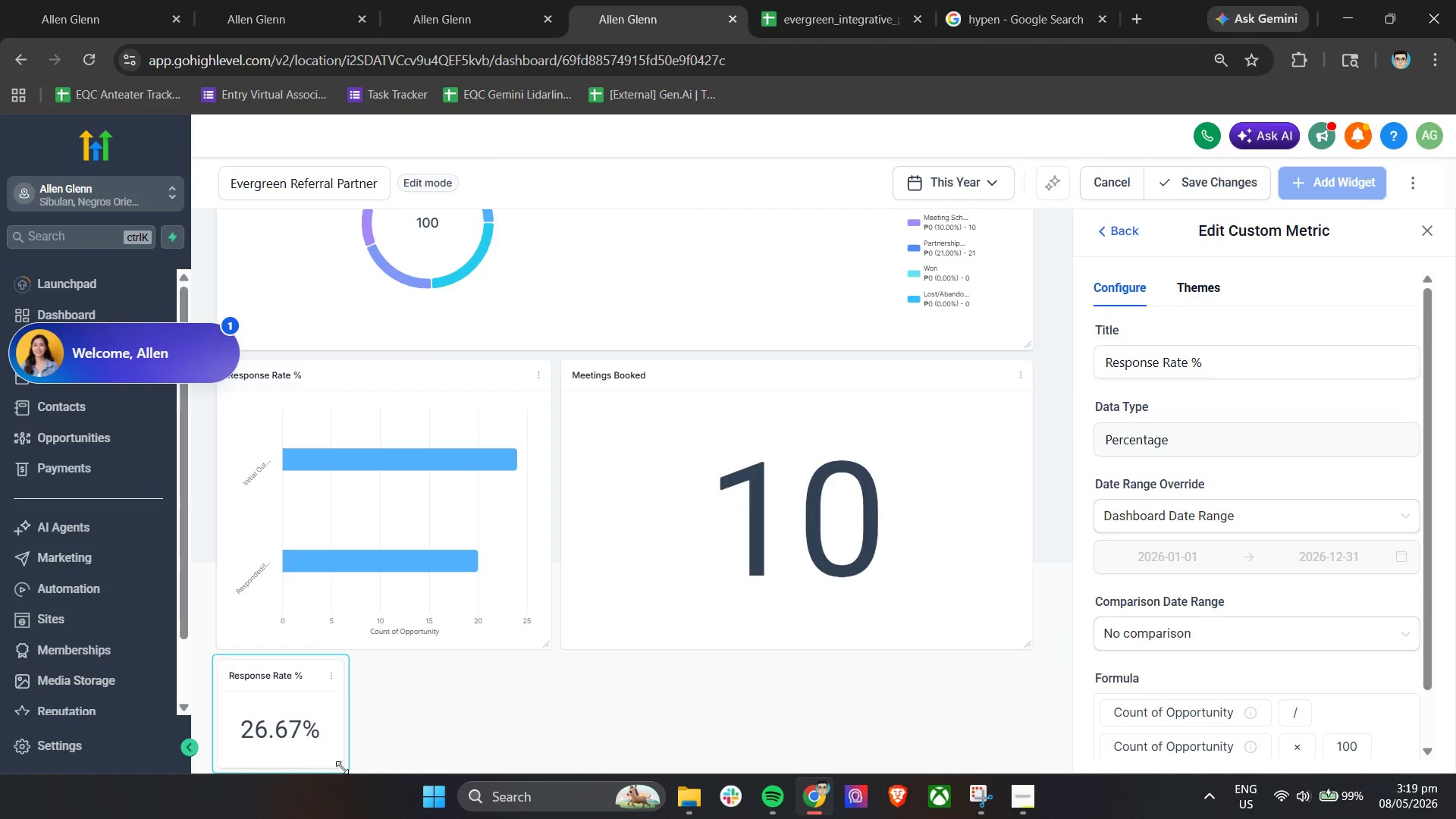 
left_click_drag(start_coordinate=[342, 767], to_coordinate=[1023, 765])
 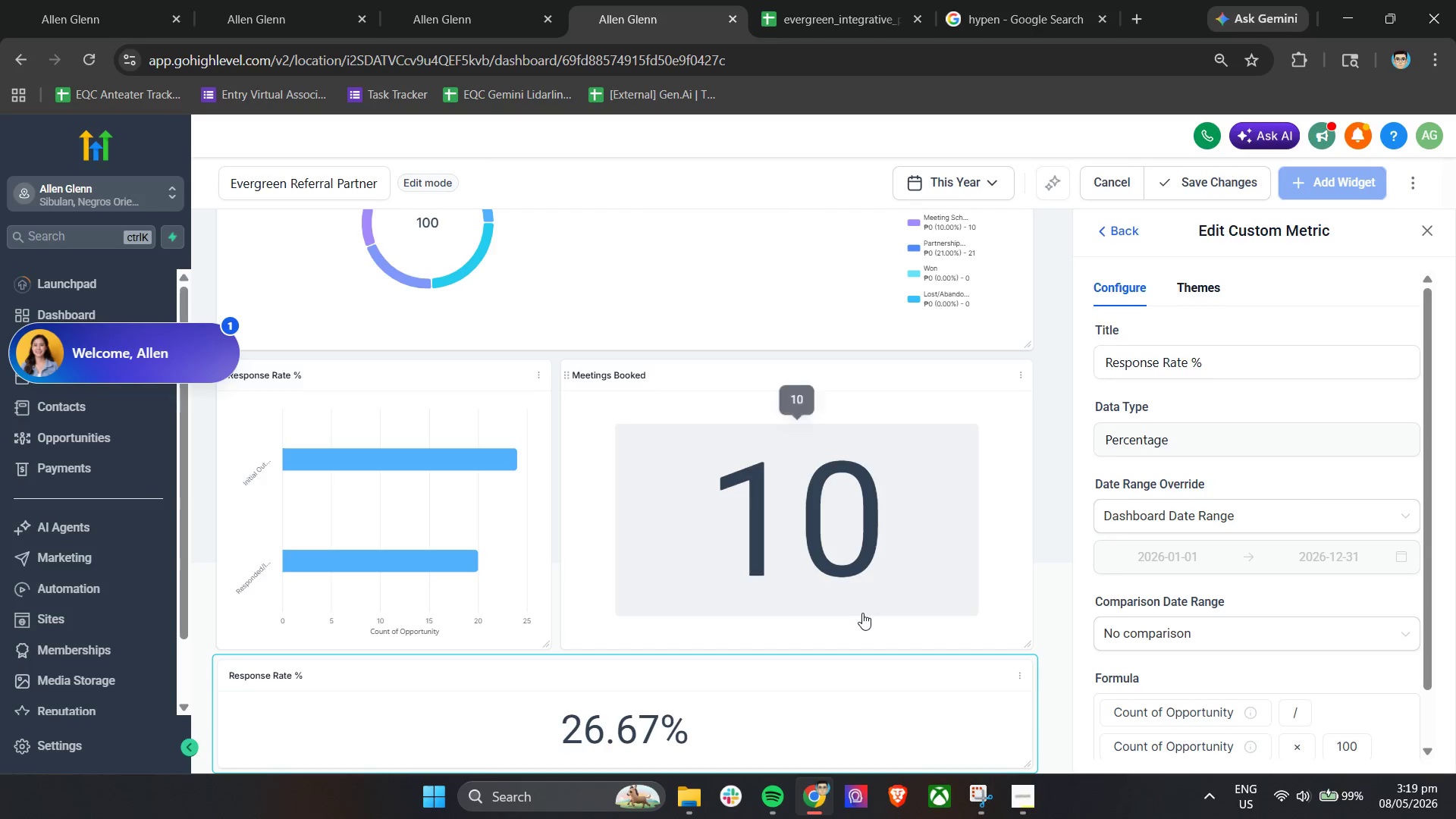 
scroll: coordinate [928, 611], scroll_direction: down, amount: 7.0
 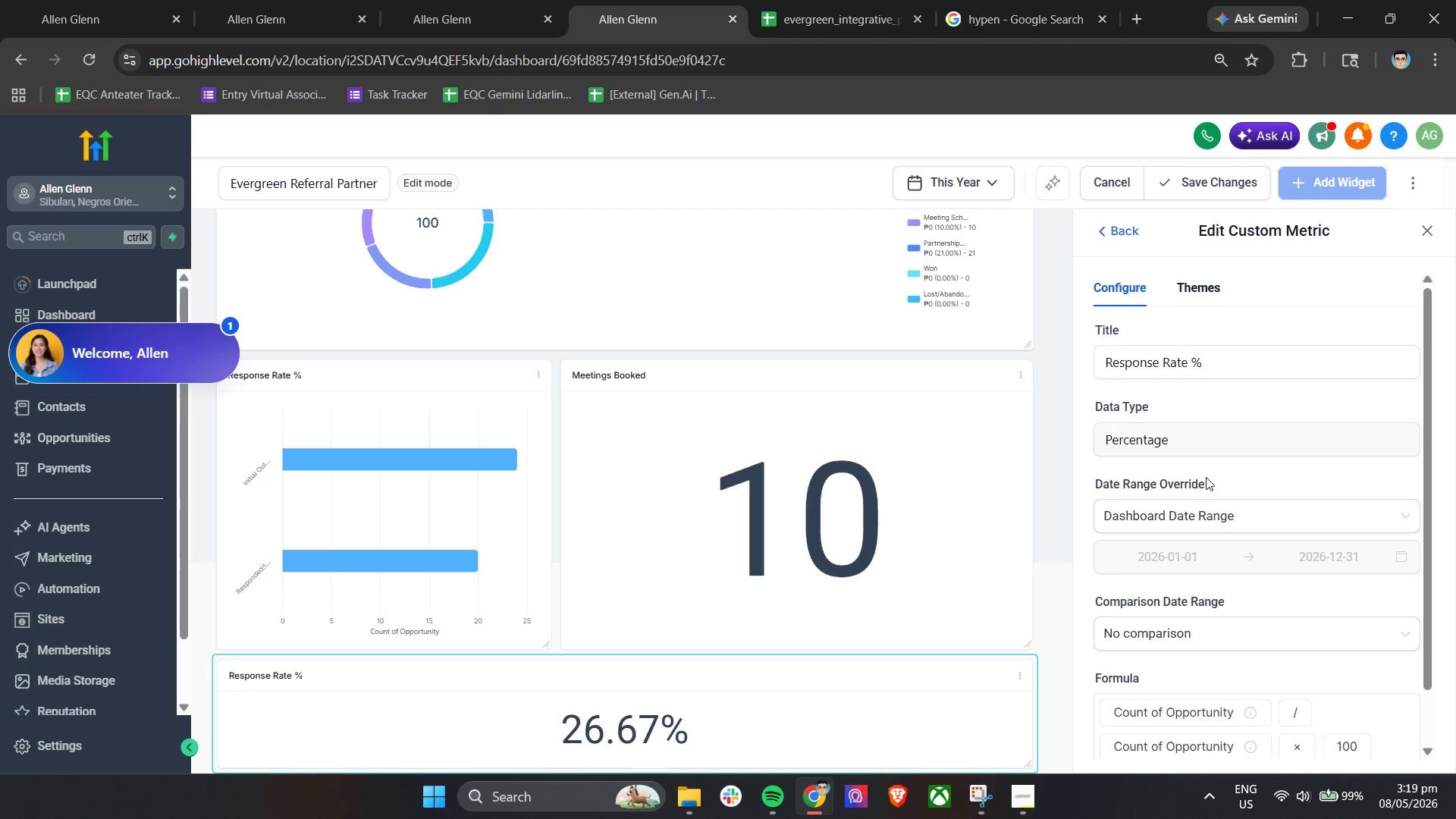 
left_click_drag(start_coordinate=[184, 353], to_coordinate=[146, 171])
 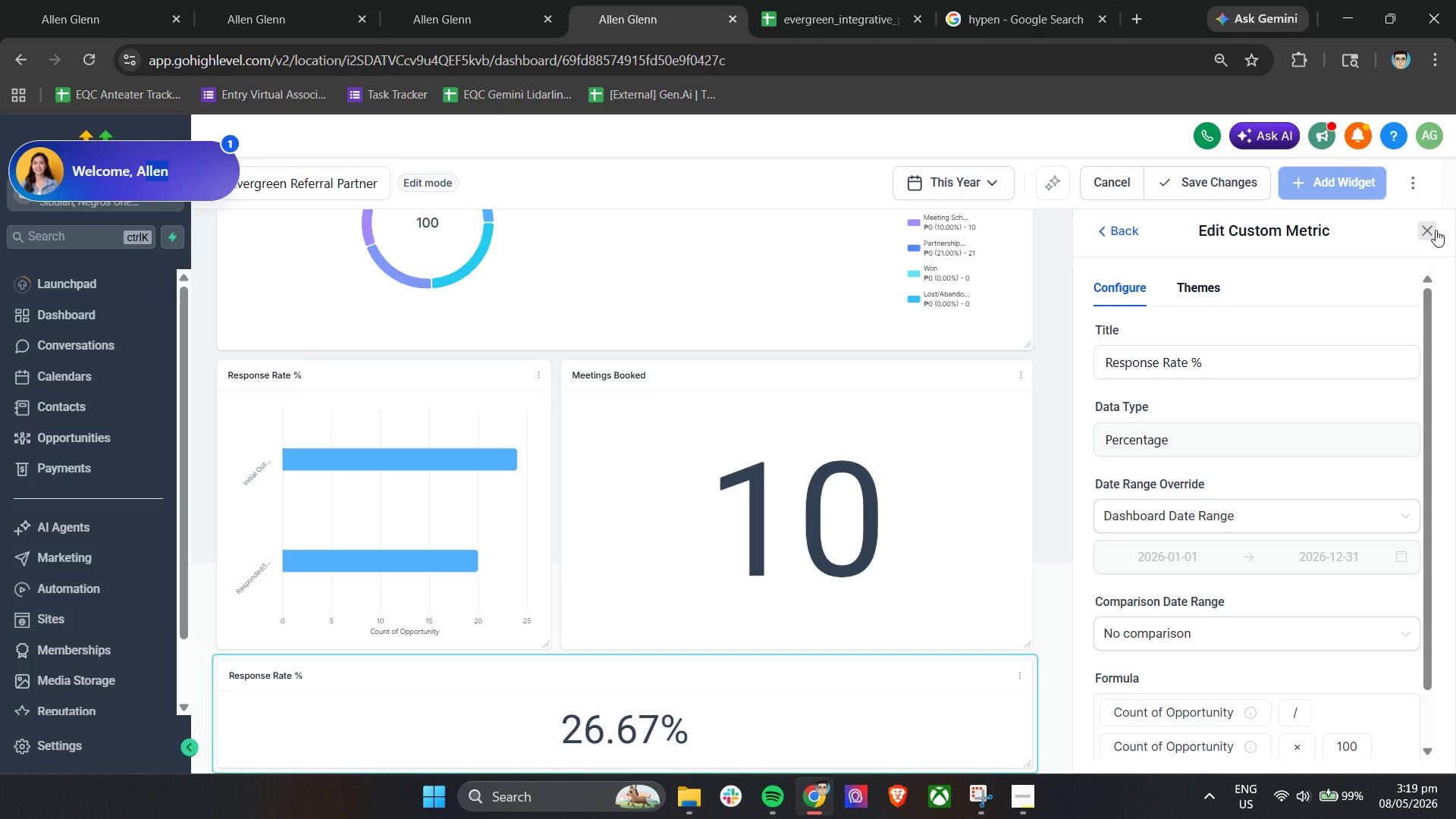 
wait(9.59)
 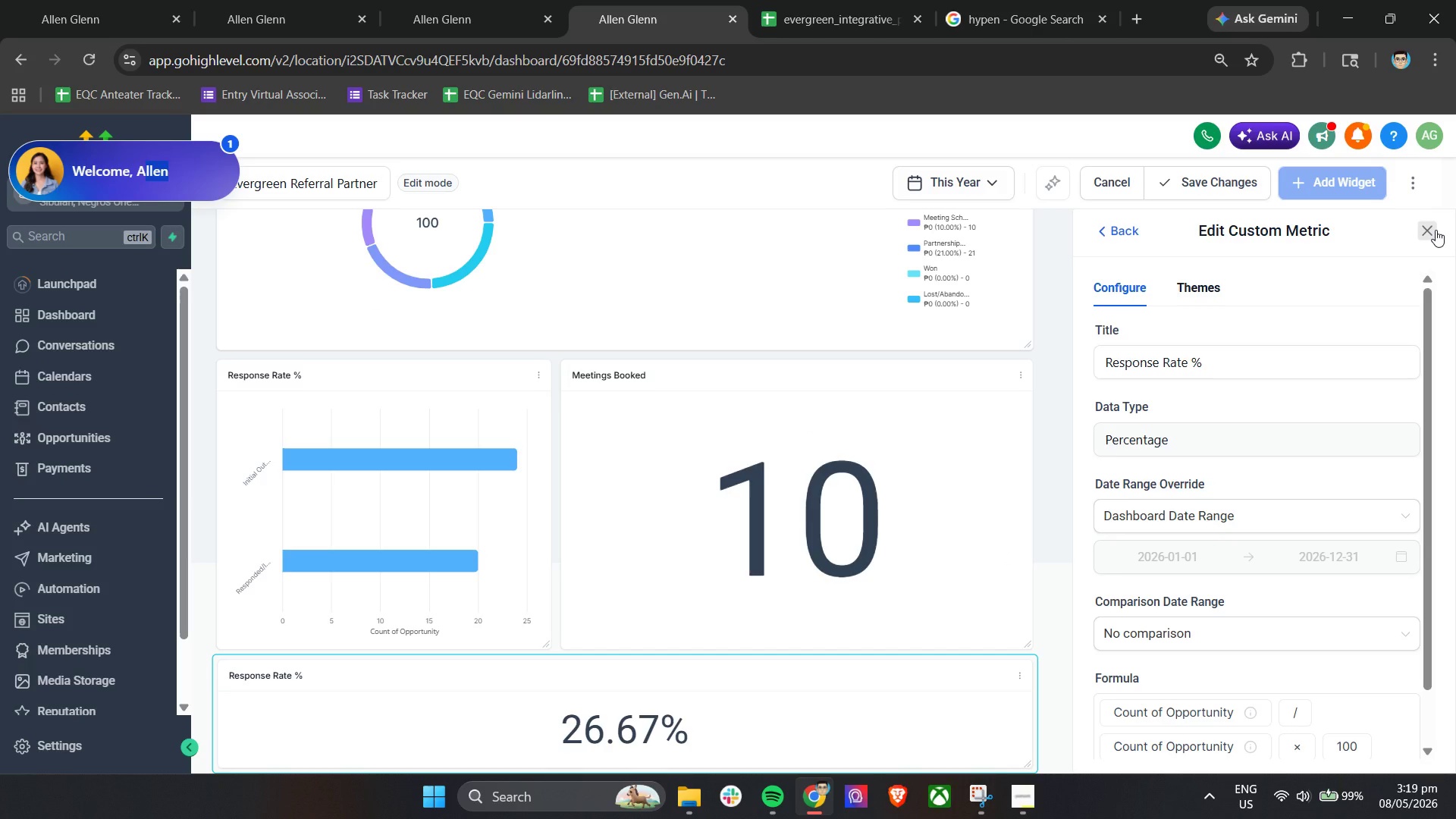 
scroll: coordinate [1210, 450], scroll_direction: down, amount: 5.0
 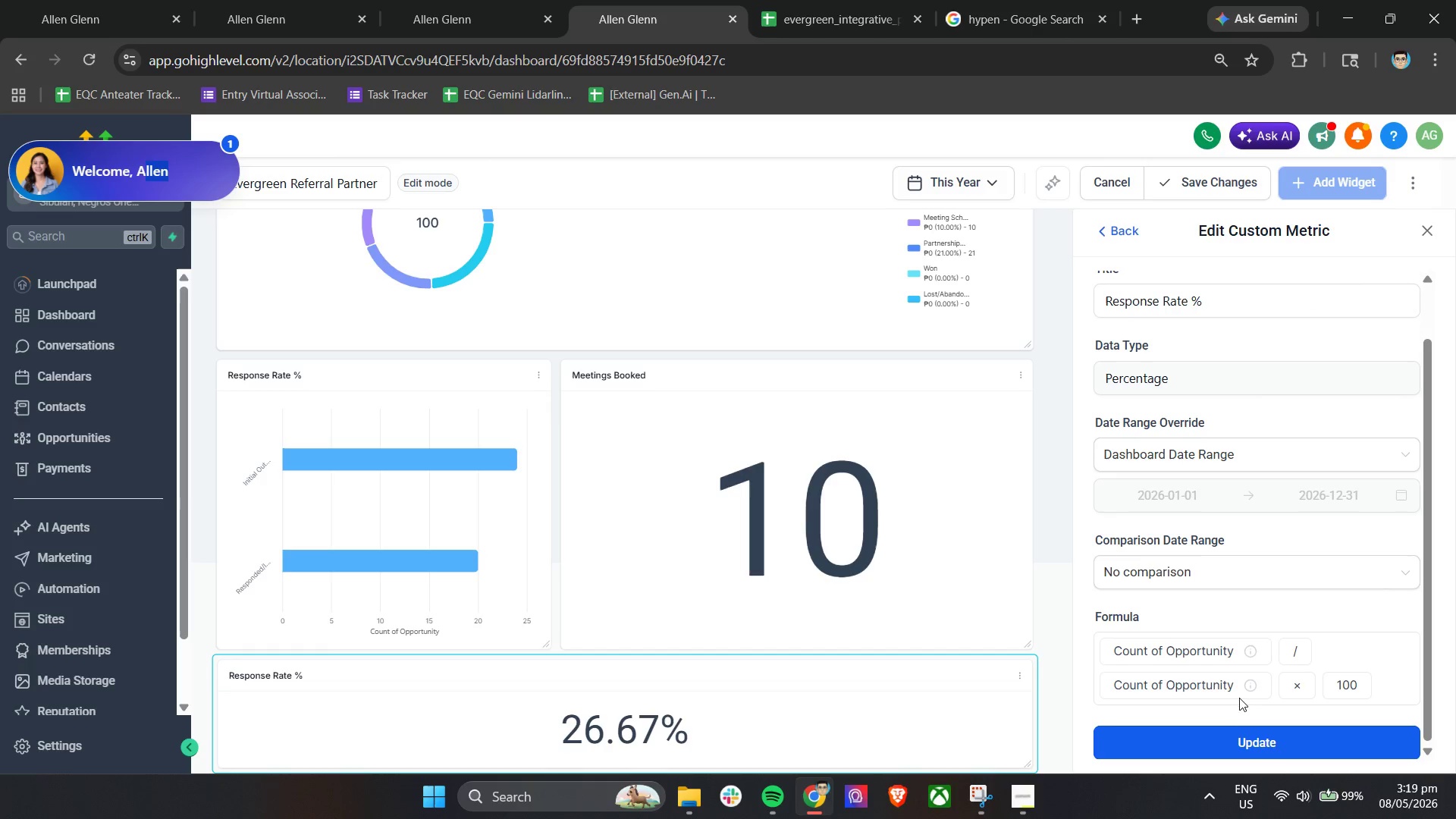 
left_click([1218, 735])
 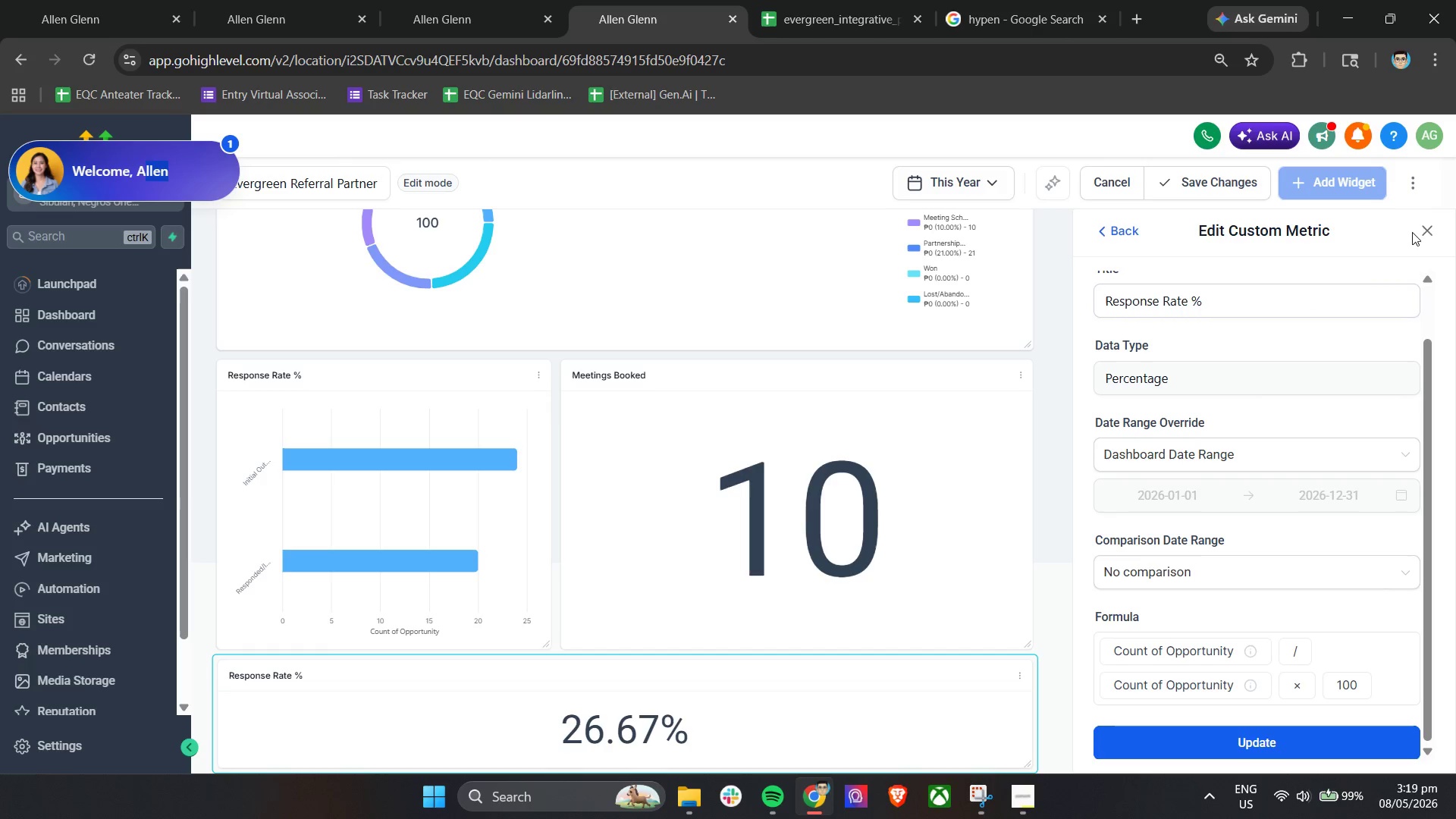 
left_click([1426, 228])
 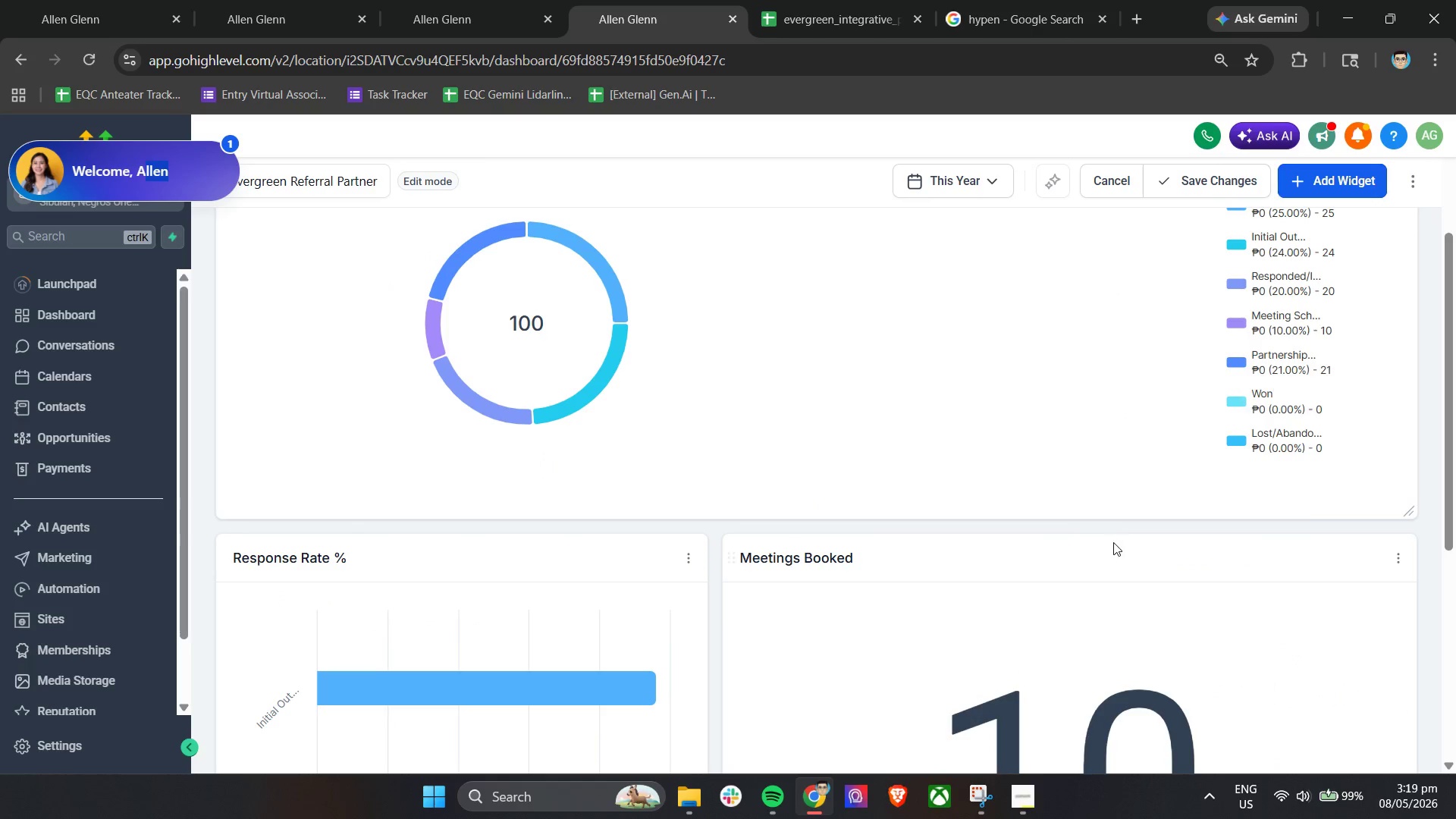 
scroll: coordinate [1113, 542], scroll_direction: down, amount: 12.0
 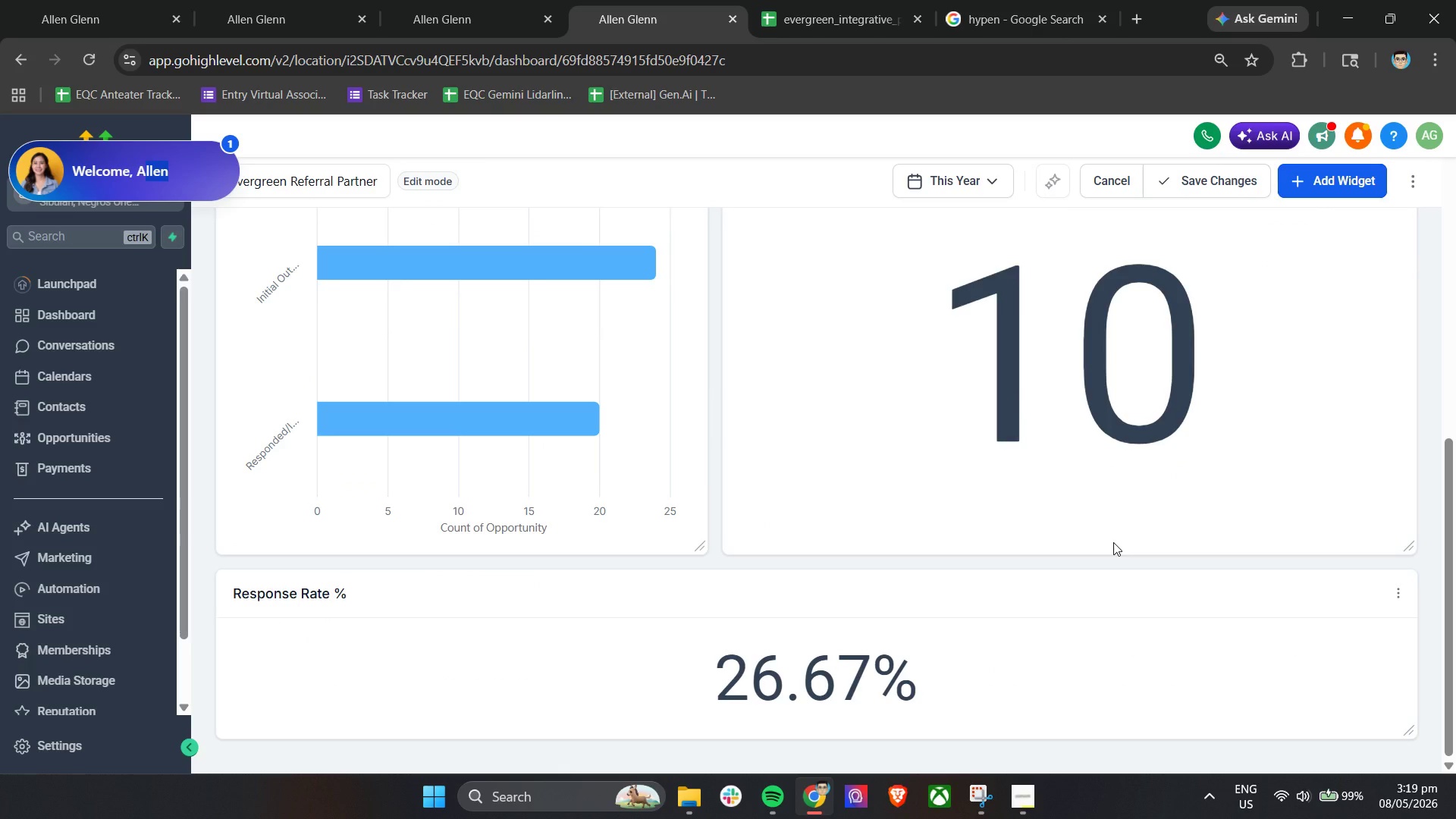 
wait(18.87)
 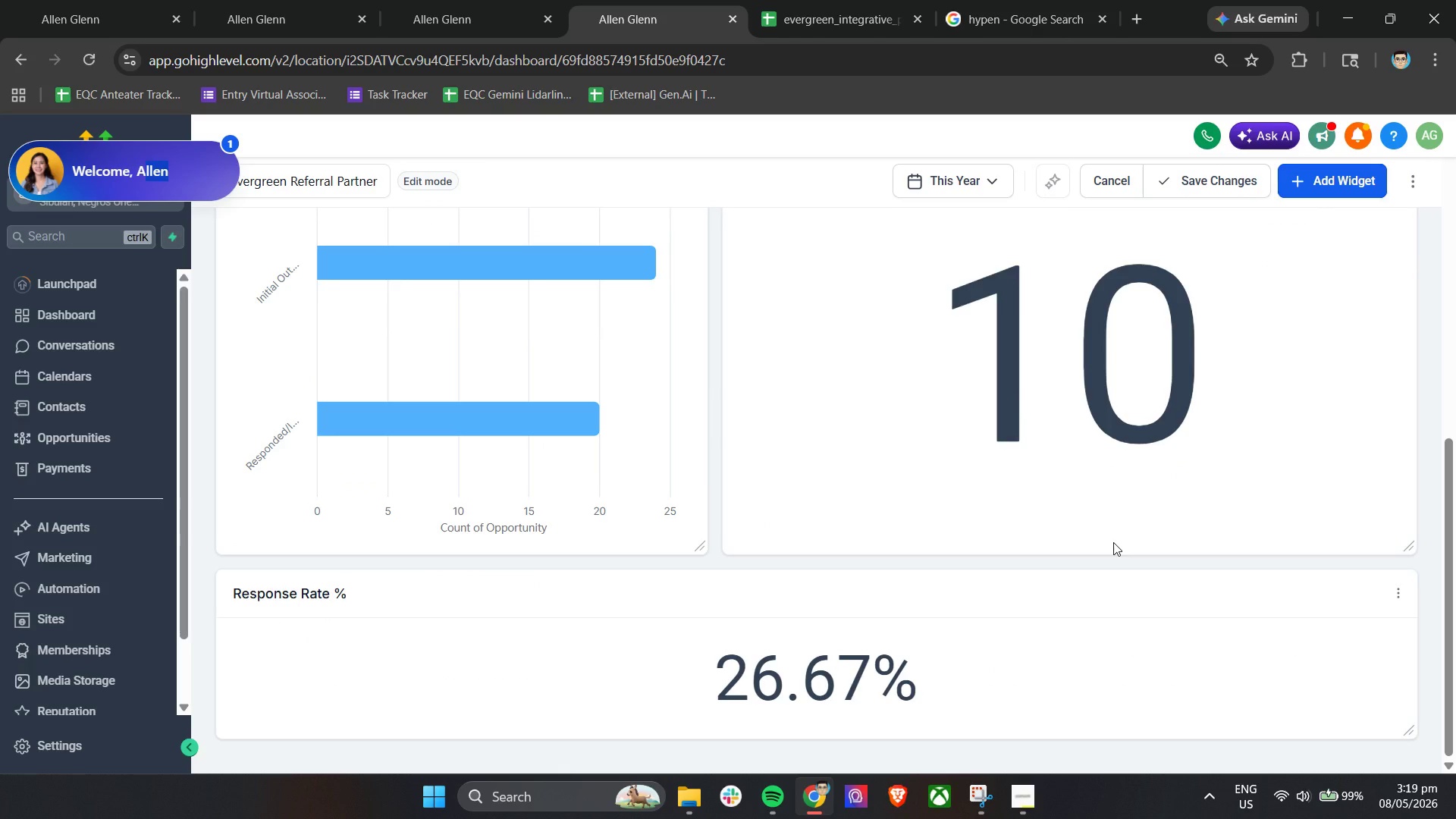 
scroll: coordinate [1113, 542], scroll_direction: up, amount: 13.0
 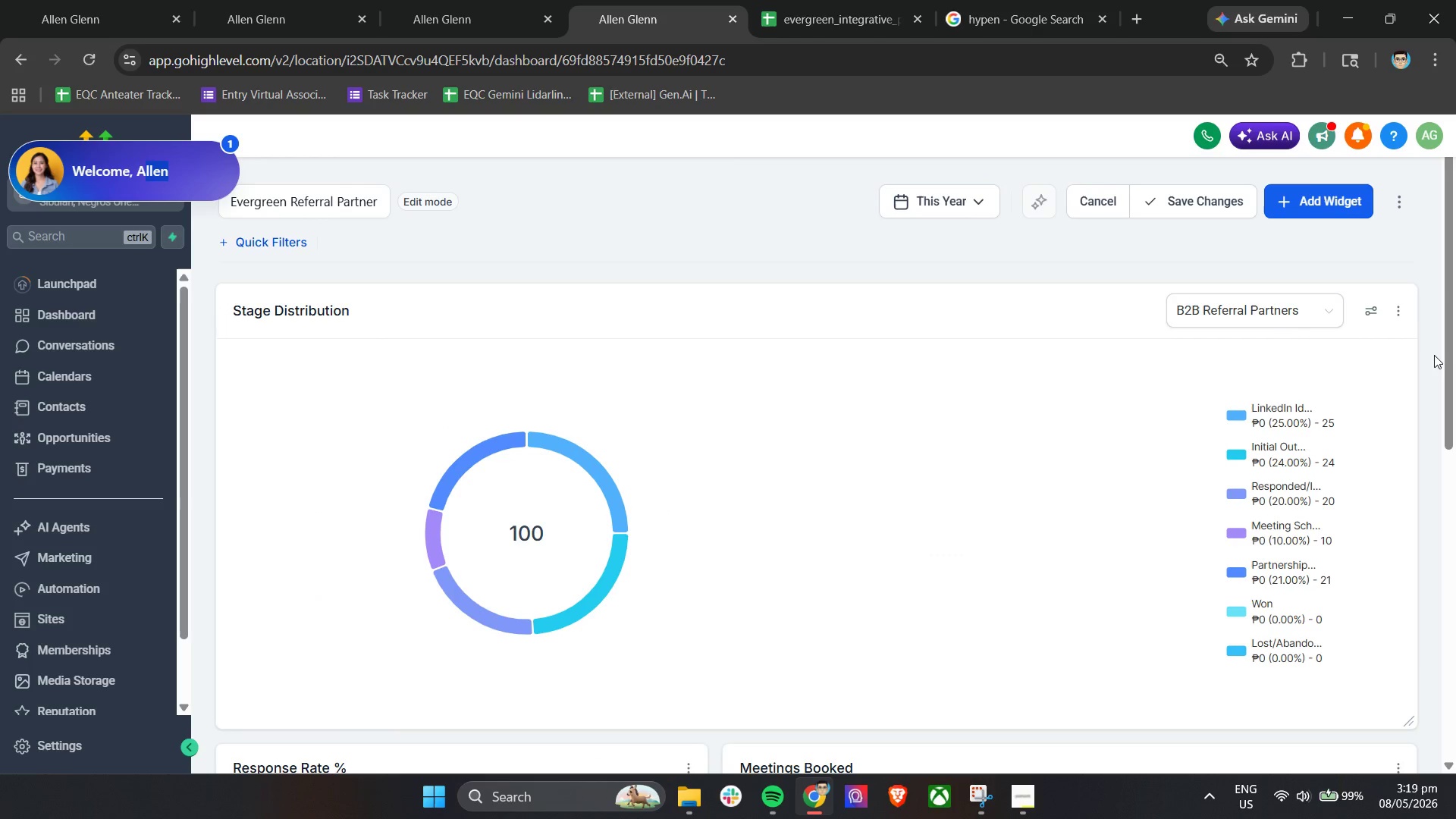 
left_click_drag(start_coordinate=[1448, 355], to_coordinate=[1452, 372])
 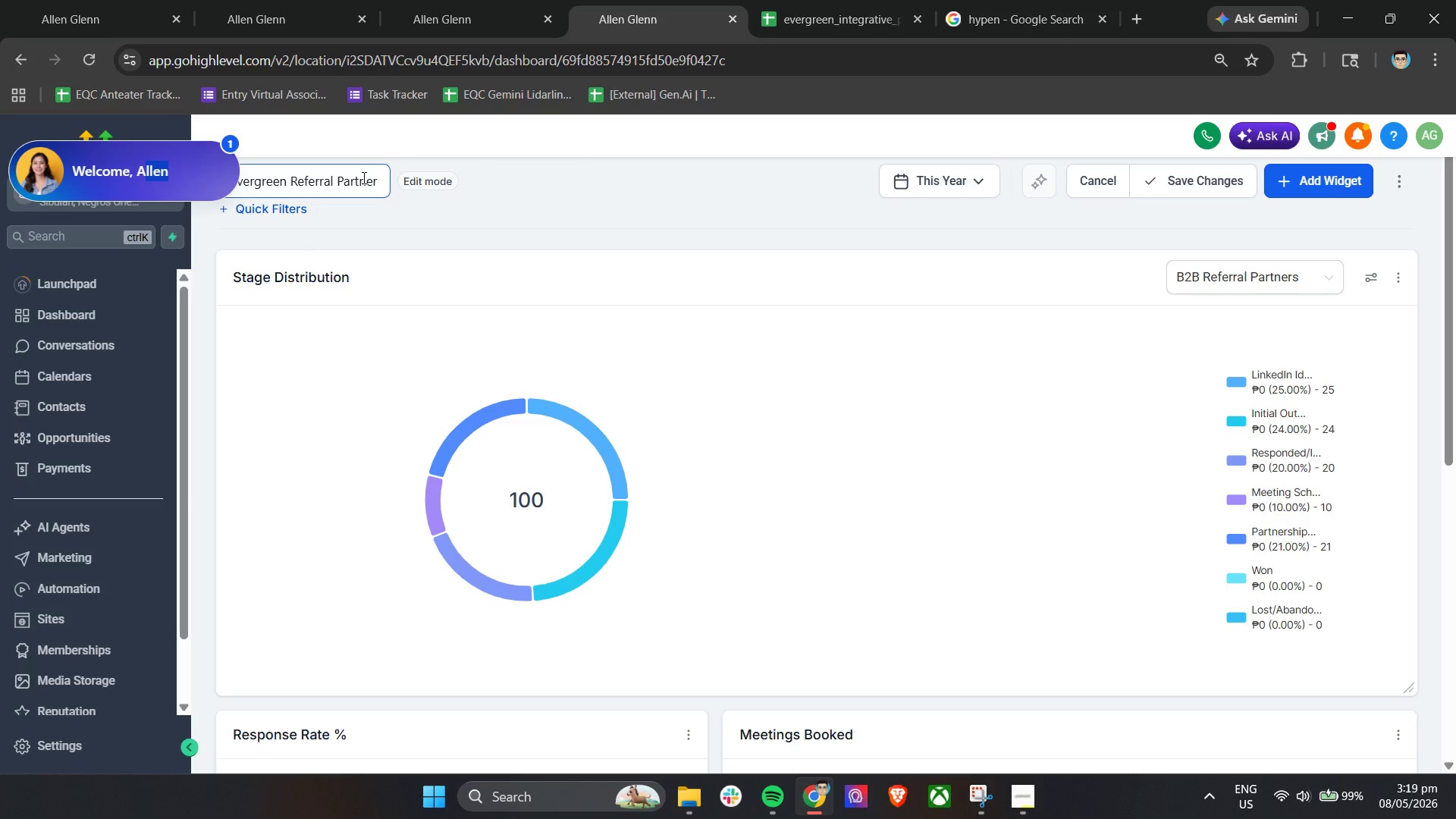 
left_click_drag(start_coordinate=[143, 180], to_coordinate=[61, 261])
 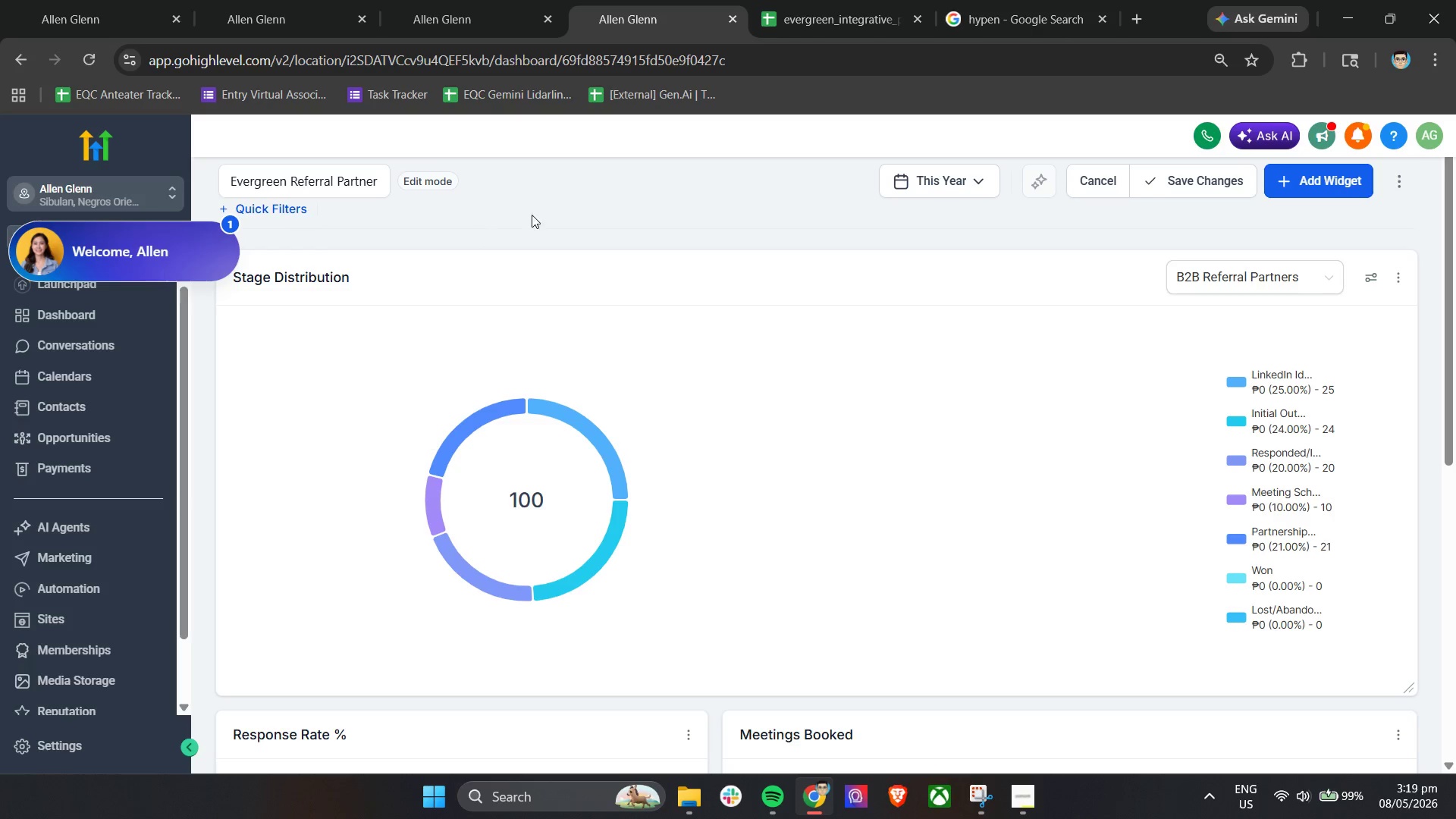 
left_click([547, 211])
 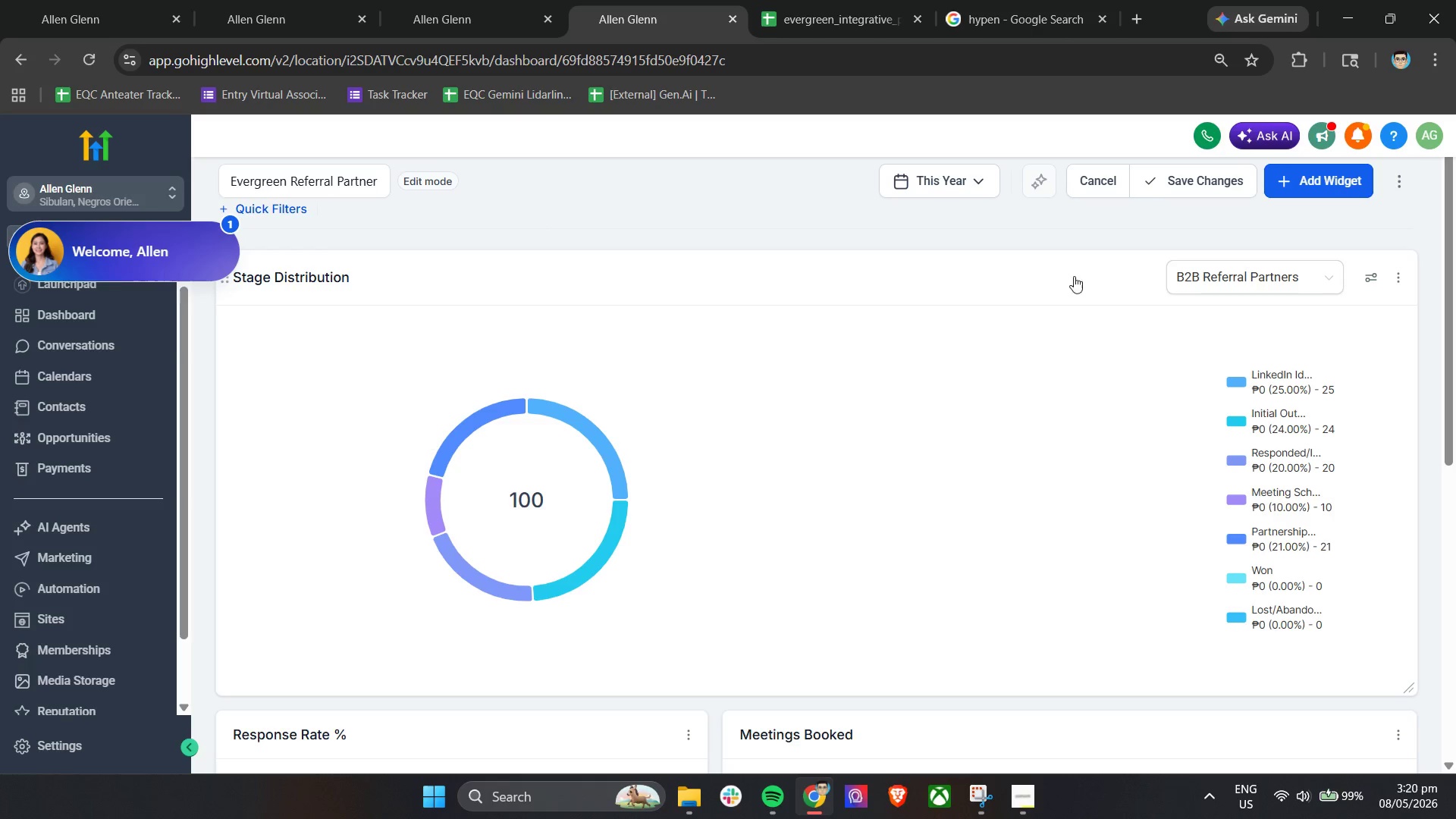 
left_click([1184, 182])
 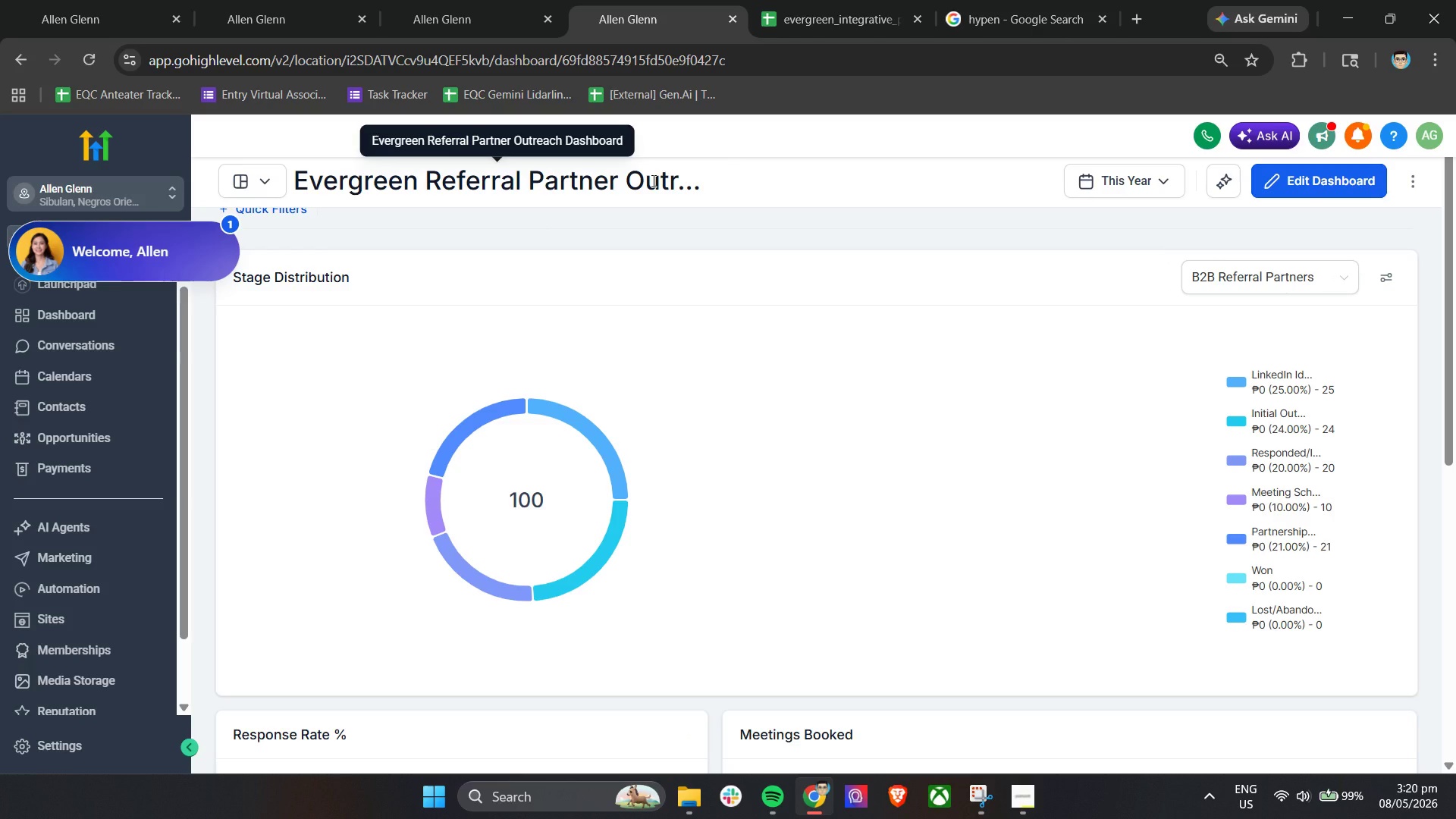 
wait(9.36)
 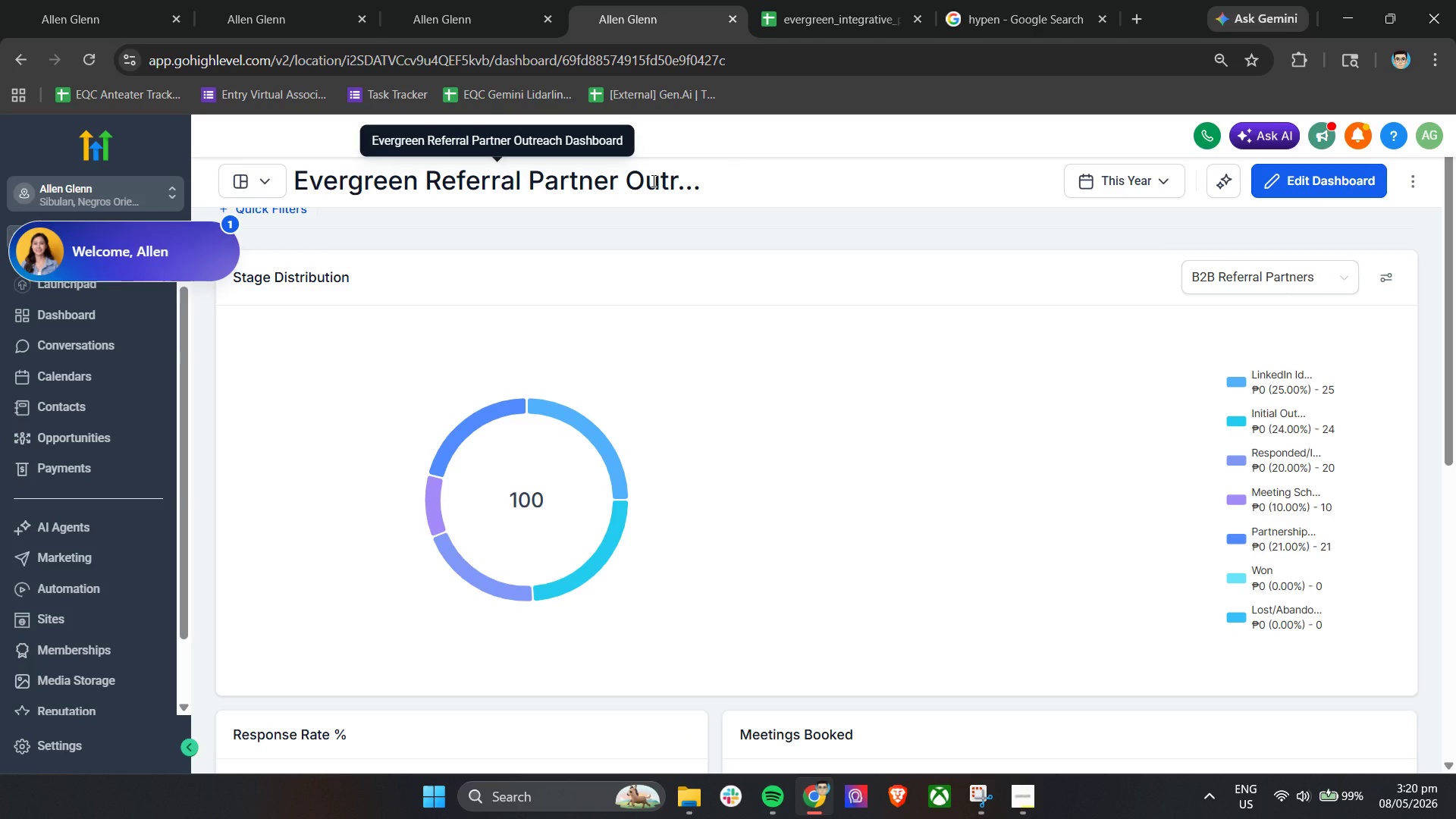 
scroll: coordinate [661, 229], scroll_direction: down, amount: 6.0
 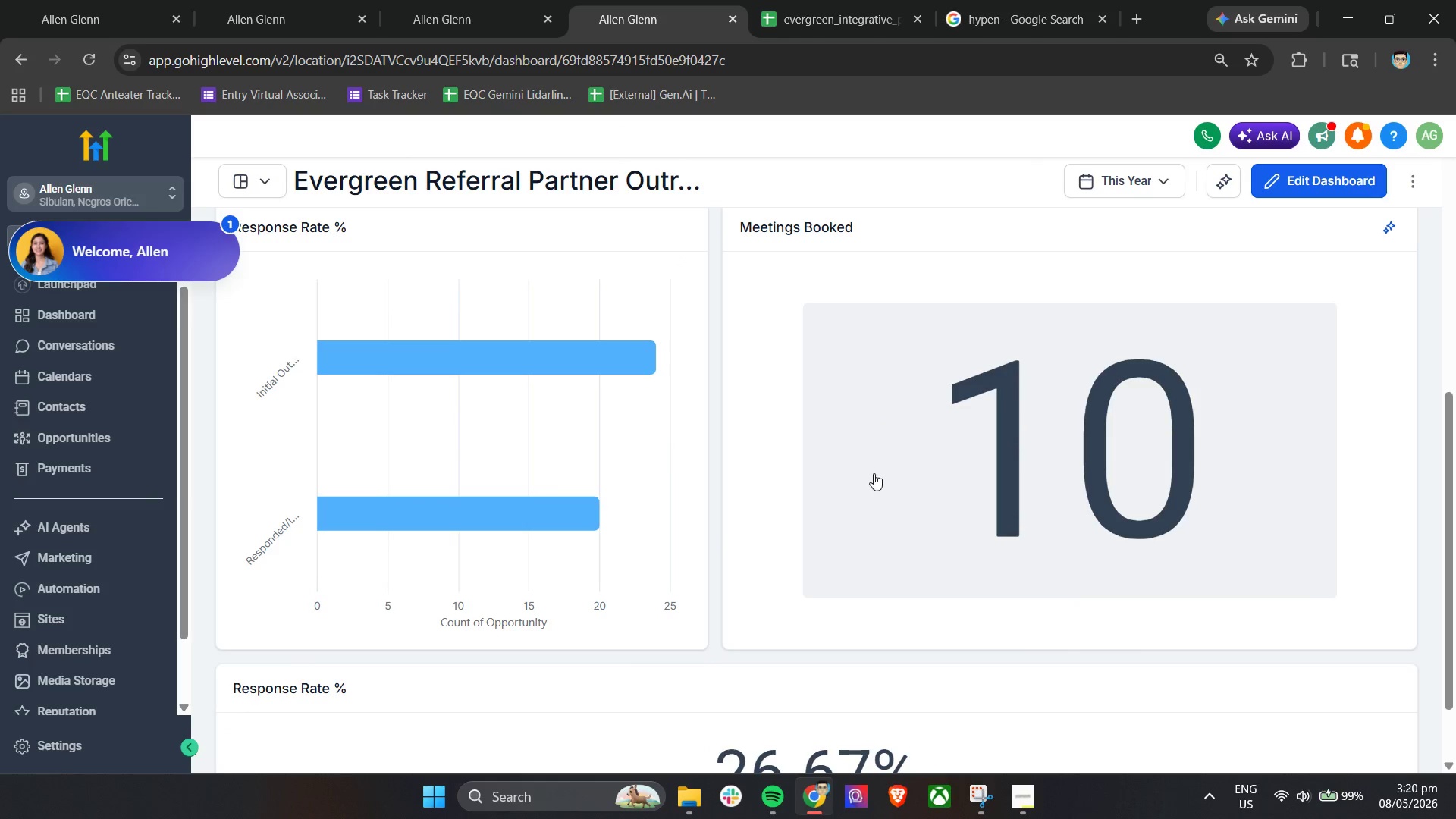 
scroll: coordinate [874, 473], scroll_direction: up, amount: 1.0
 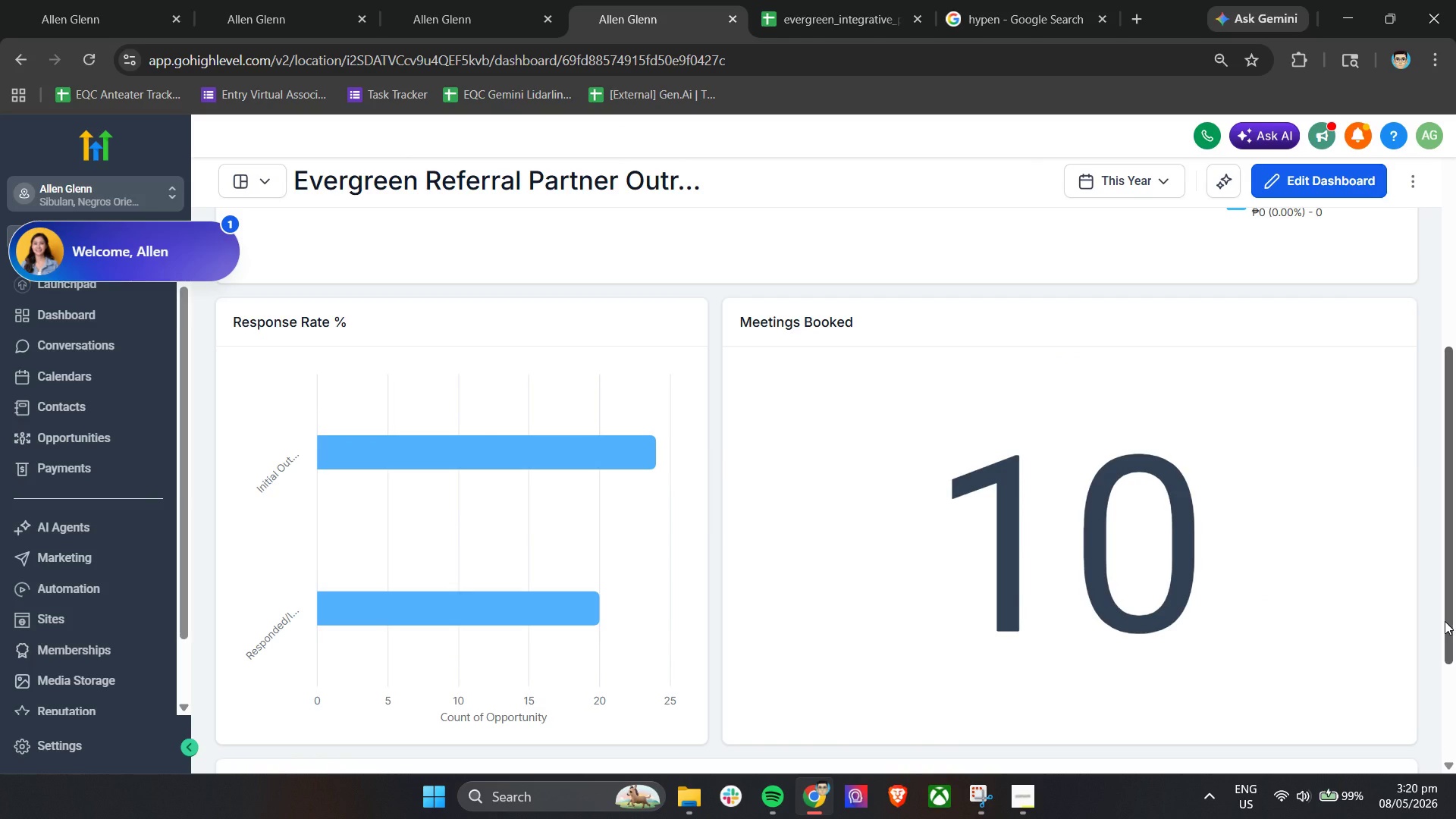 
wait(6.55)
 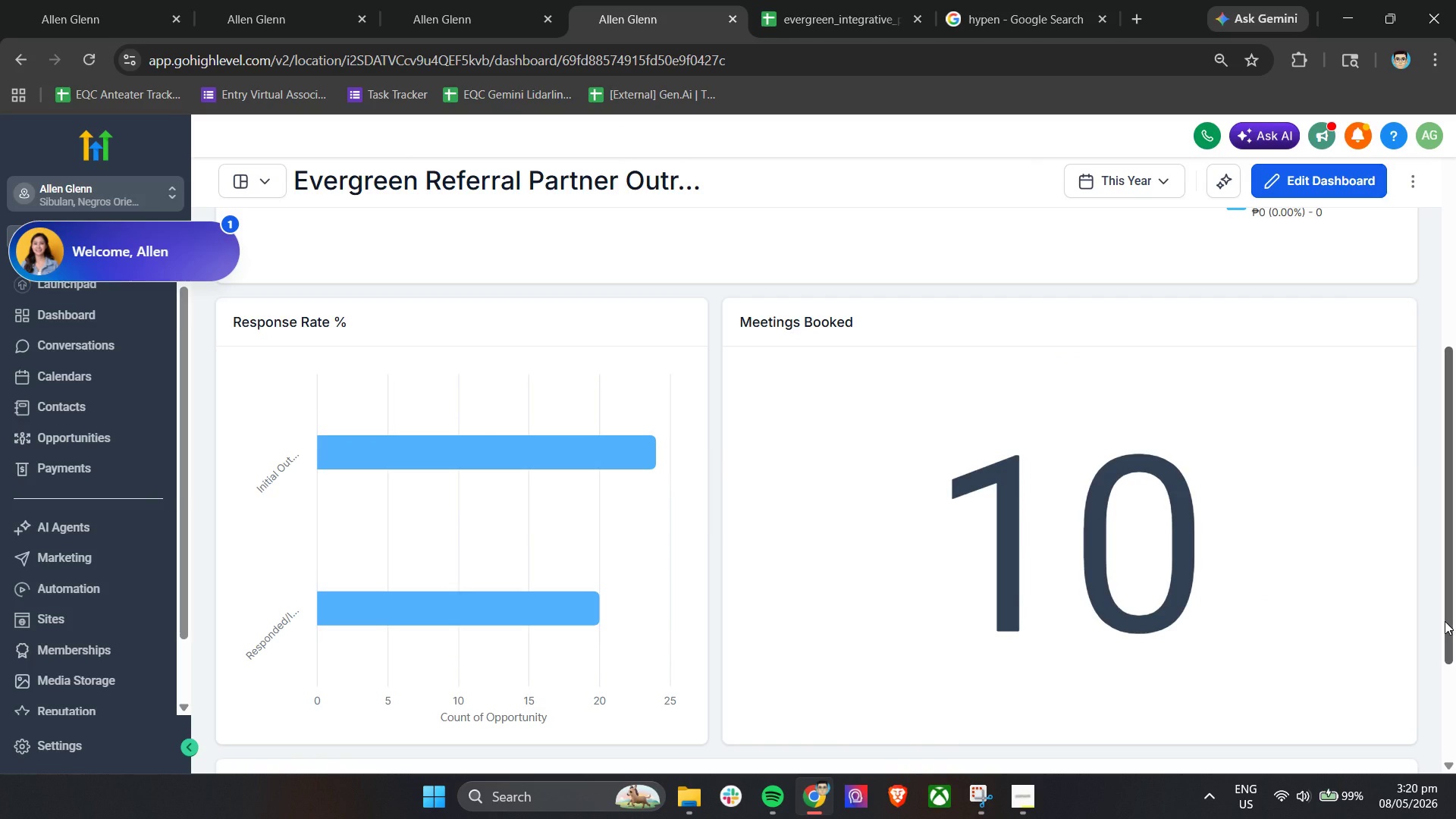 
scroll: coordinate [1445, 621], scroll_direction: down, amount: 9.0
 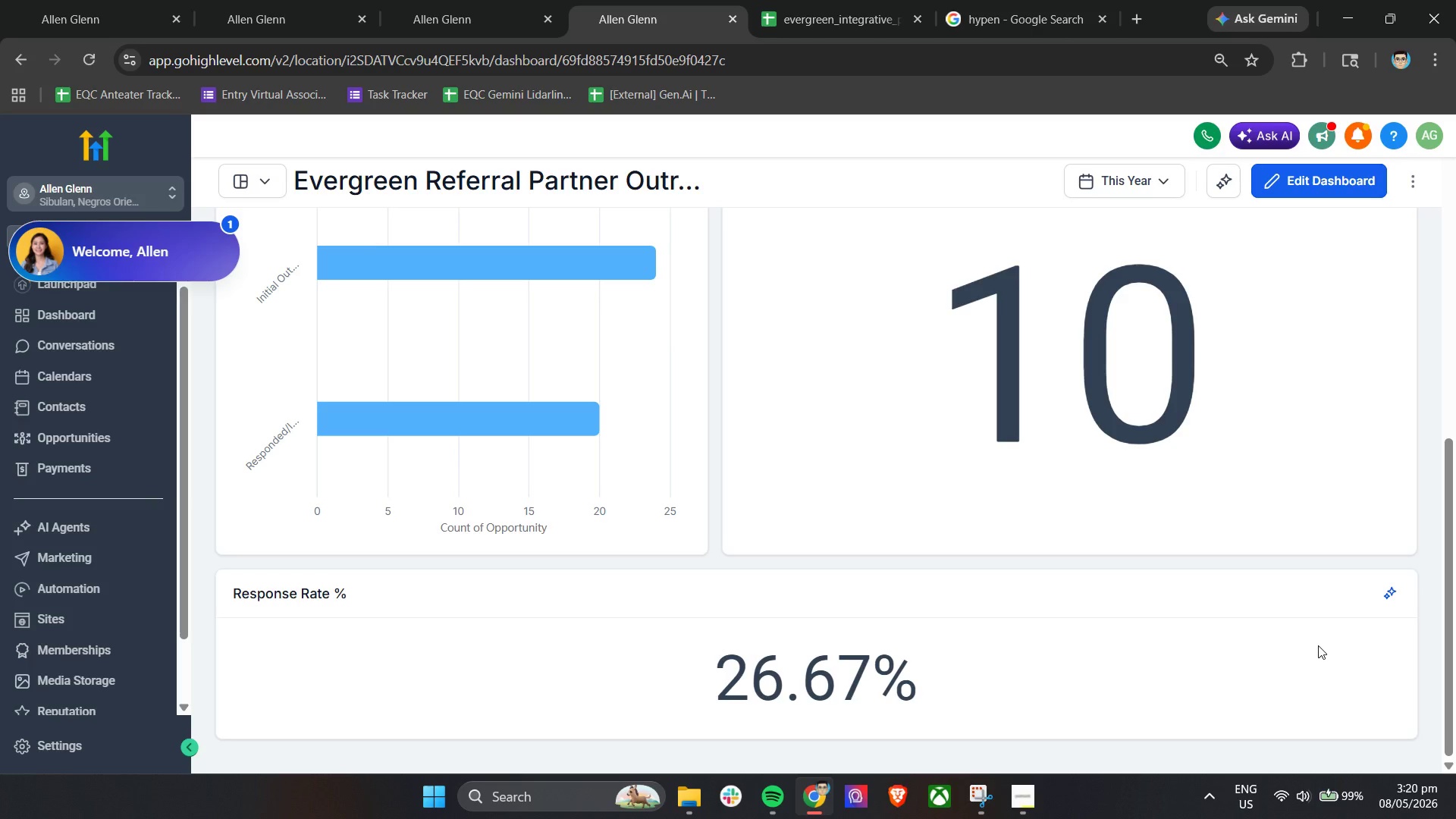 
wait(19.77)
 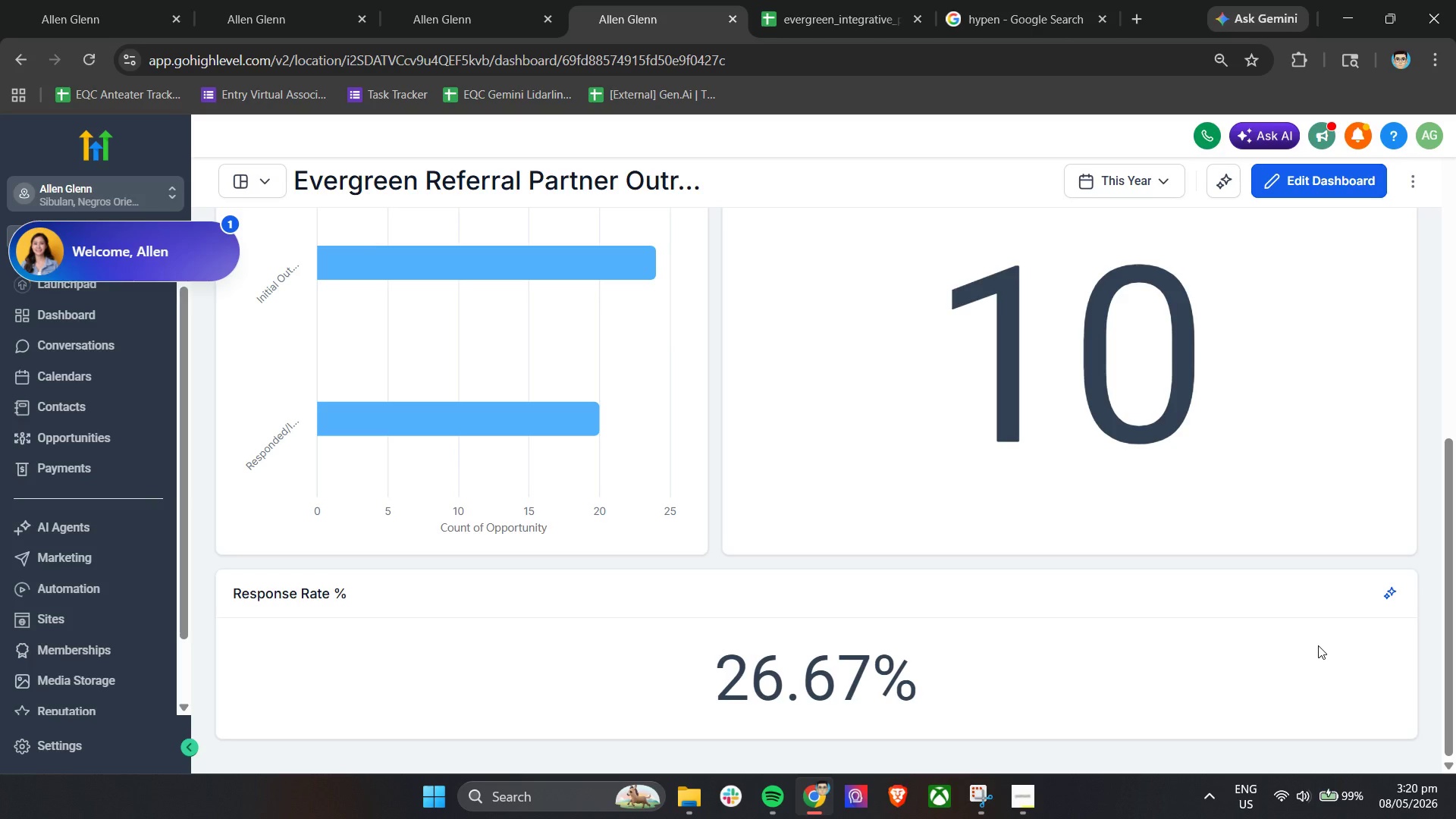 
scroll: coordinate [1318, 645], scroll_direction: up, amount: 13.0
 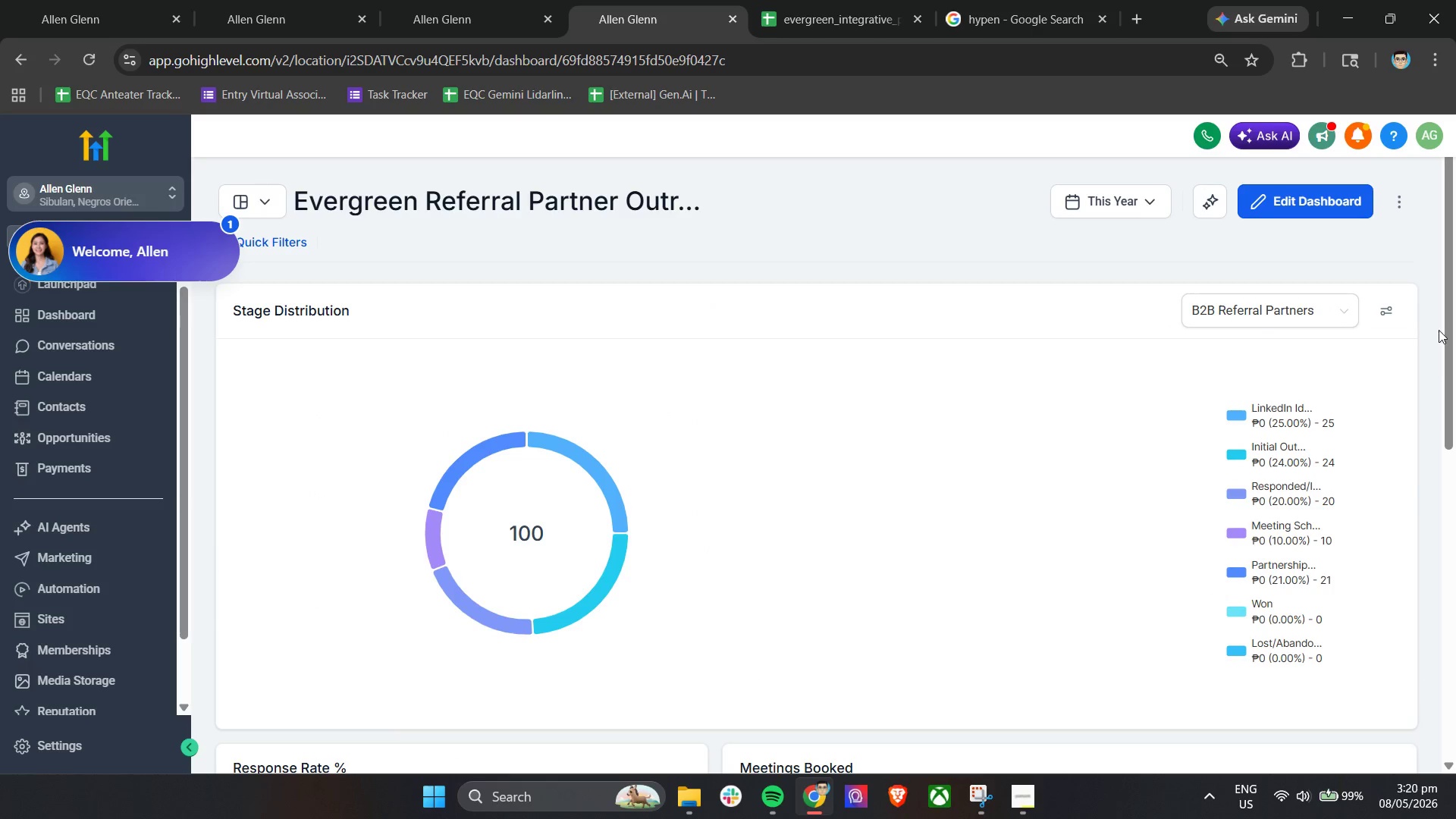 
left_click([1383, 306])
 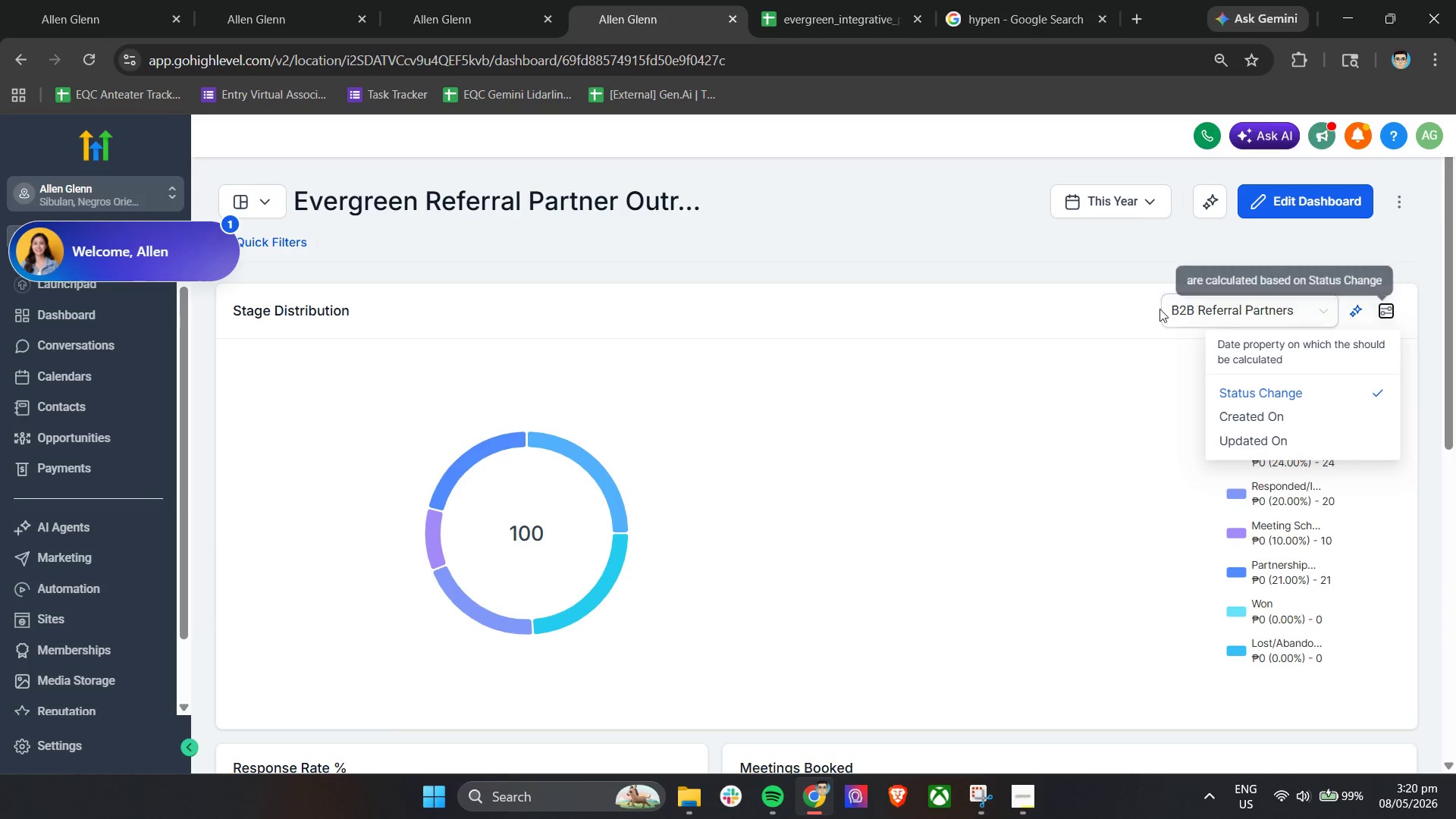 
left_click([968, 308])
 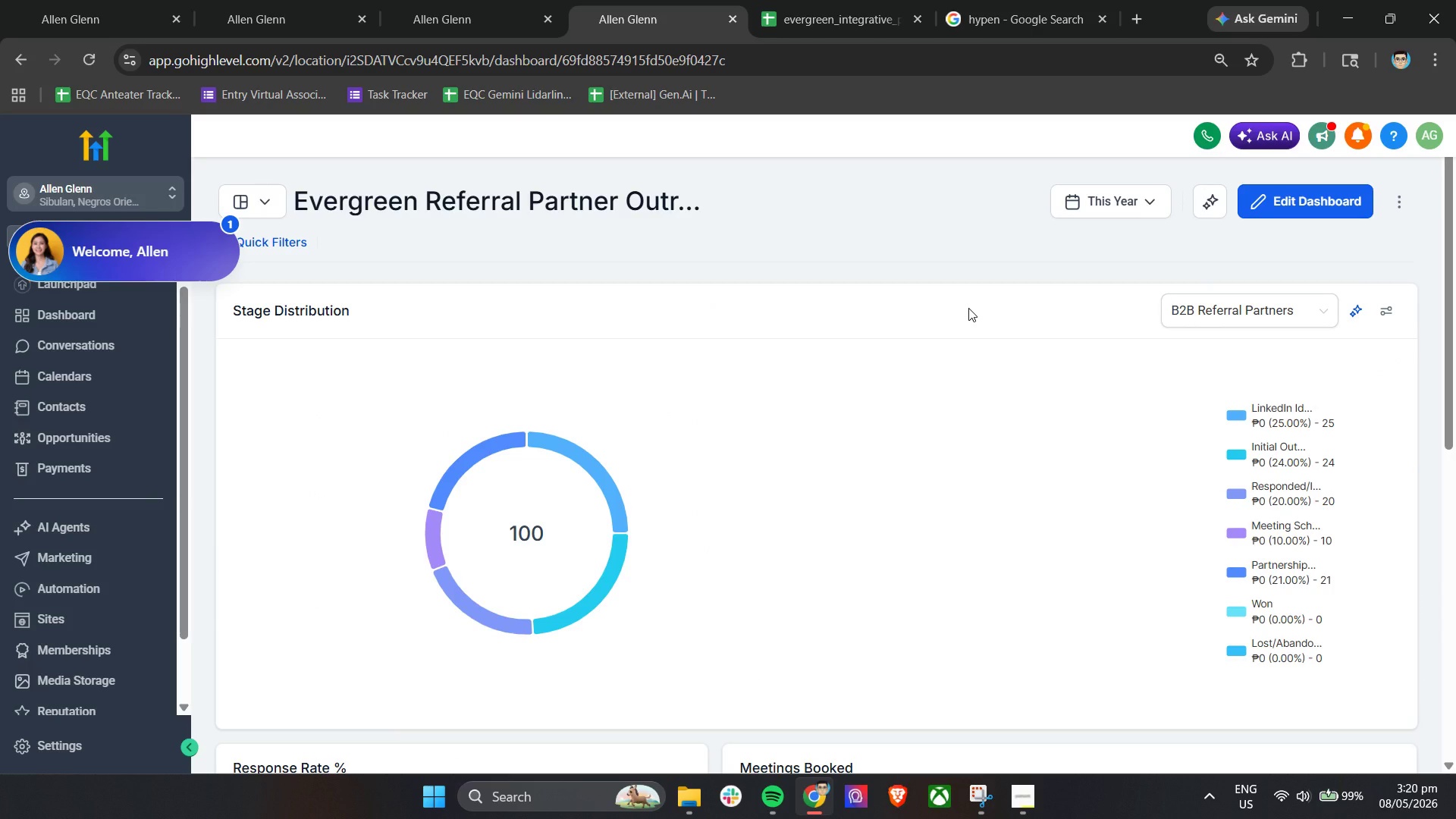 
wait(19.61)
 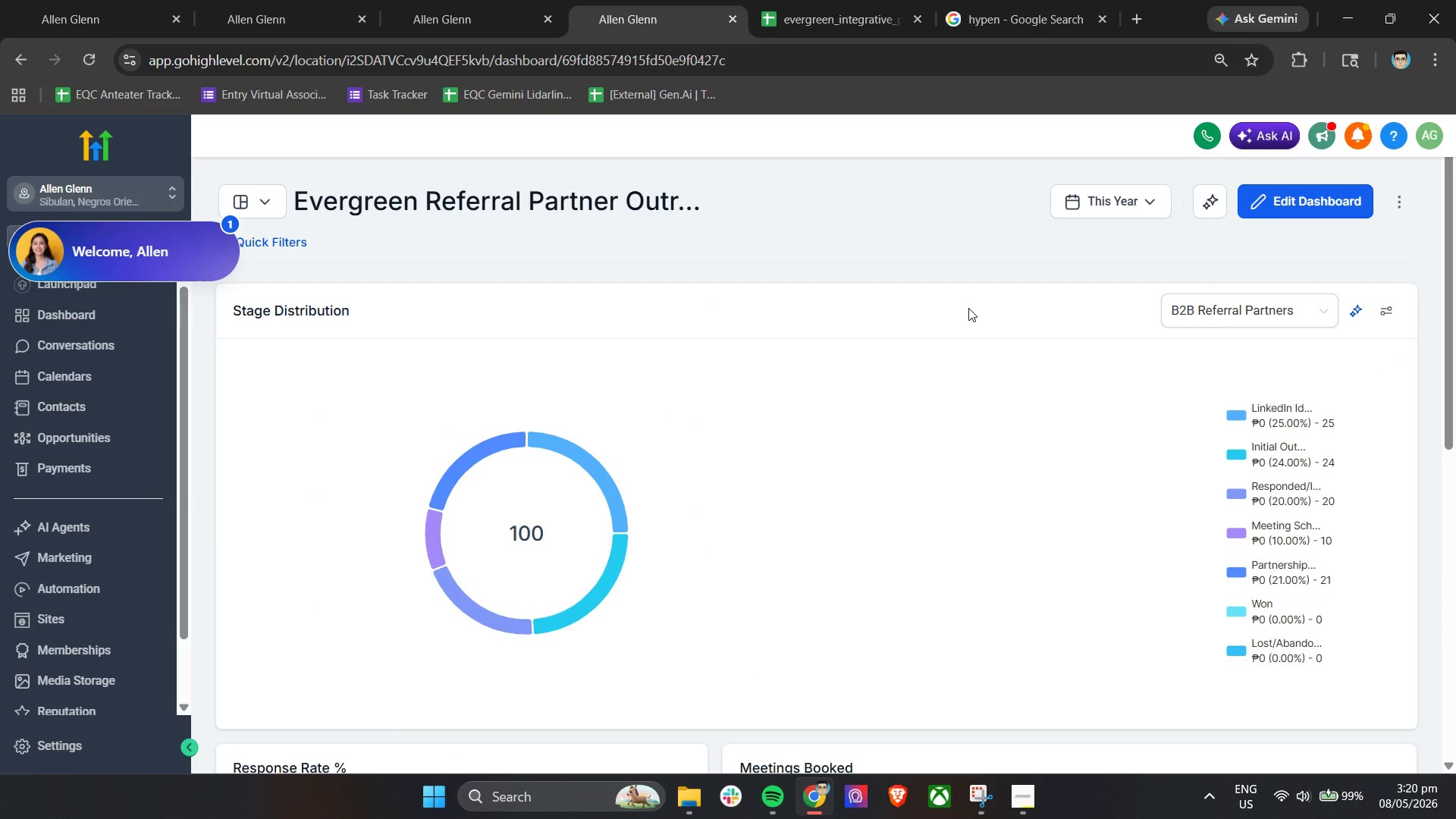 
scroll: coordinate [968, 308], scroll_direction: down, amount: 6.0
 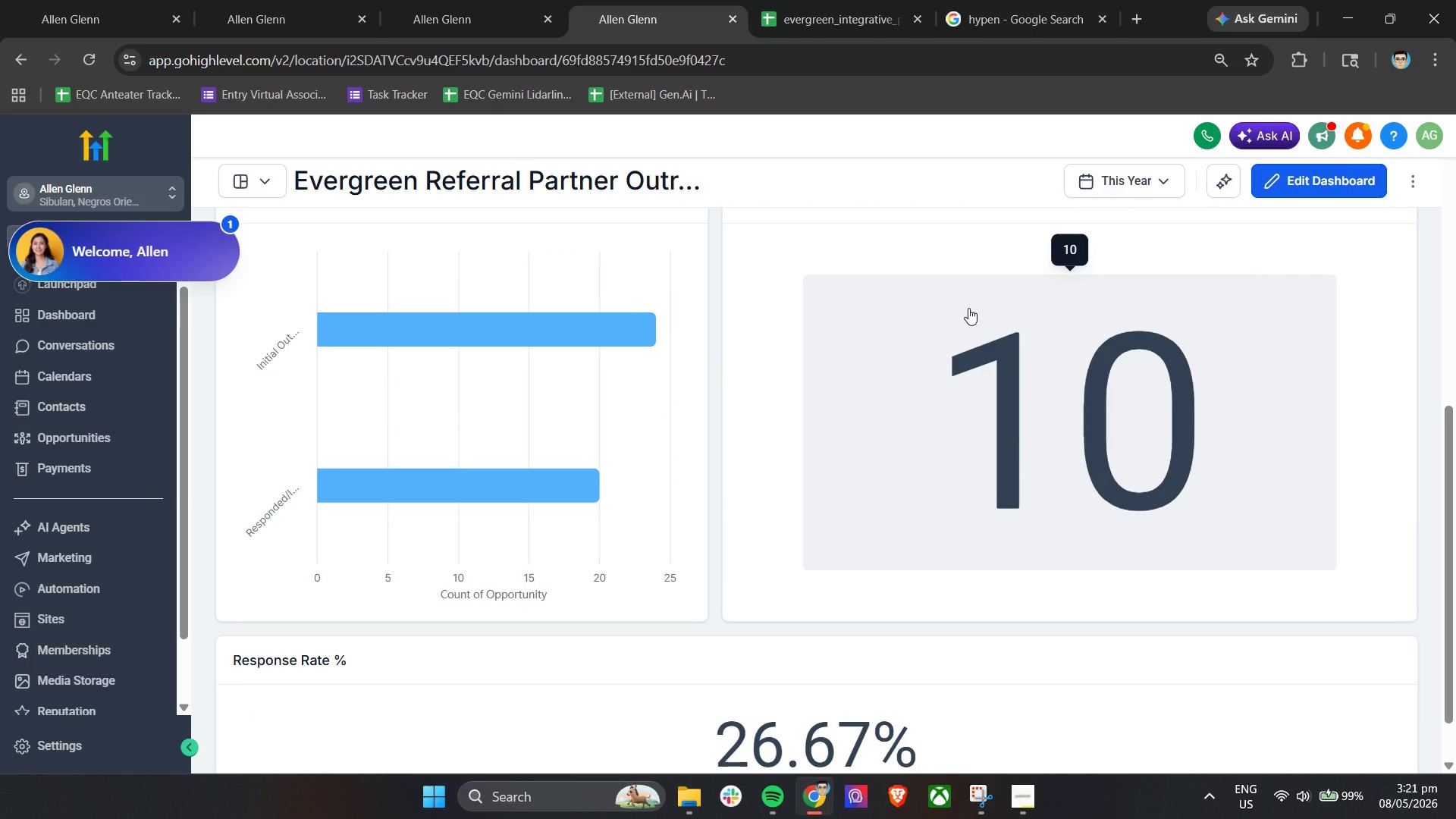 
wait(6.58)
 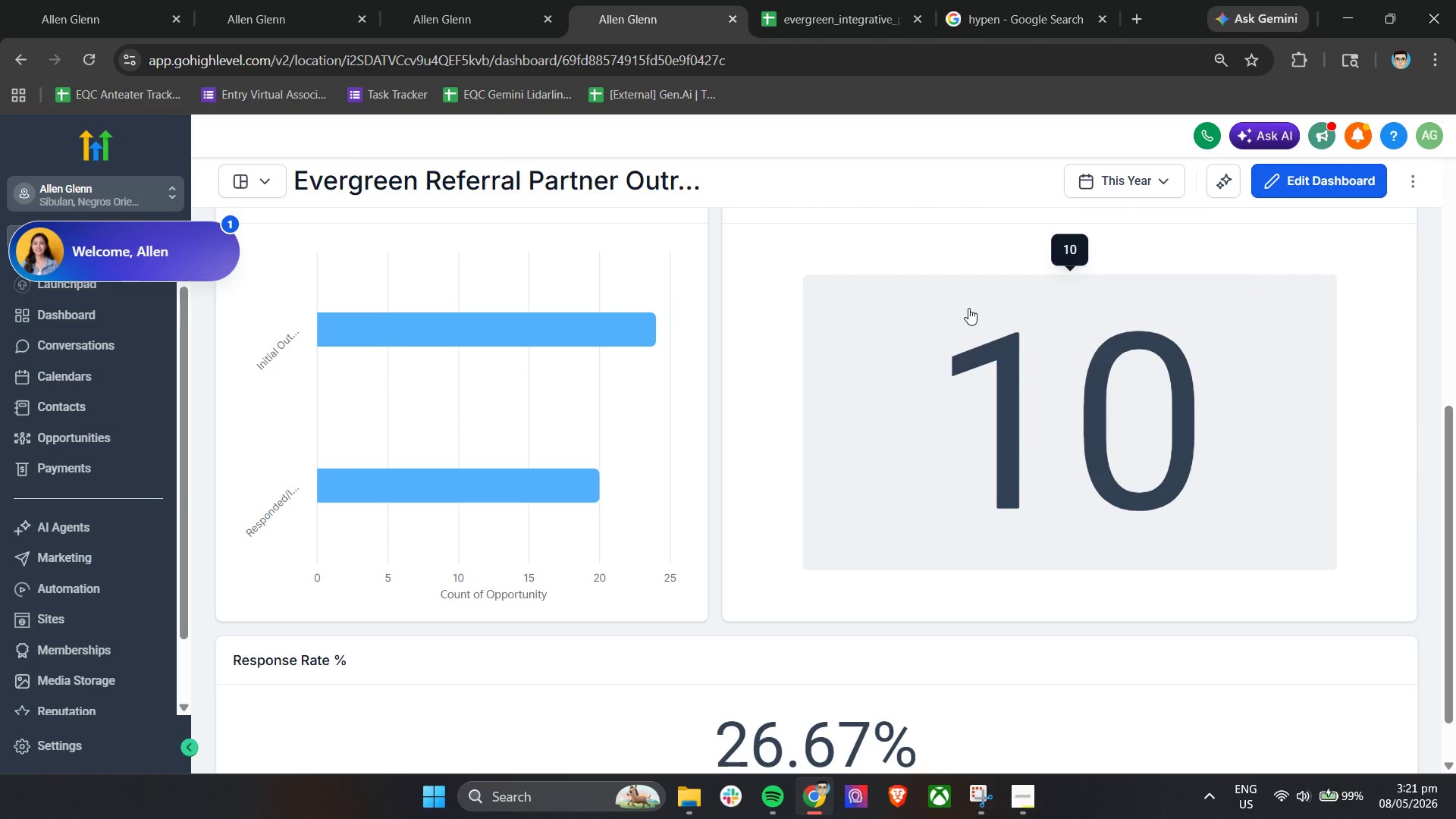 
scroll: coordinate [883, 517], scroll_direction: down, amount: 10.0
 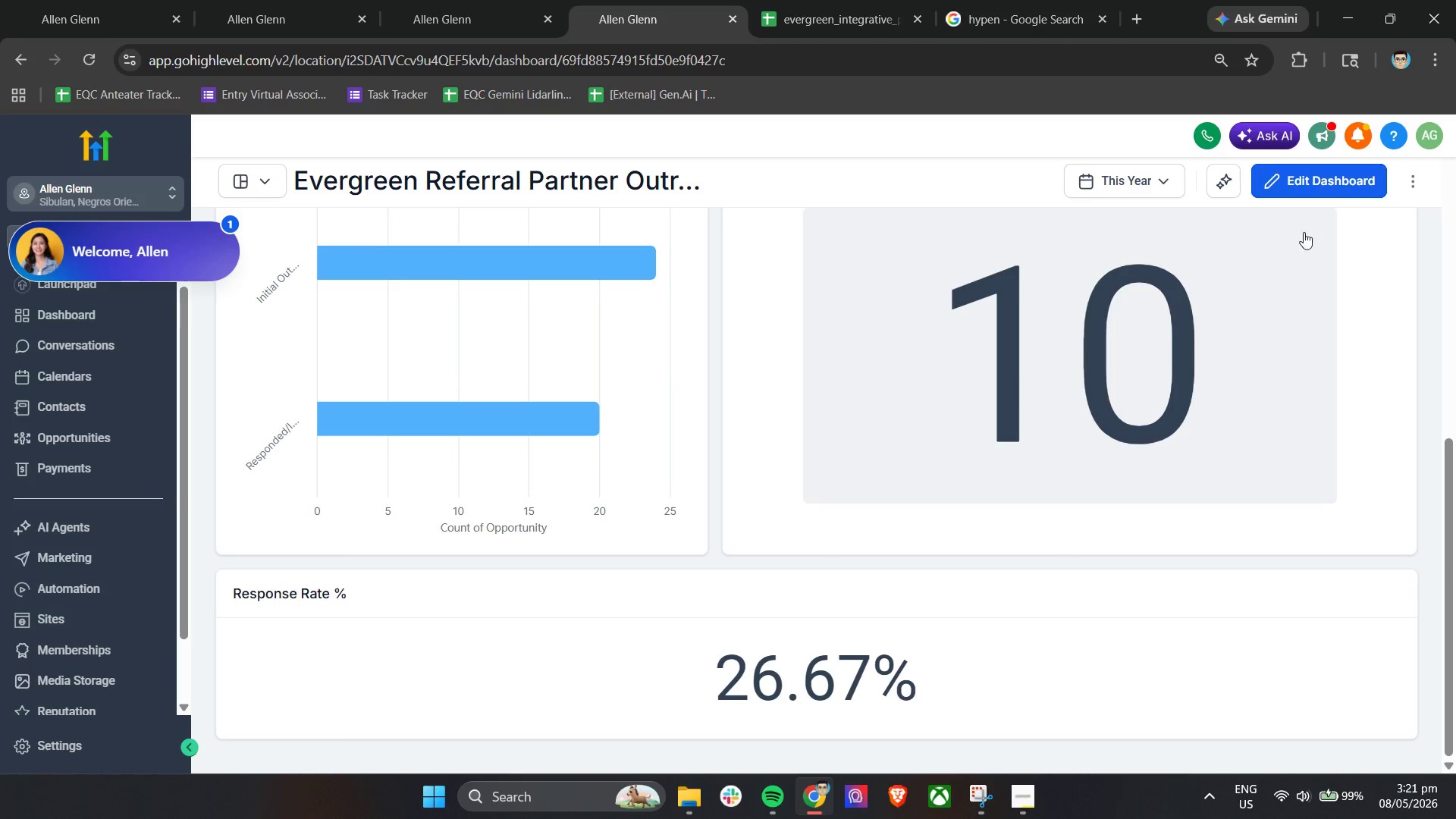 
left_click([1347, 175])
 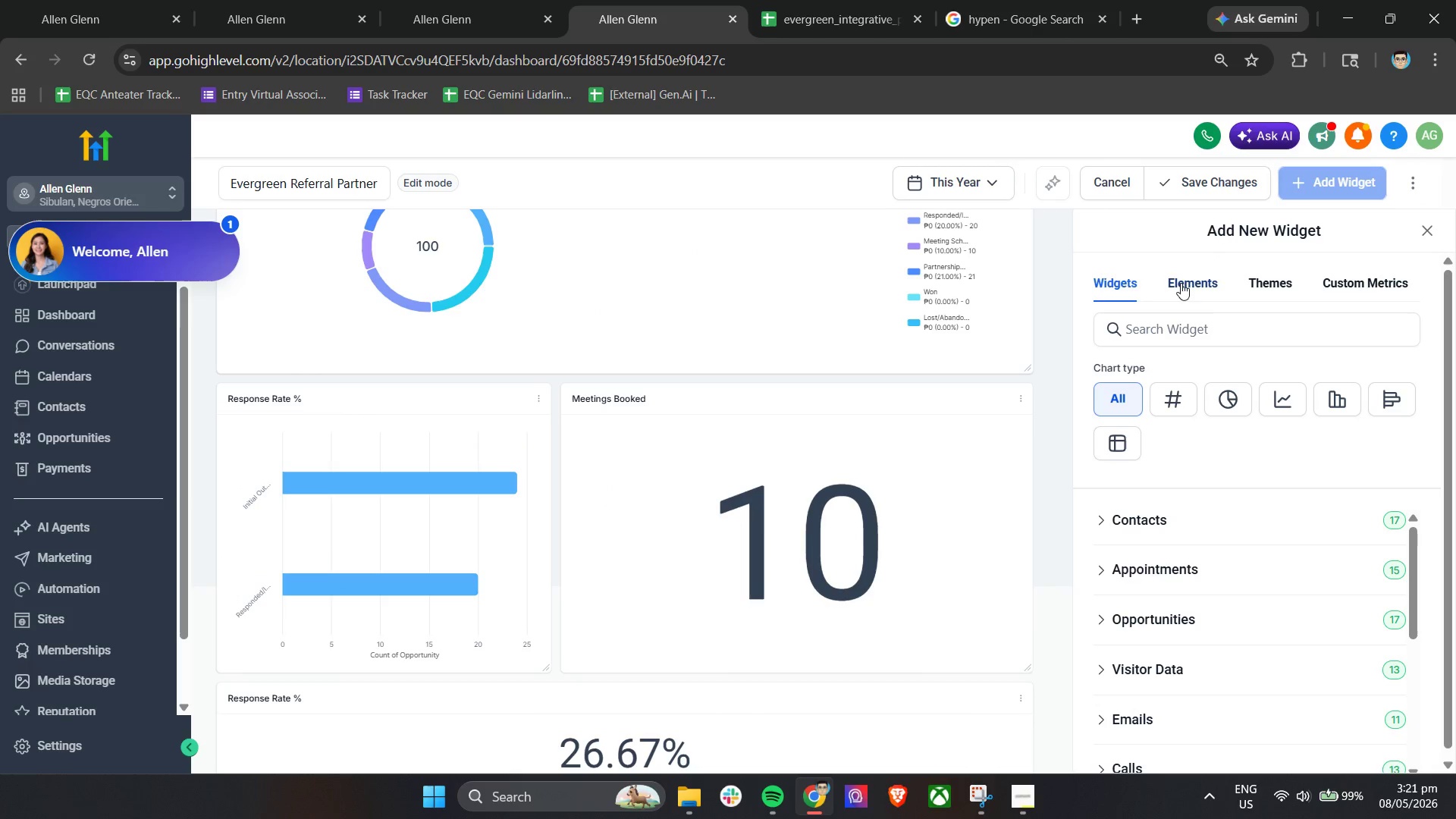 
left_click([1189, 282])
 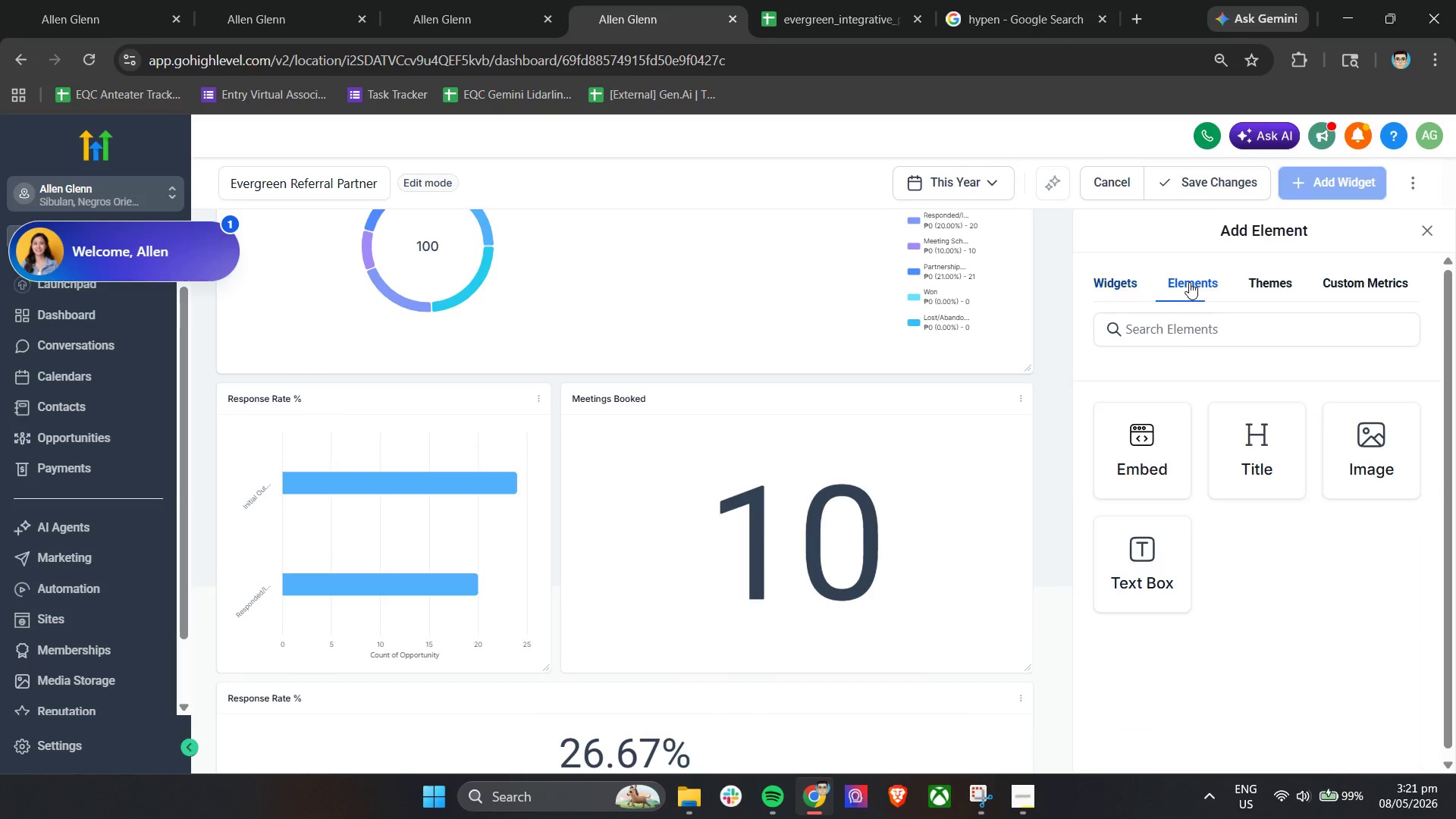 
left_click([1153, 559])
 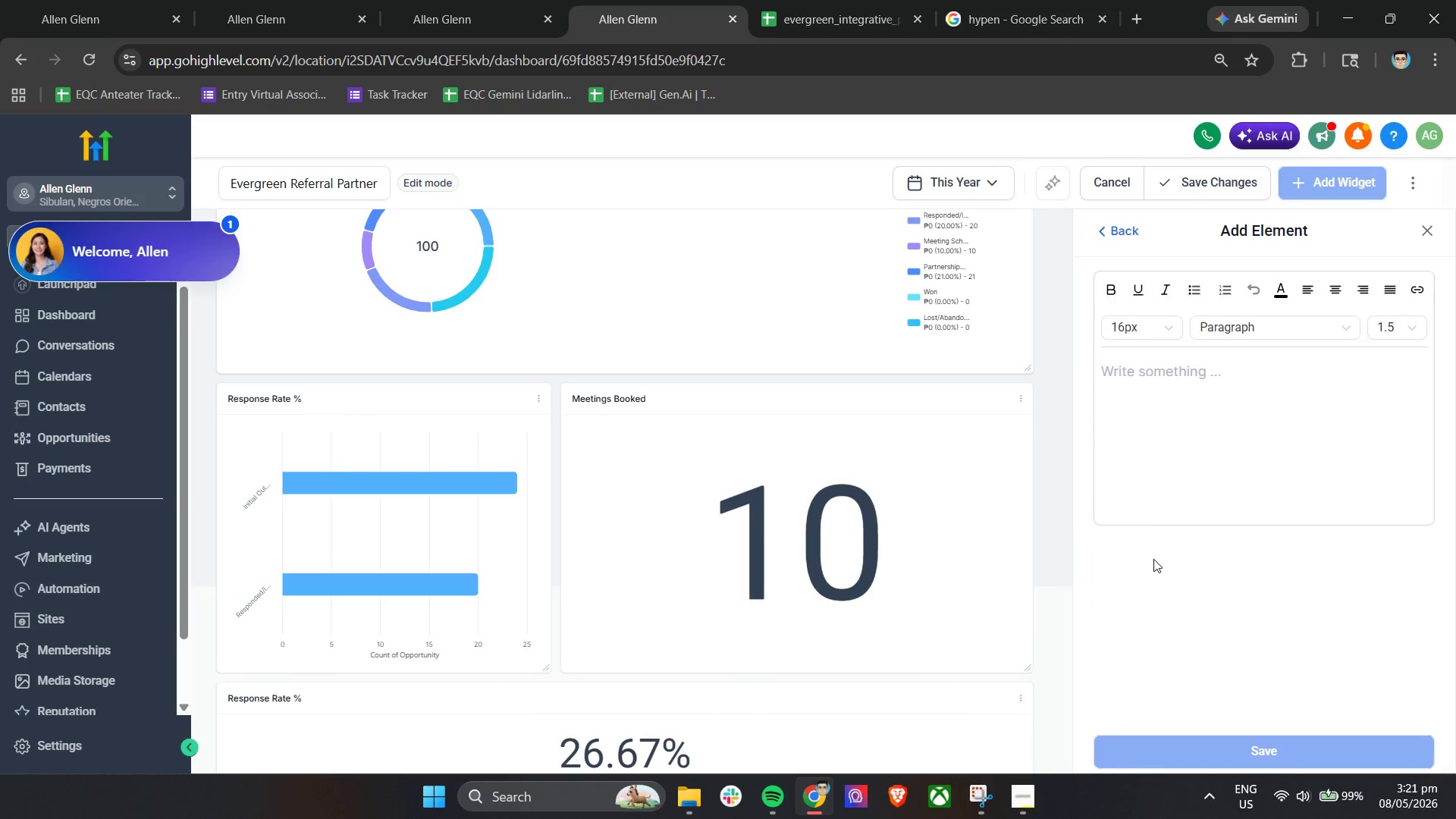 
scroll: coordinate [1190, 283], scroll_direction: down, amount: 4.0
 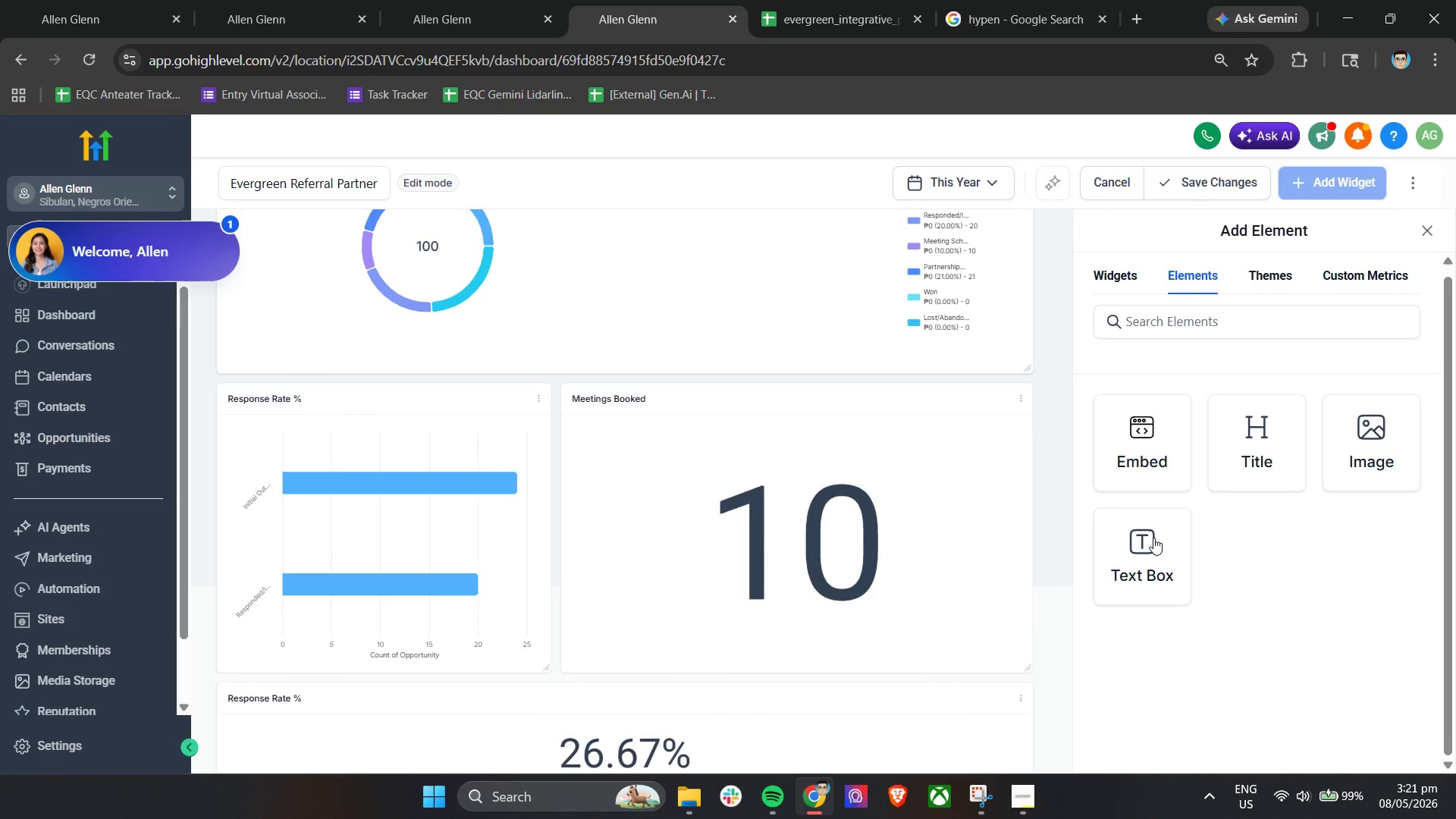 
left_click([1200, 435])
 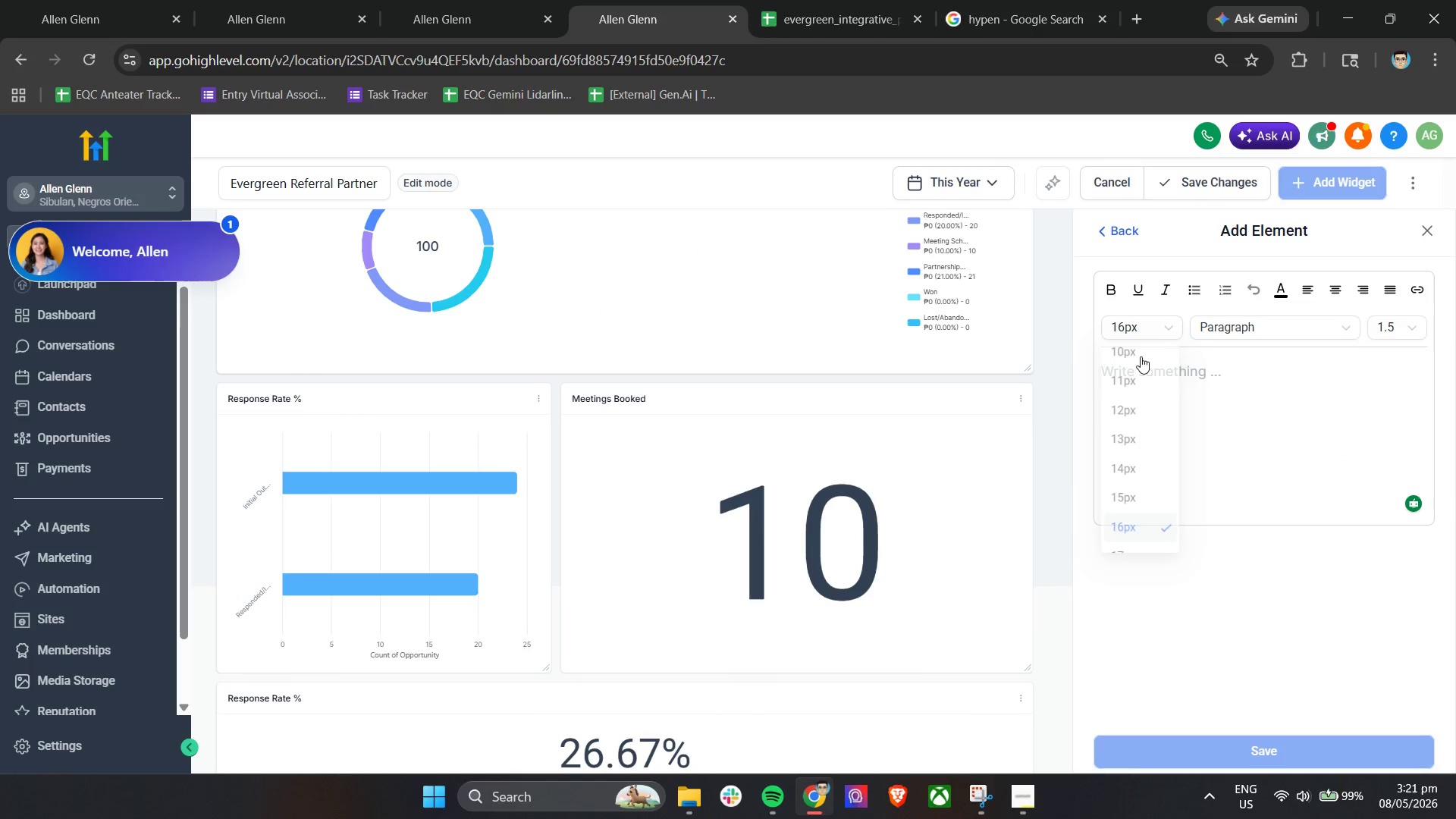 
scroll: coordinate [1133, 535], scroll_direction: down, amount: 6.0
 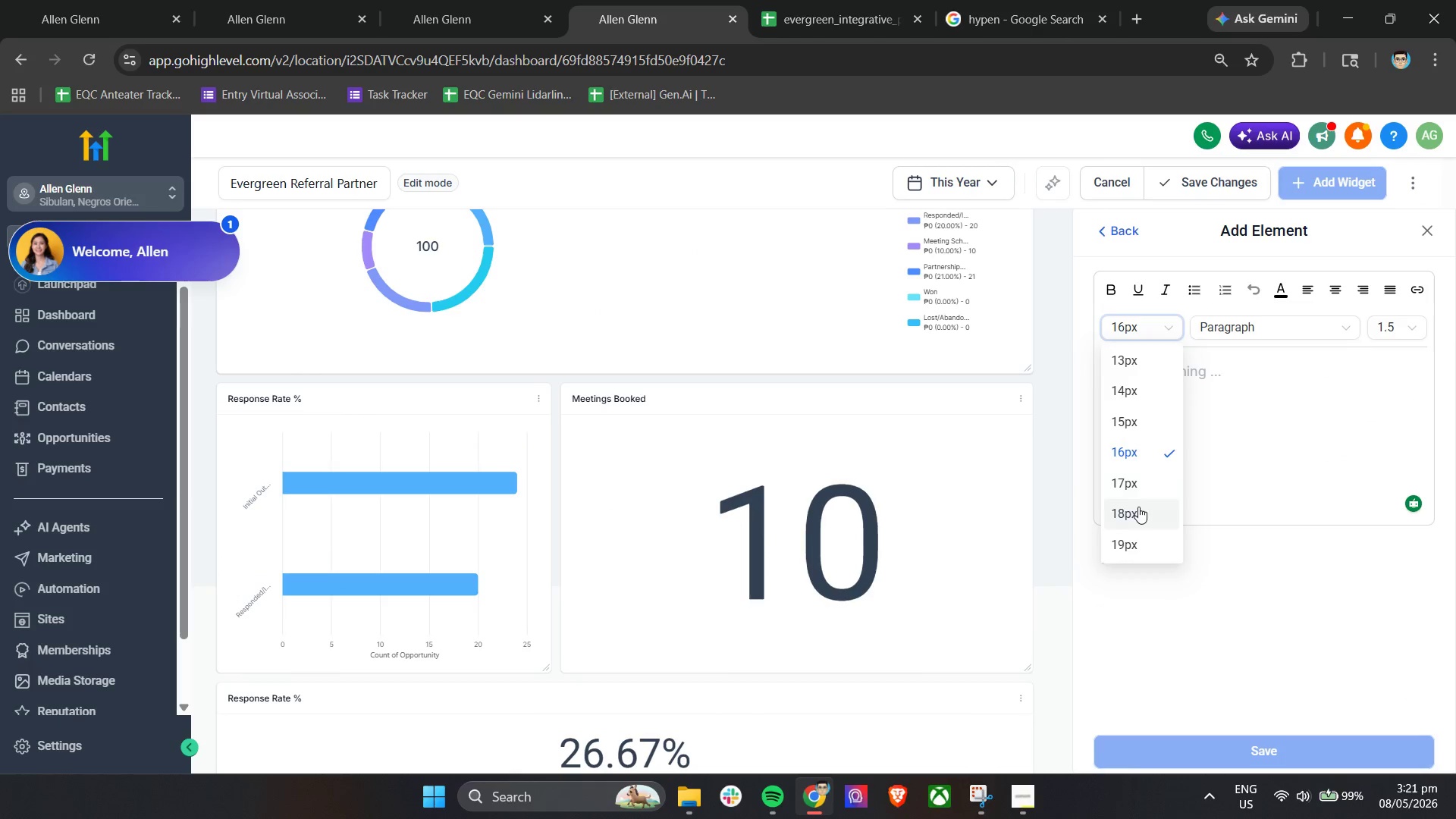 
double_click([1175, 372])
 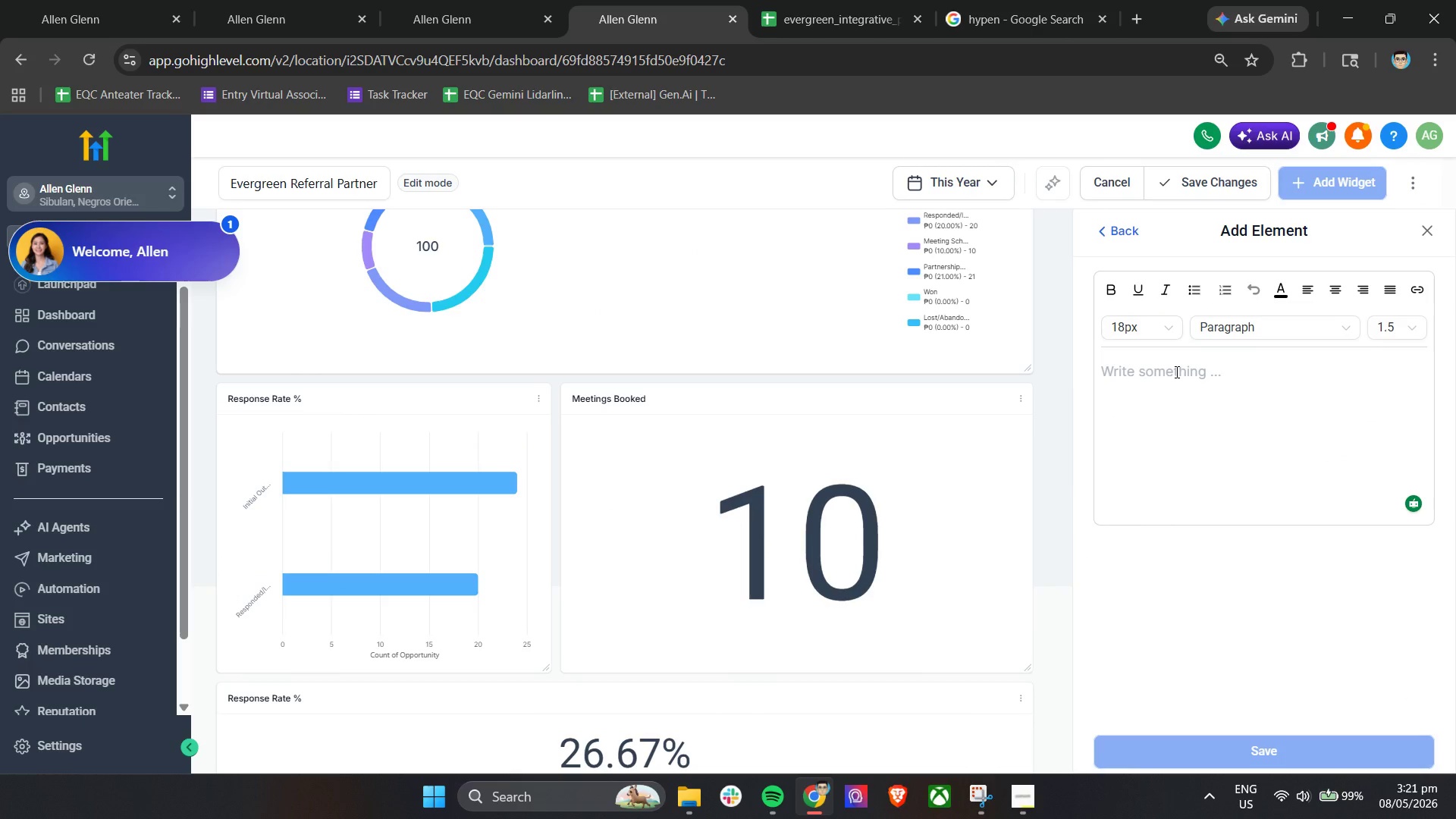 
type(Response rate is measured by progression into the )
 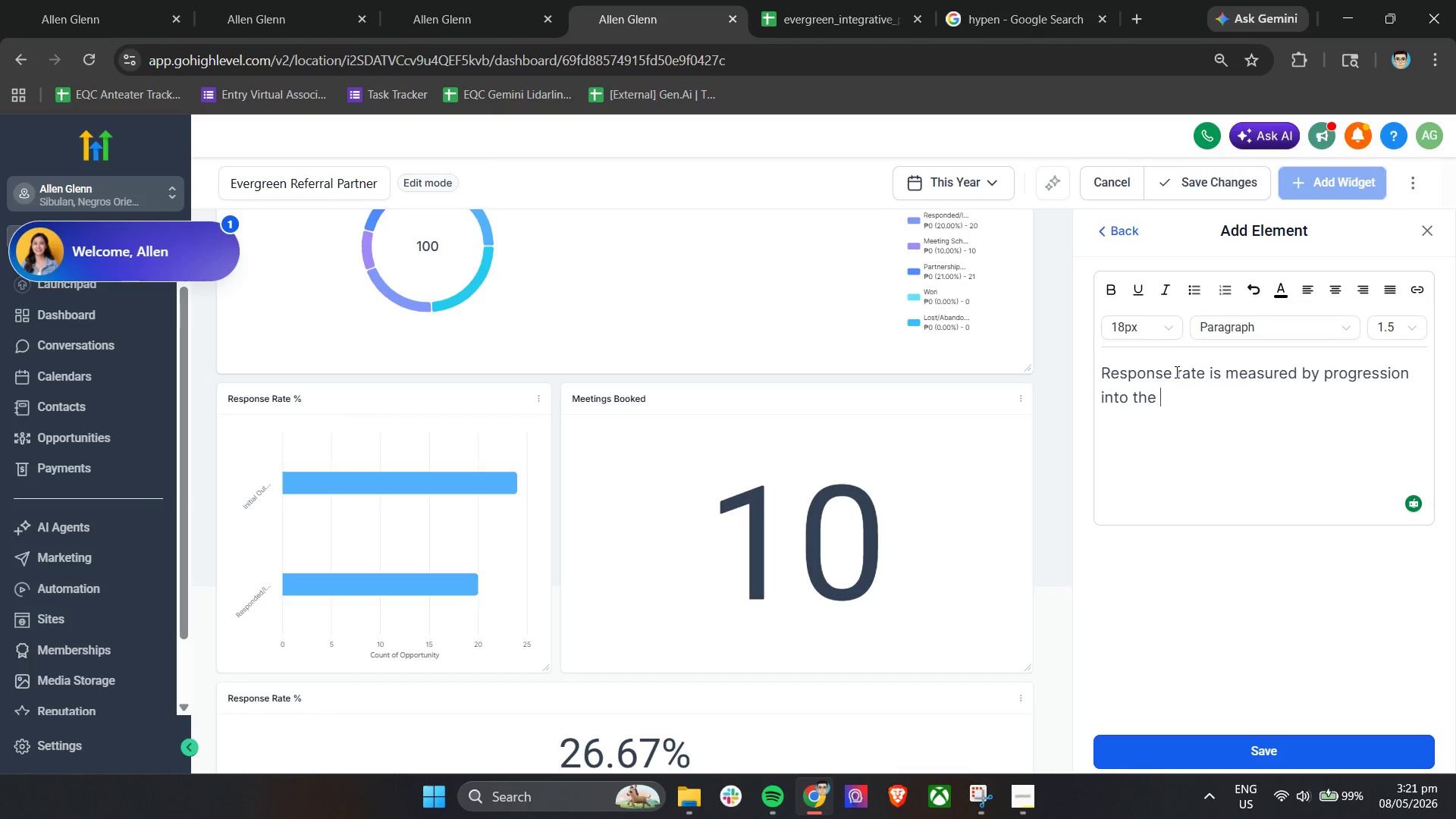 
wait(5.89)
 